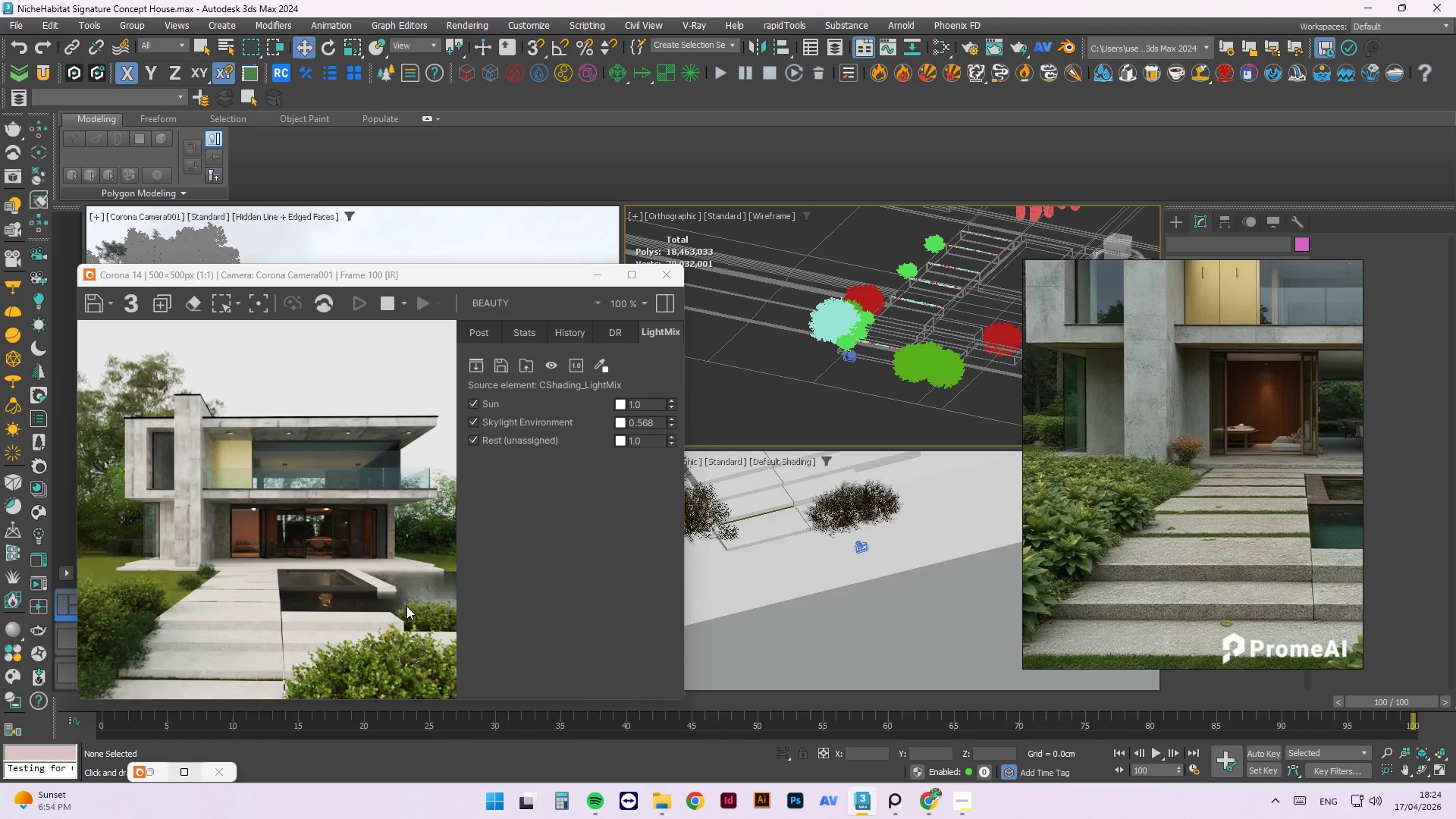 
wait(11.58)
 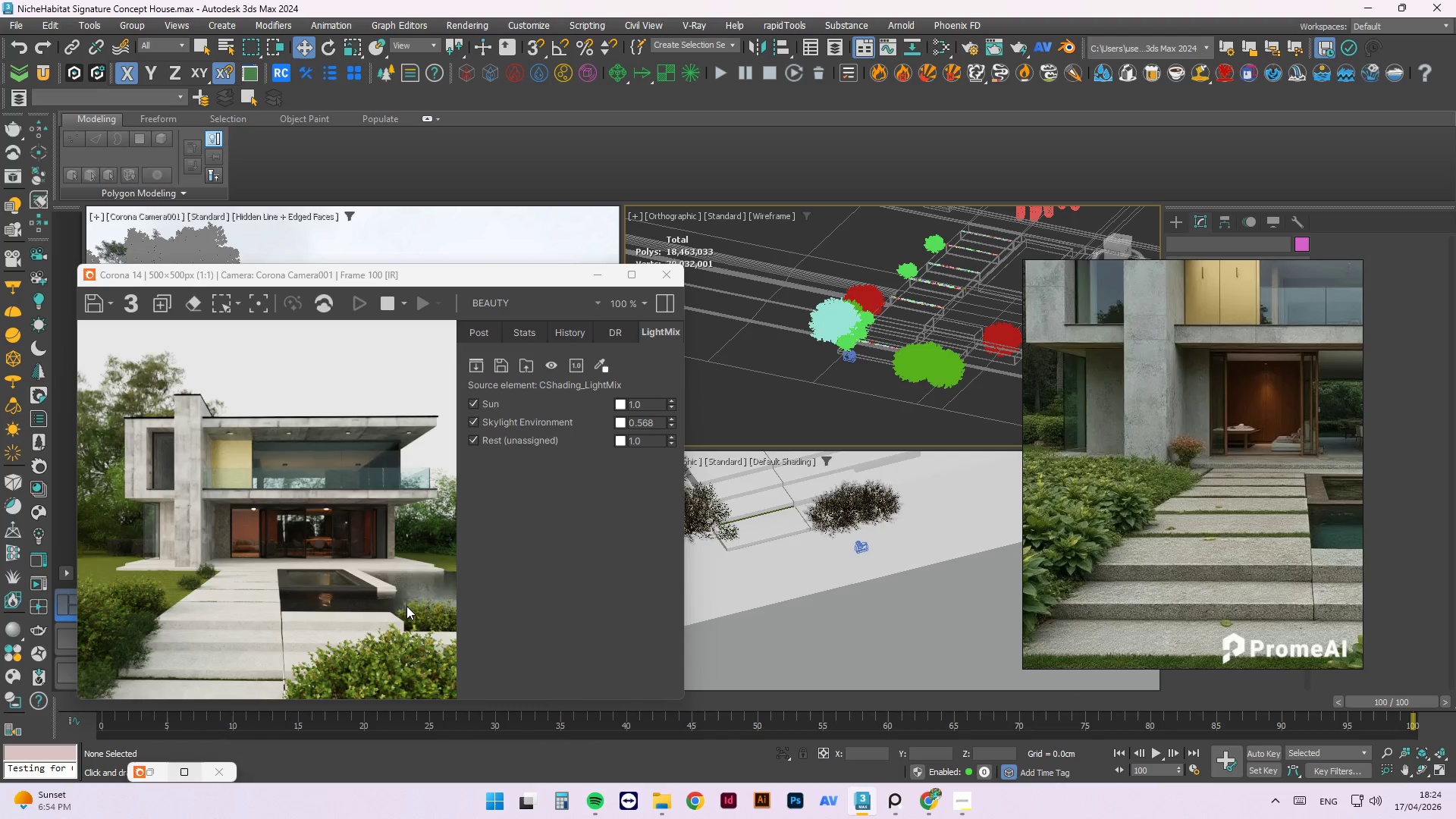 
scroll: coordinate [877, 406], scroll_direction: down, amount: 3.0
 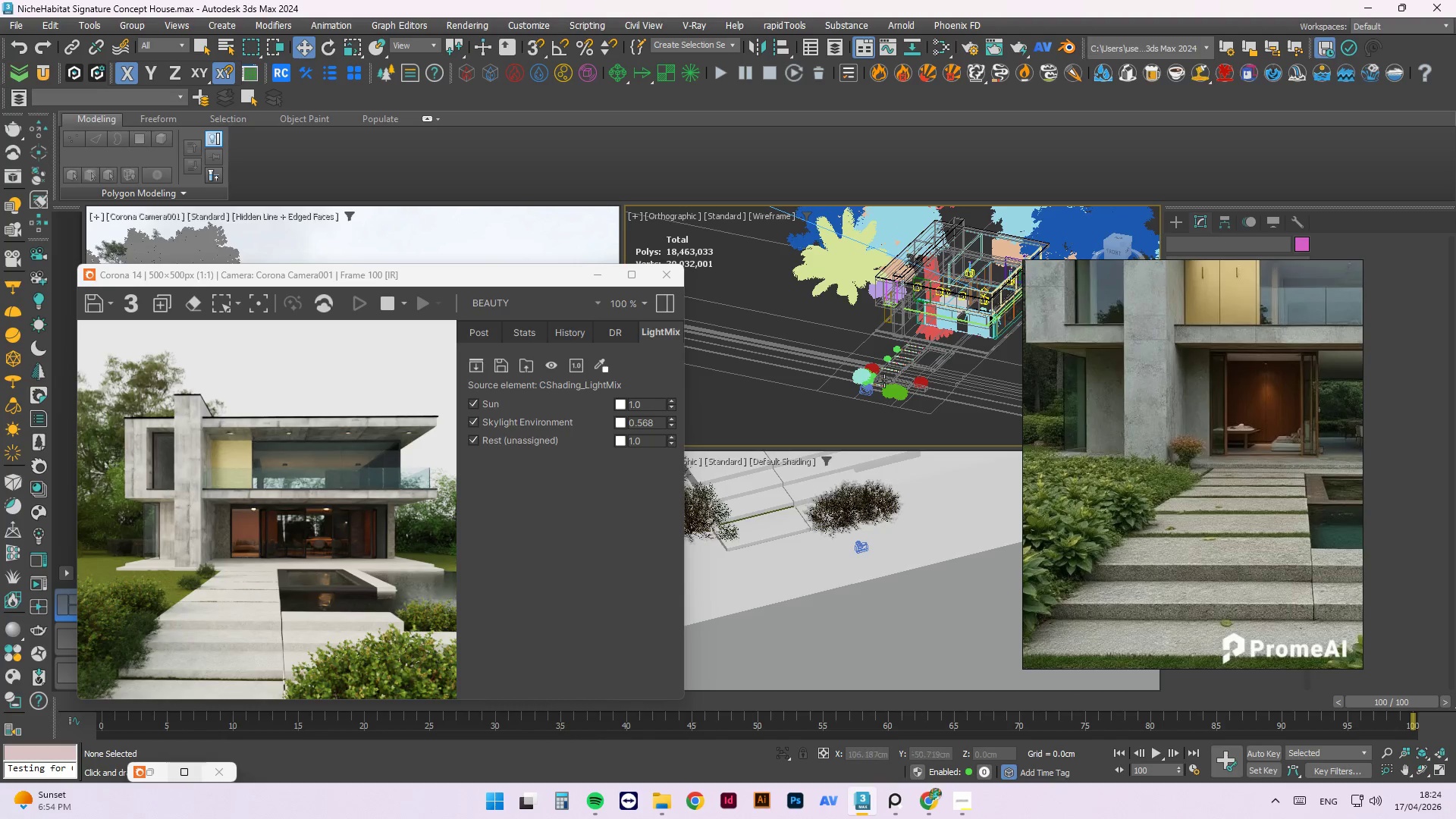 
scroll: coordinate [908, 367], scroll_direction: up, amount: 20.0
 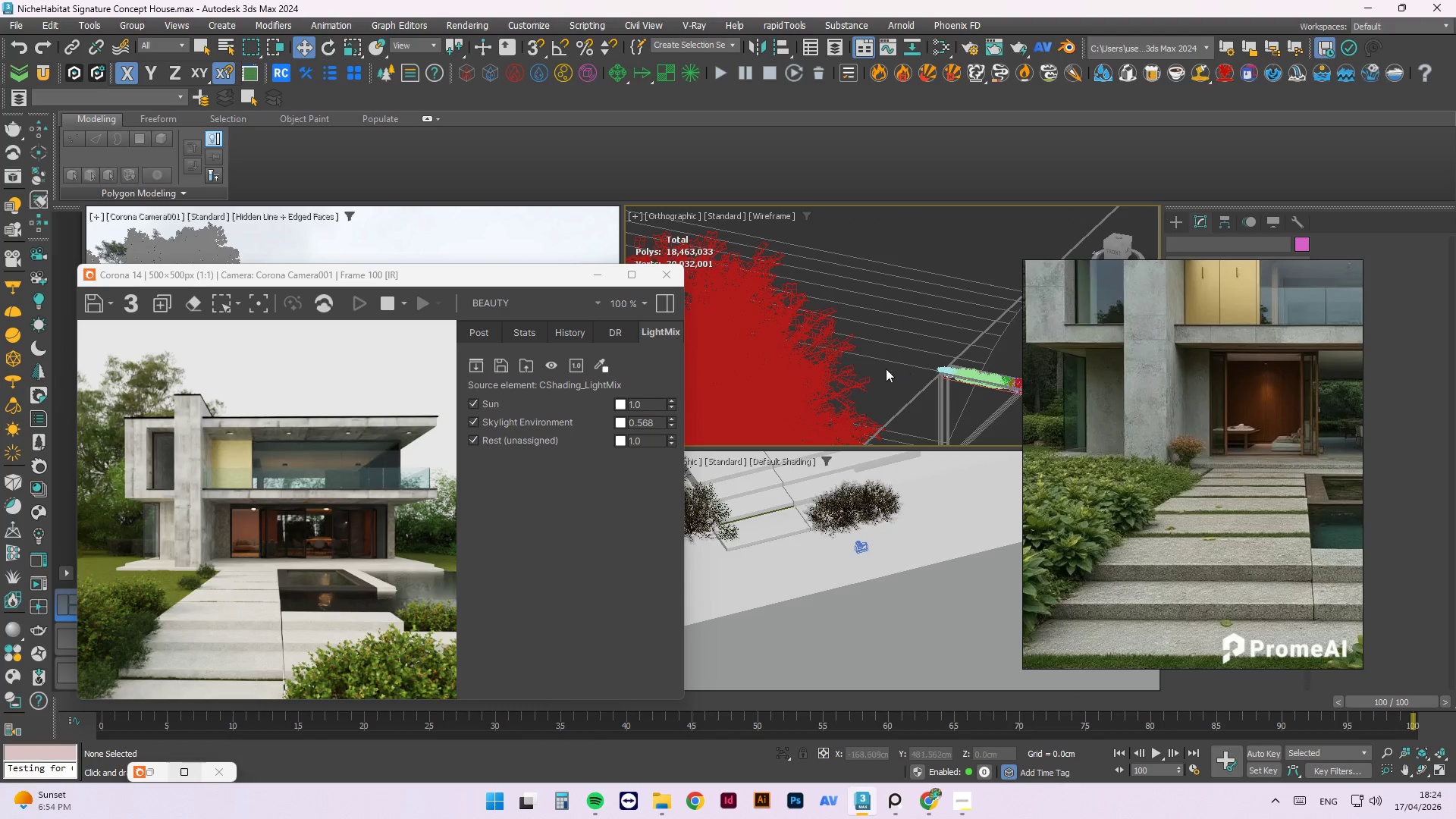 
scroll: coordinate [911, 353], scroll_direction: down, amount: 10.0
 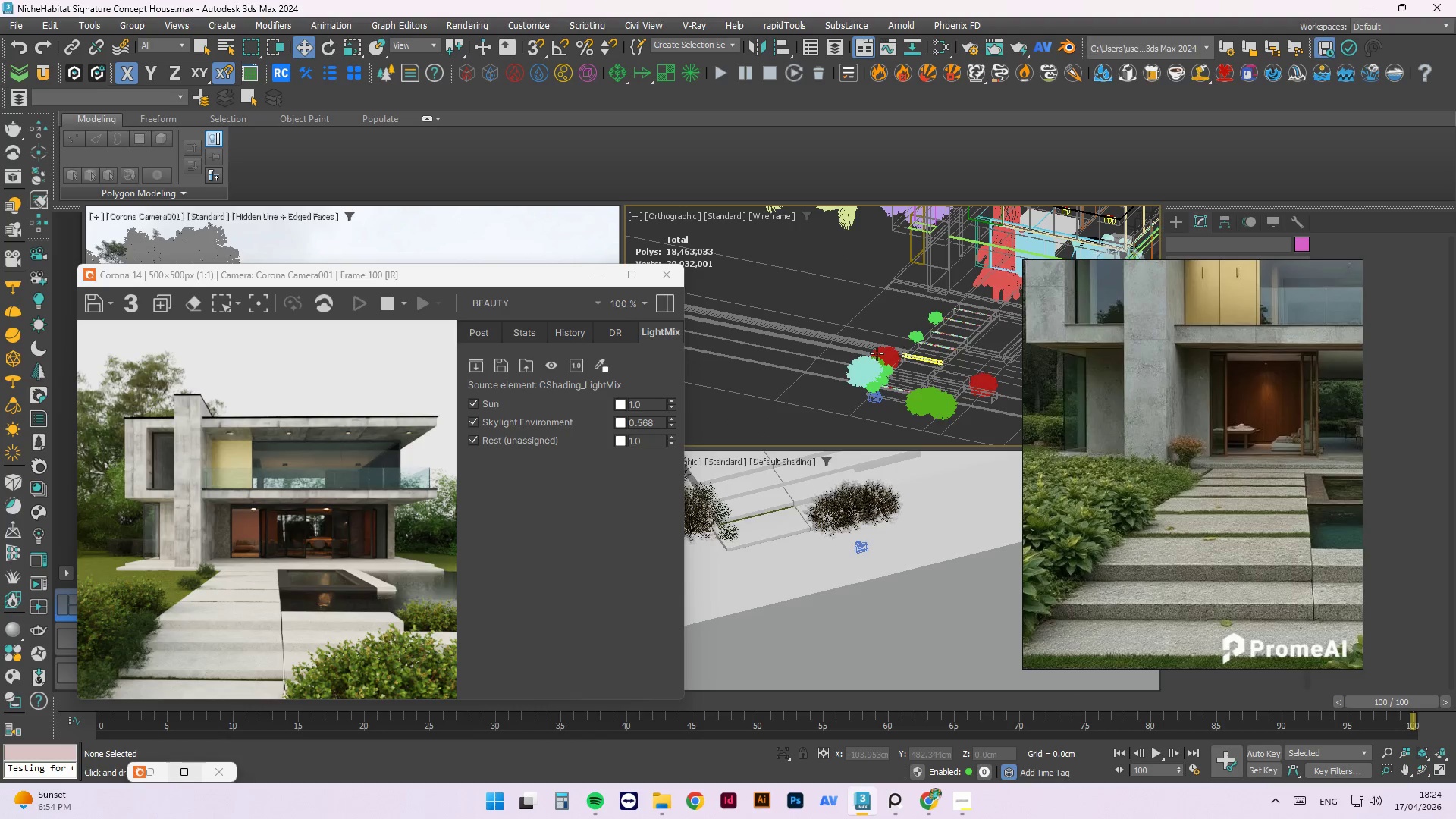 
scroll: coordinate [902, 321], scroll_direction: up, amount: 2.0
 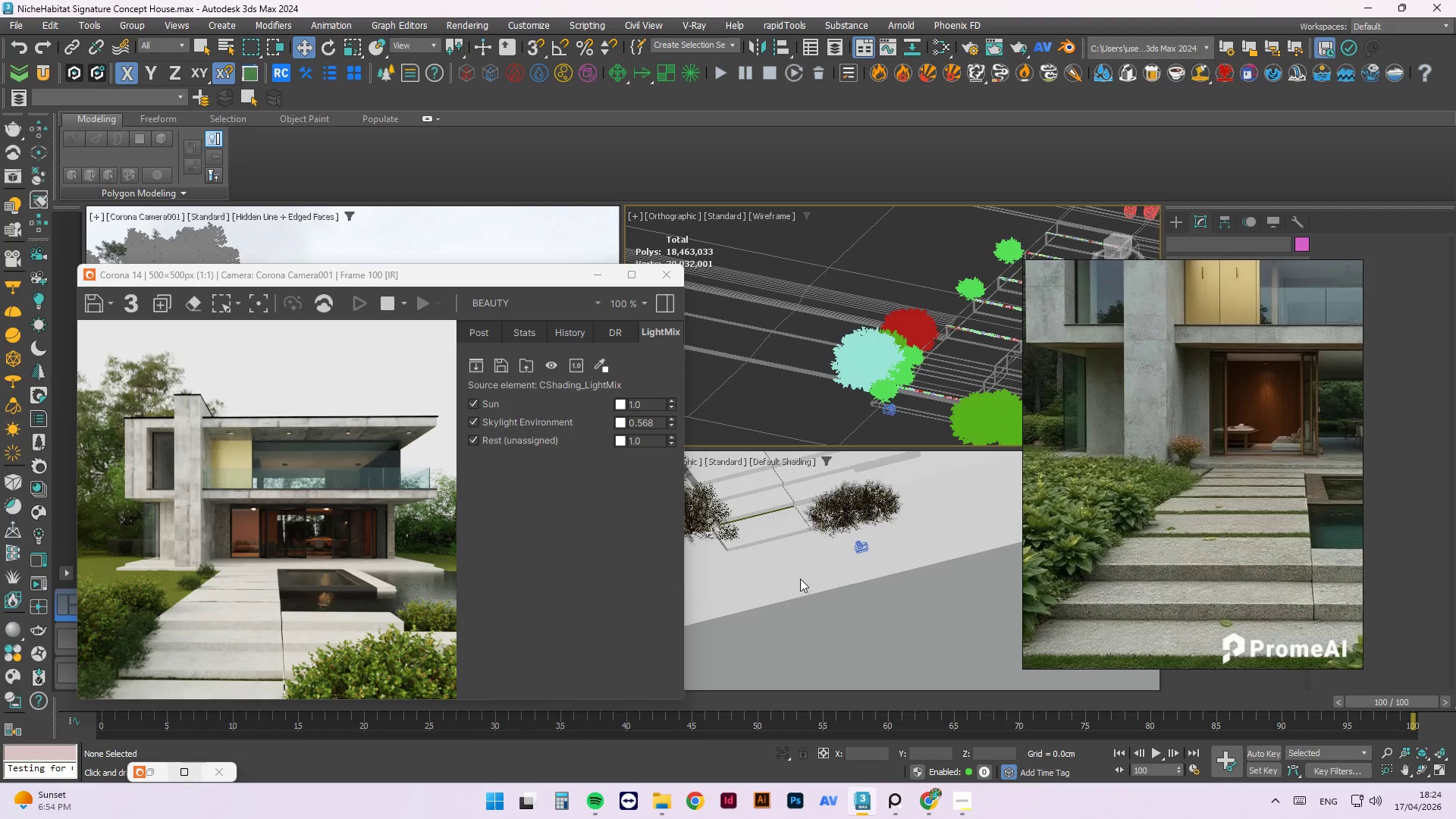 
scroll: coordinate [899, 491], scroll_direction: down, amount: 1.0
 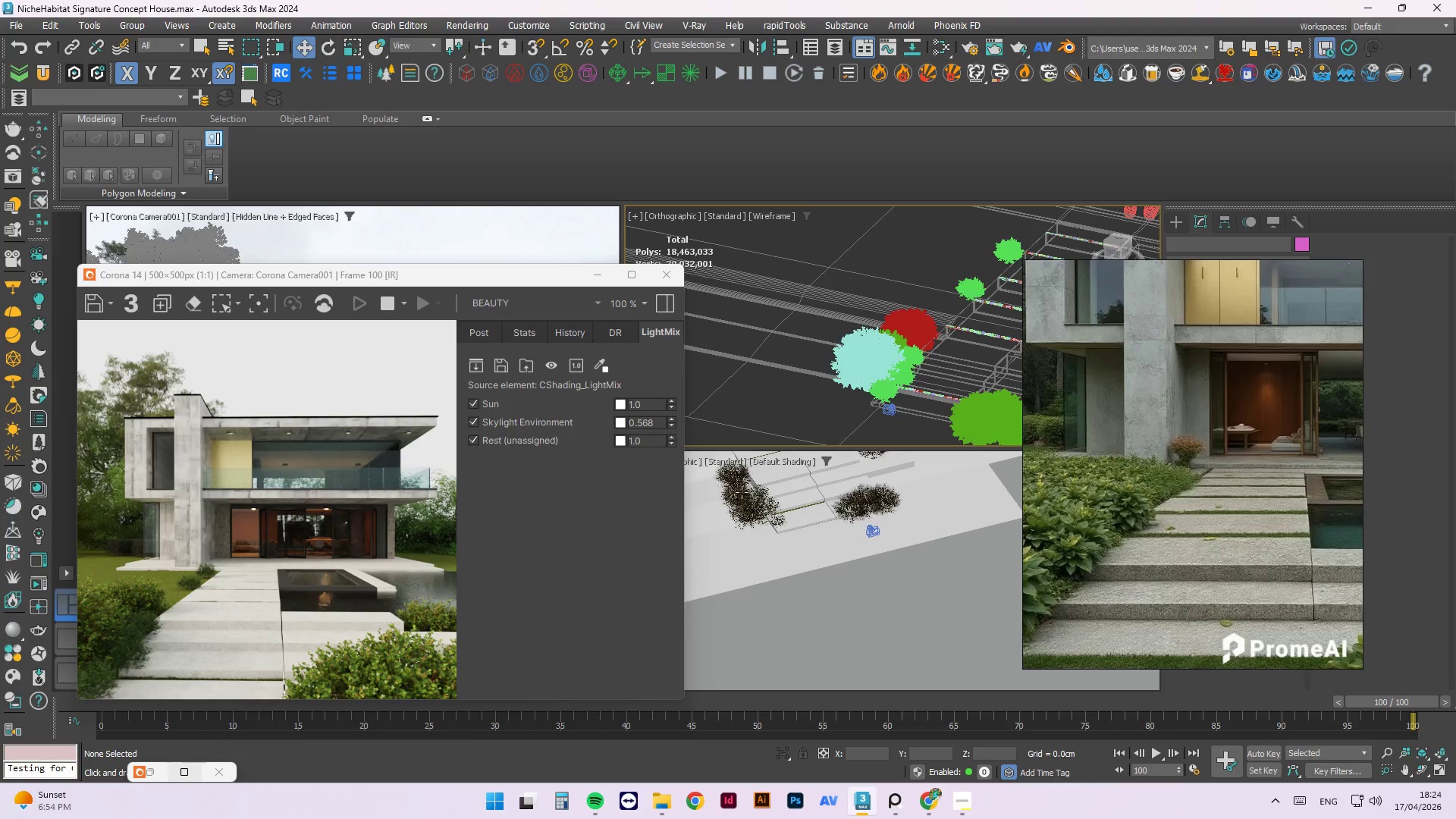 
scroll: coordinate [761, 485], scroll_direction: up, amount: 3.0
 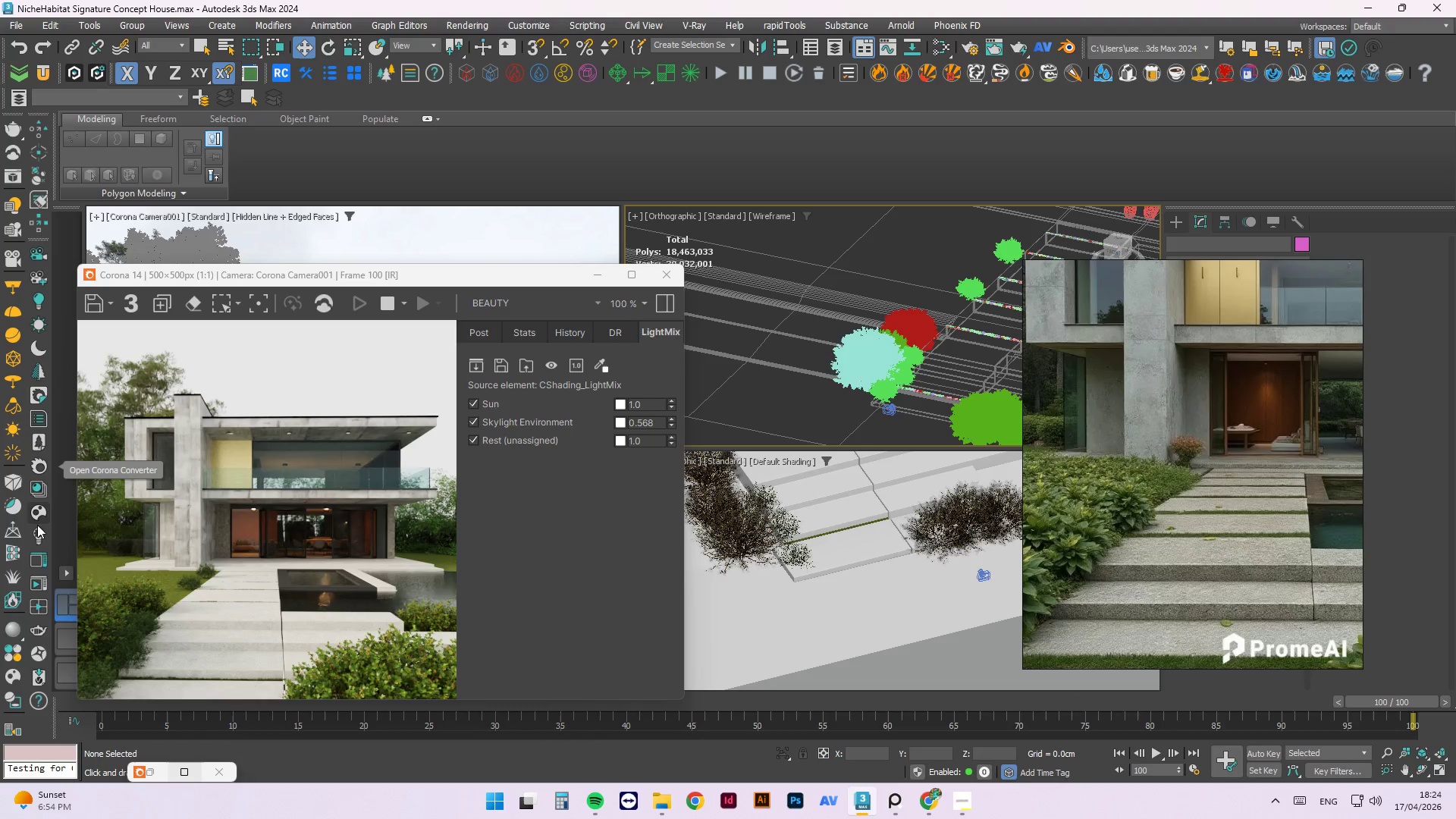 
left_click([147, 775])
 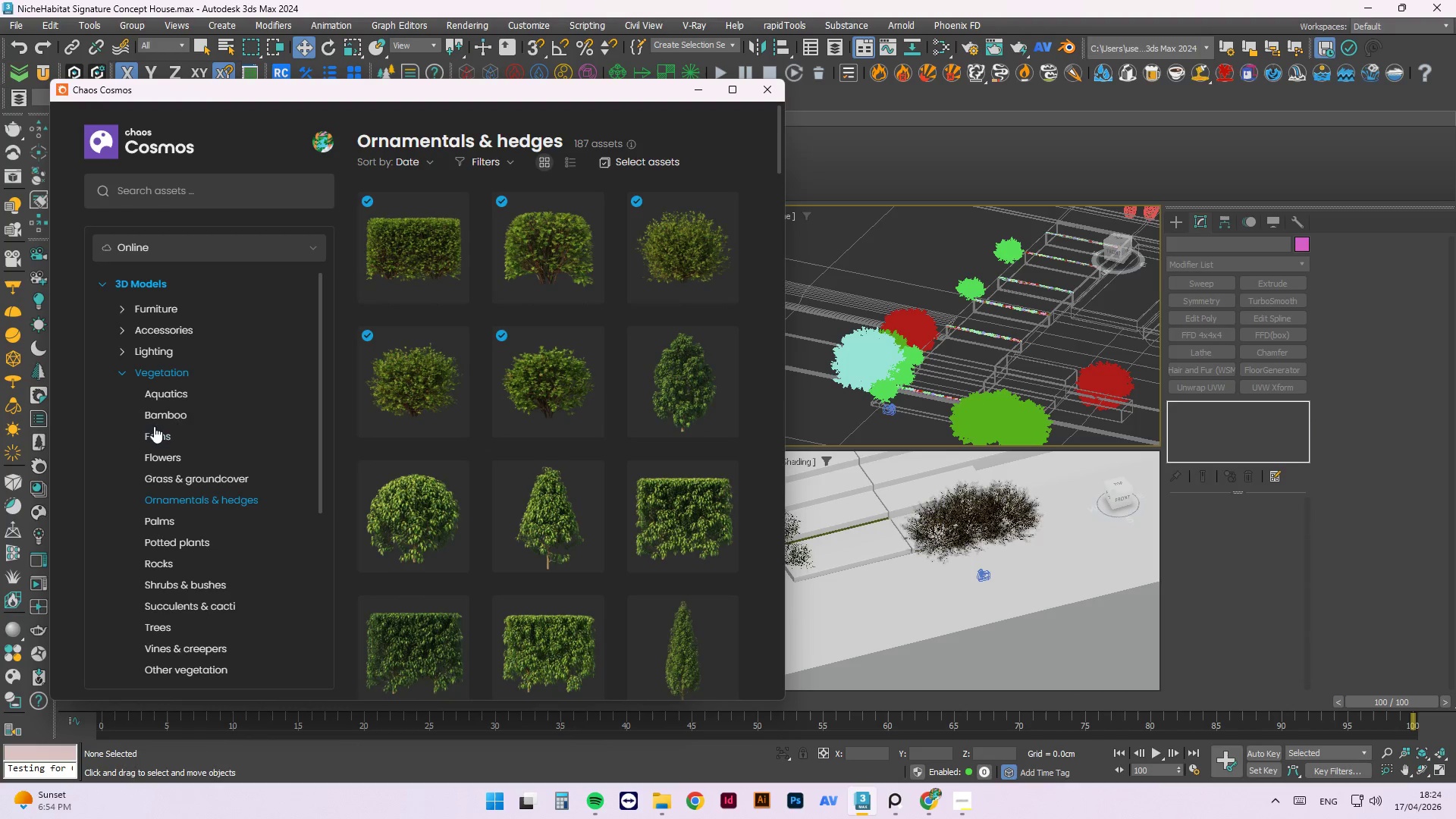 
left_click([184, 480])
 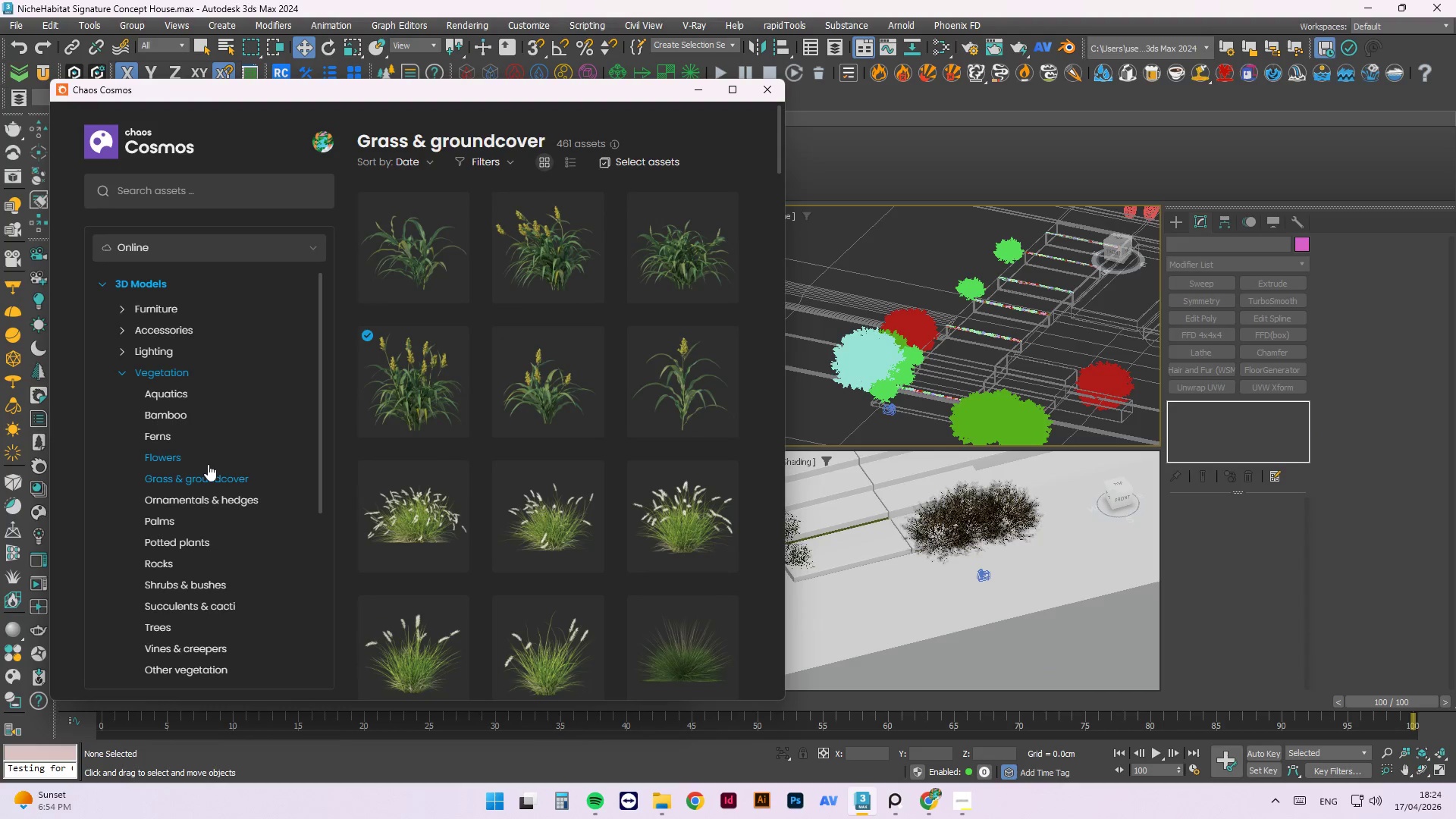 
scroll: coordinate [668, 391], scroll_direction: down, amount: 6.0
 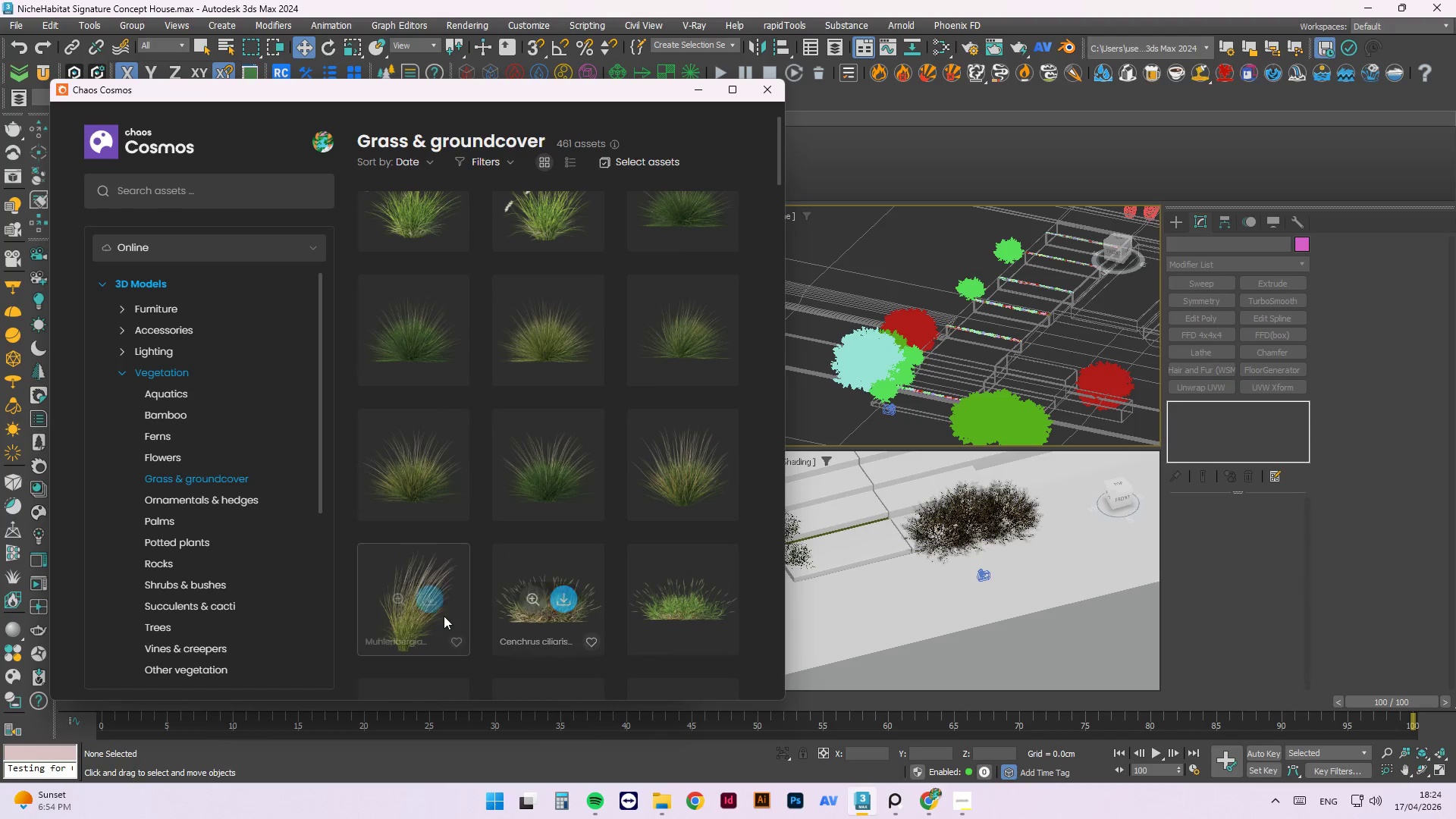 
left_click([427, 604])
 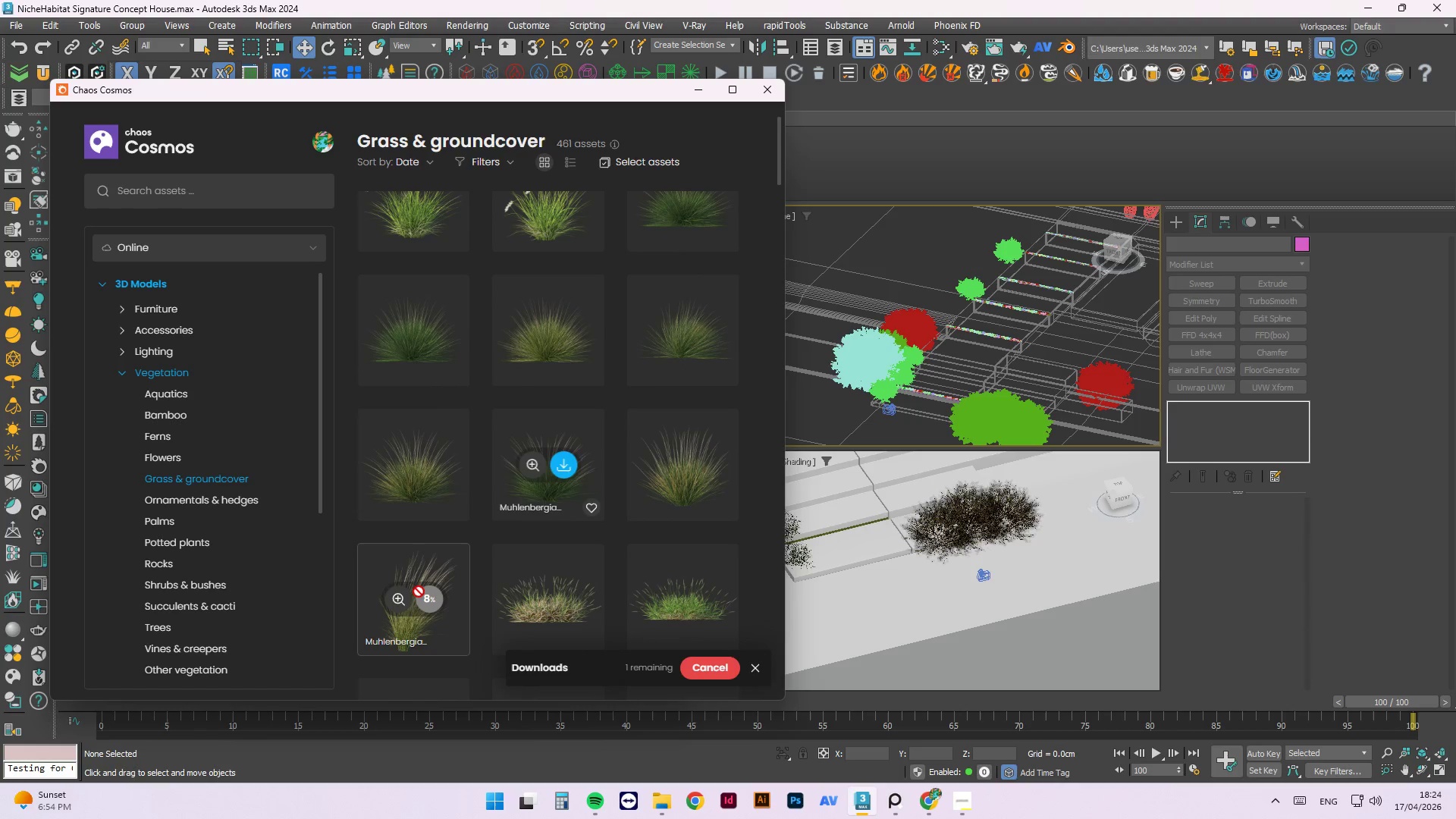 
wait(5.39)
 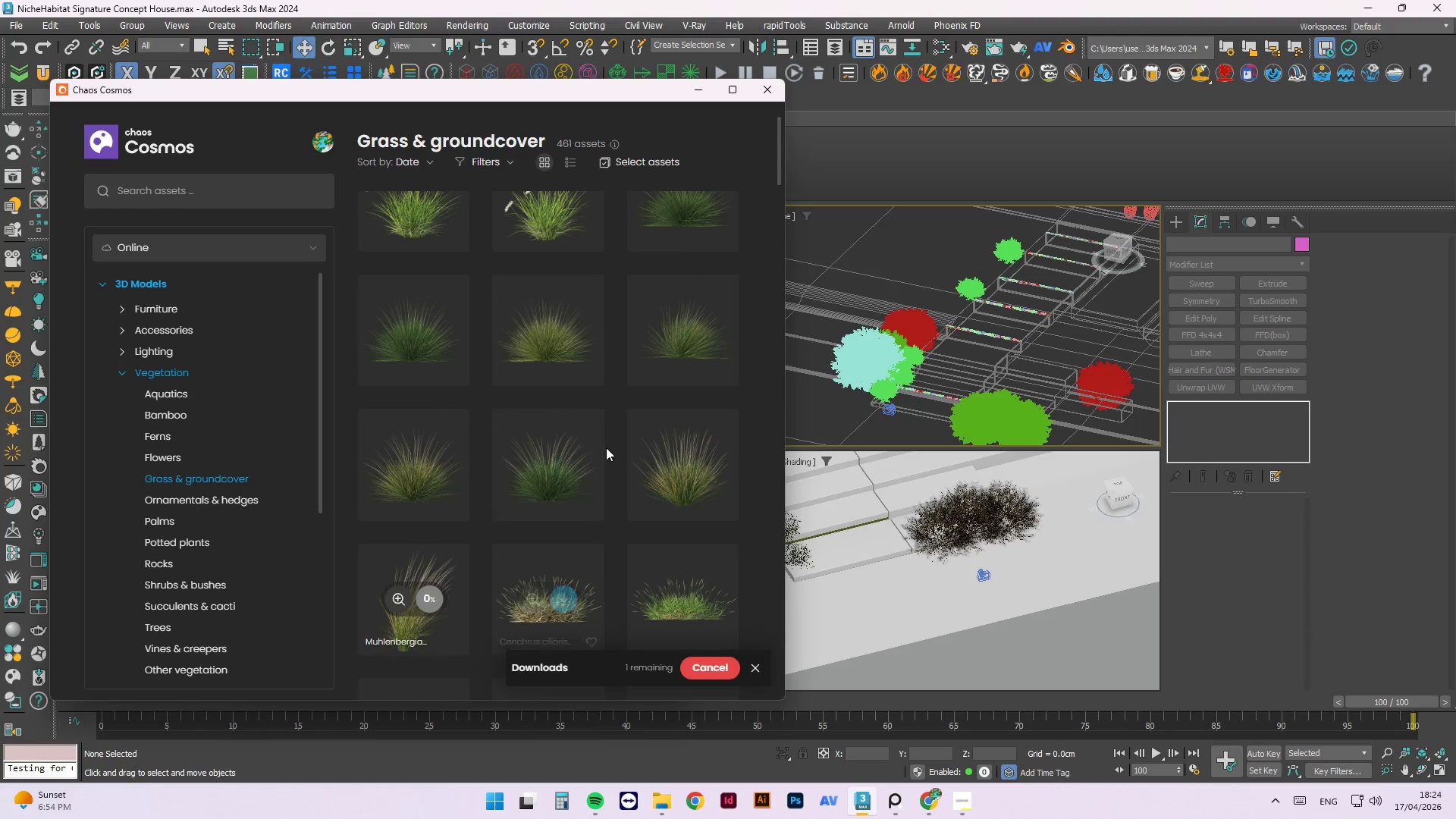 
left_click([431, 461])
 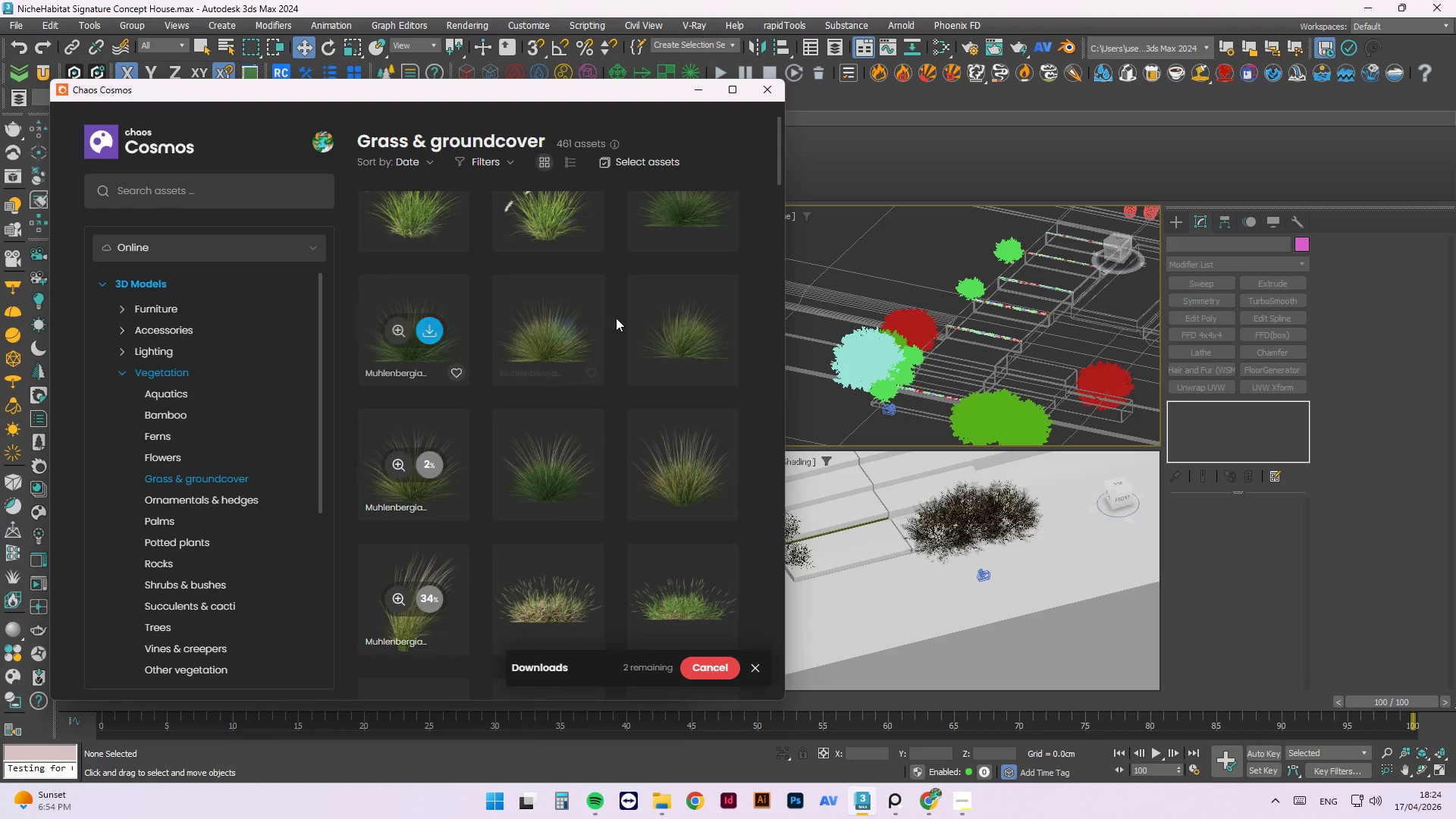 
left_click([563, 331])
 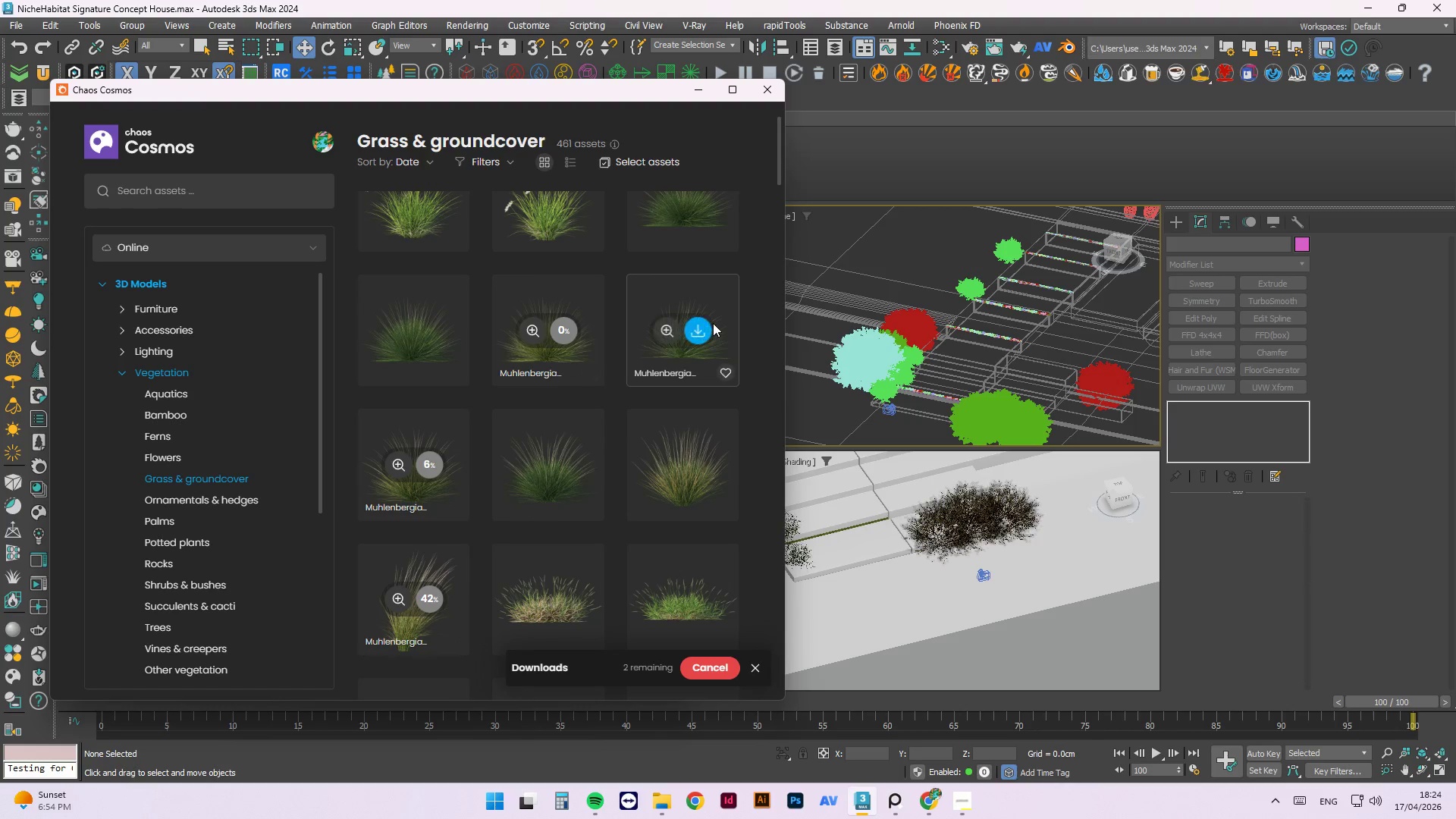 
left_click([700, 324])
 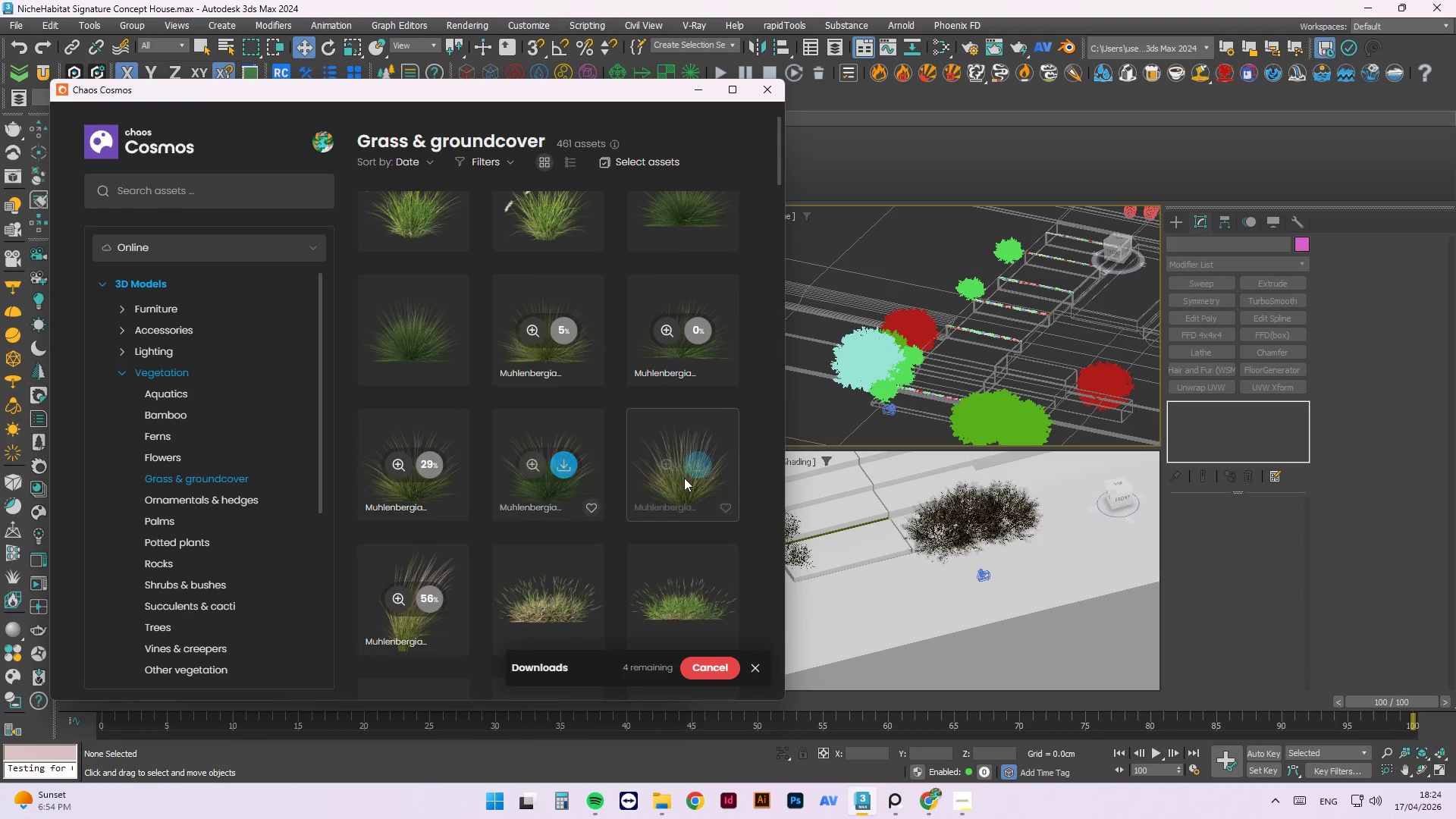 
left_click([708, 469])
 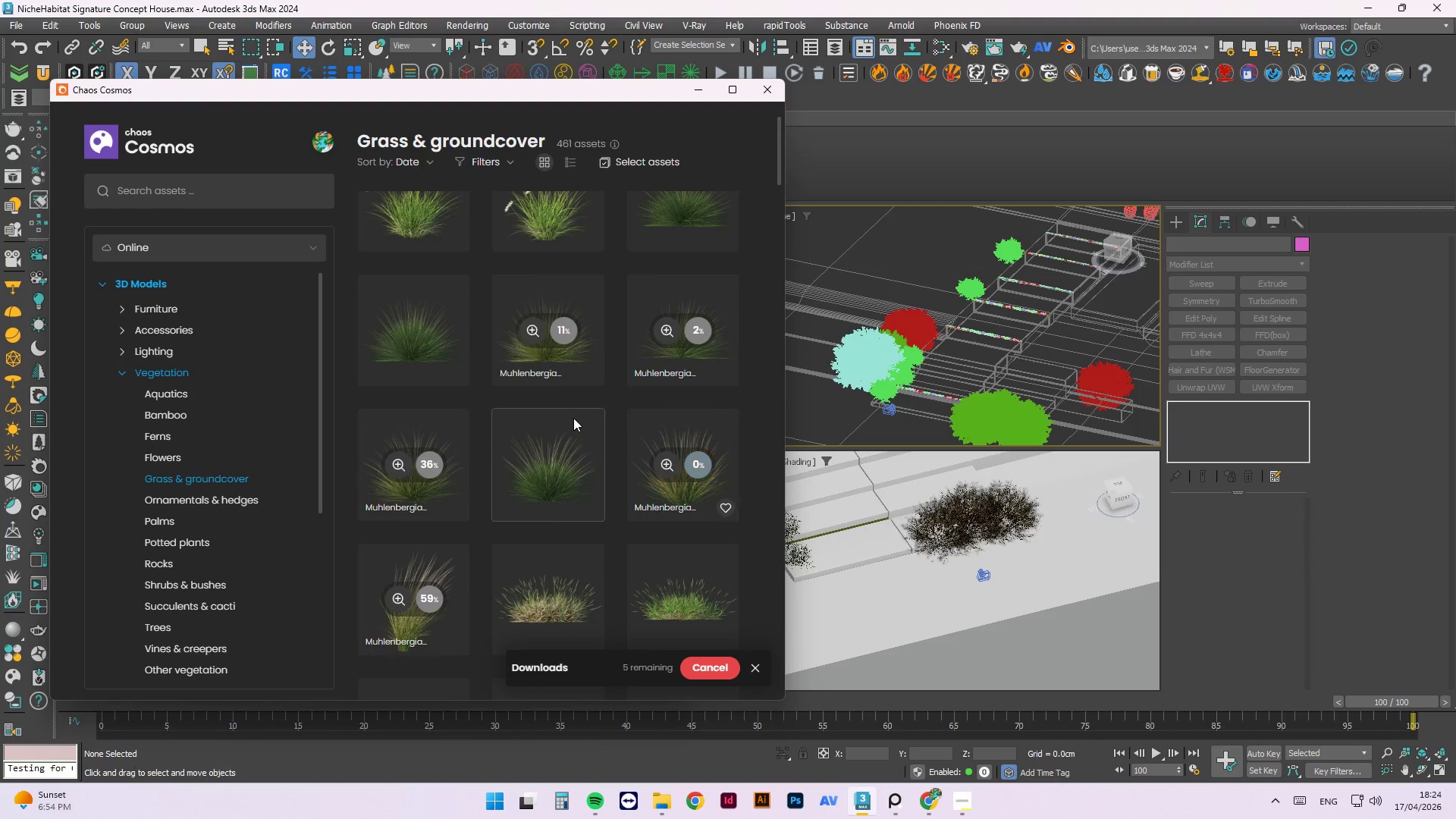 
scroll: coordinate [574, 413], scroll_direction: down, amount: 4.0
 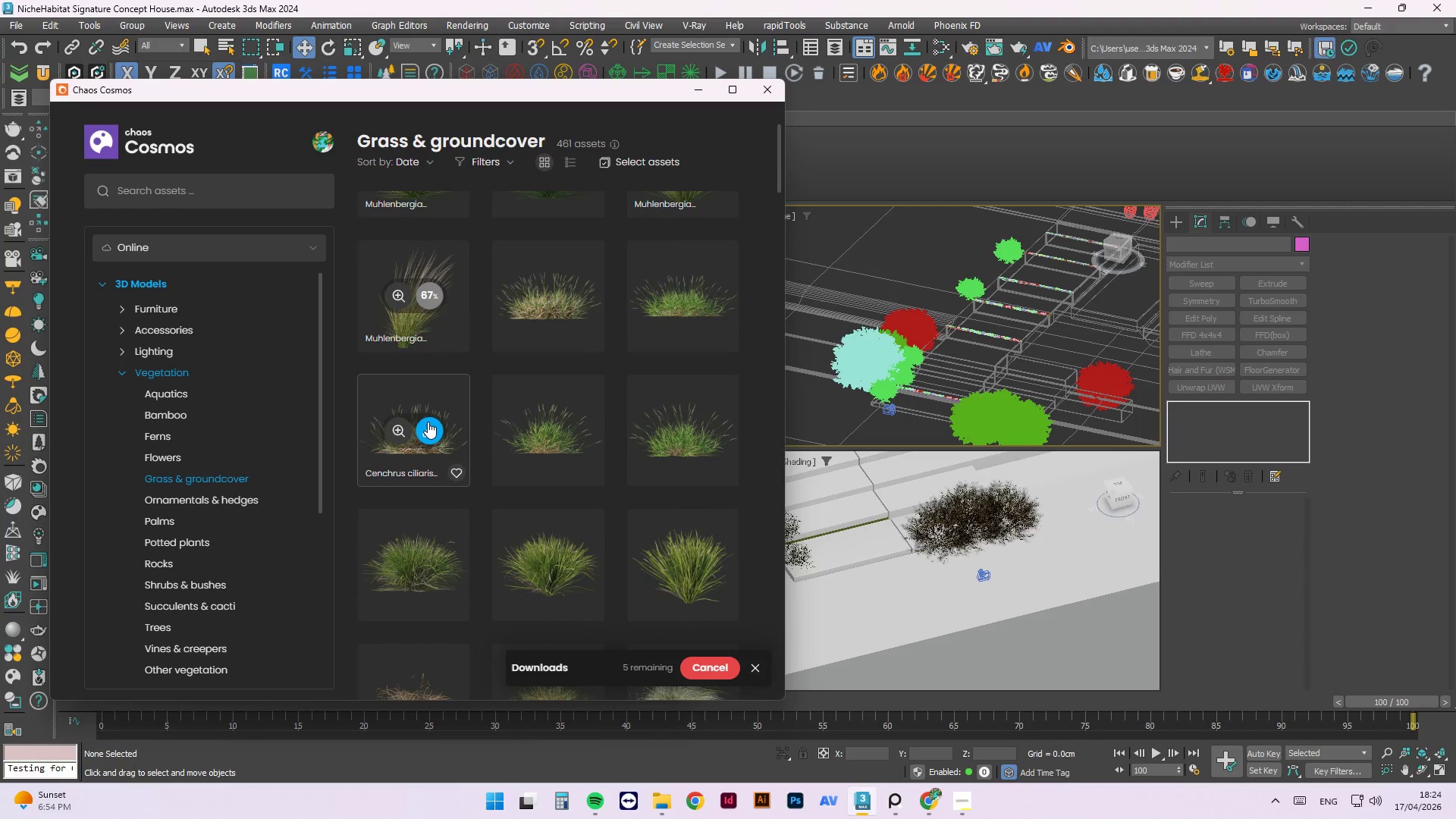 
left_click([428, 425])
 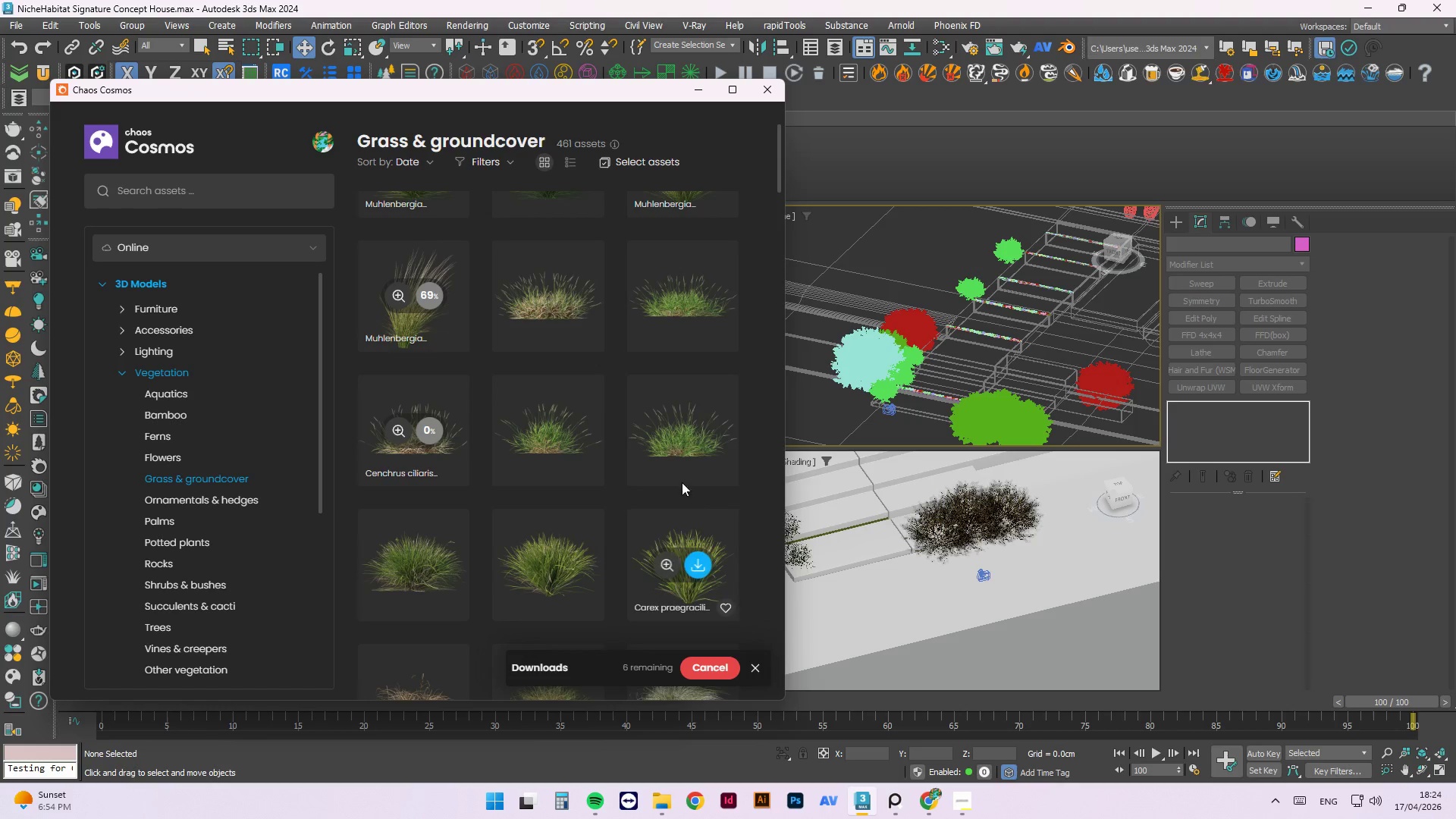 
scroll: coordinate [712, 447], scroll_direction: down, amount: 4.0
 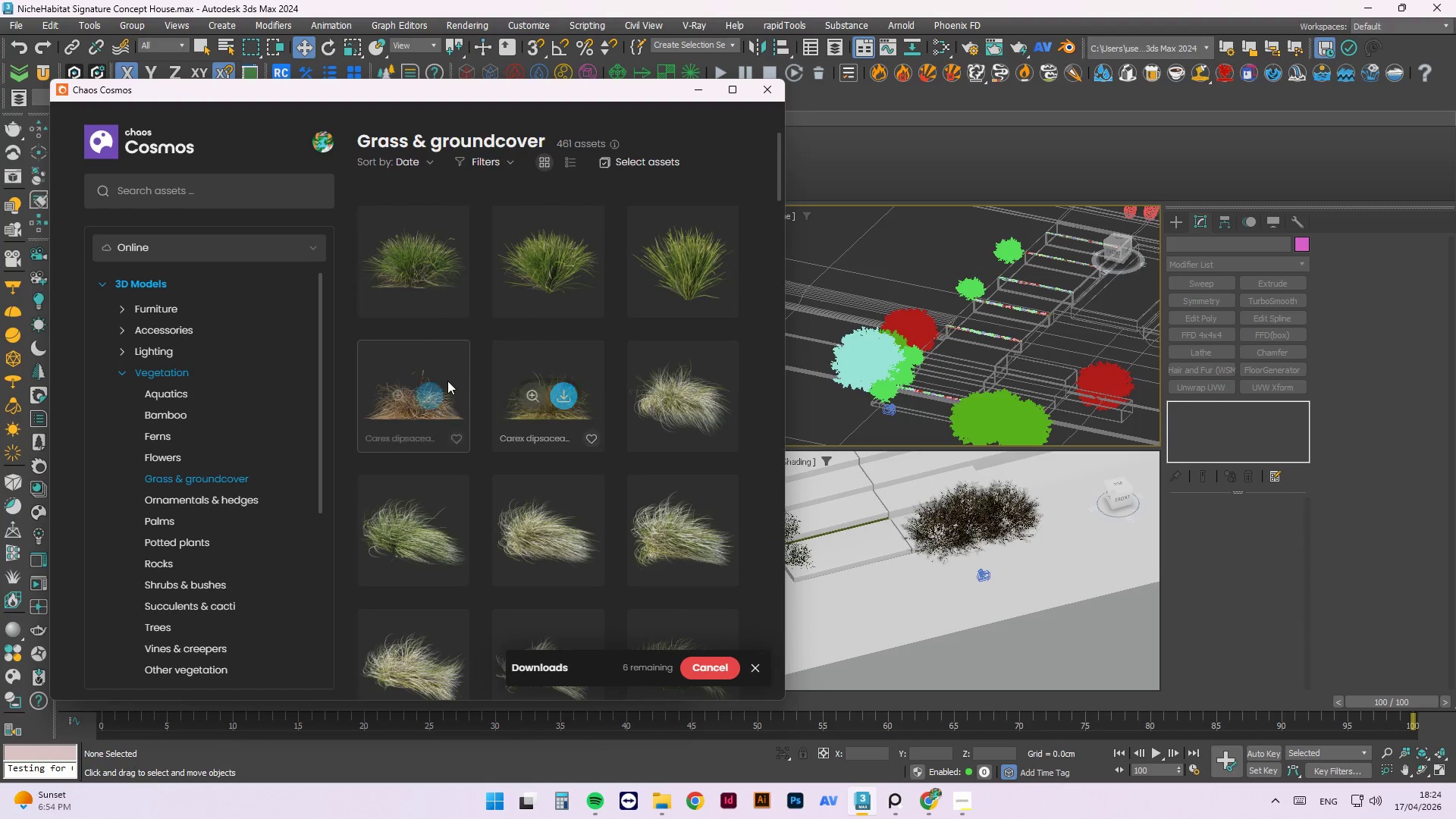 
left_click([566, 397])
 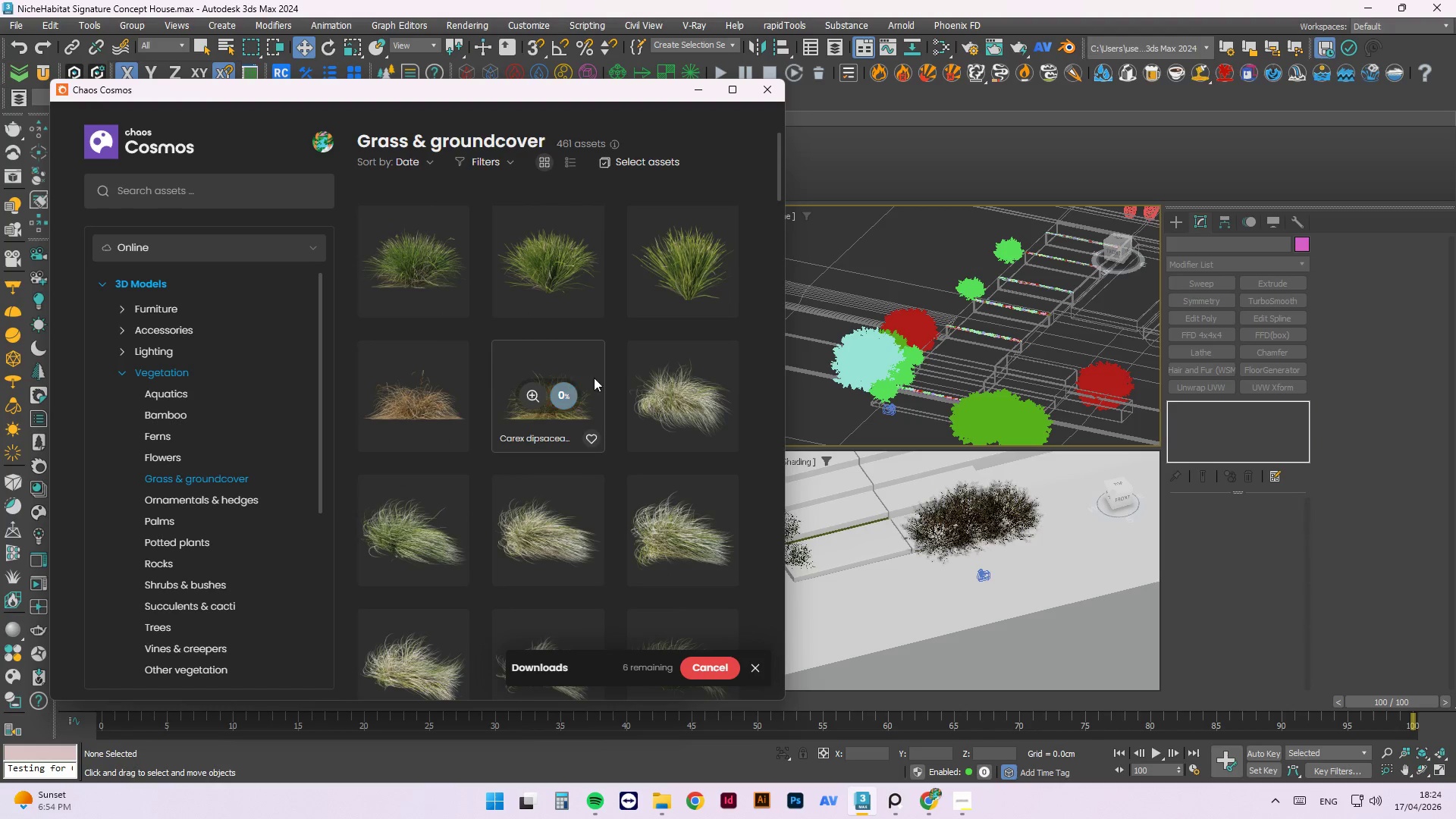 
scroll: coordinate [617, 449], scroll_direction: down, amount: 11.0
 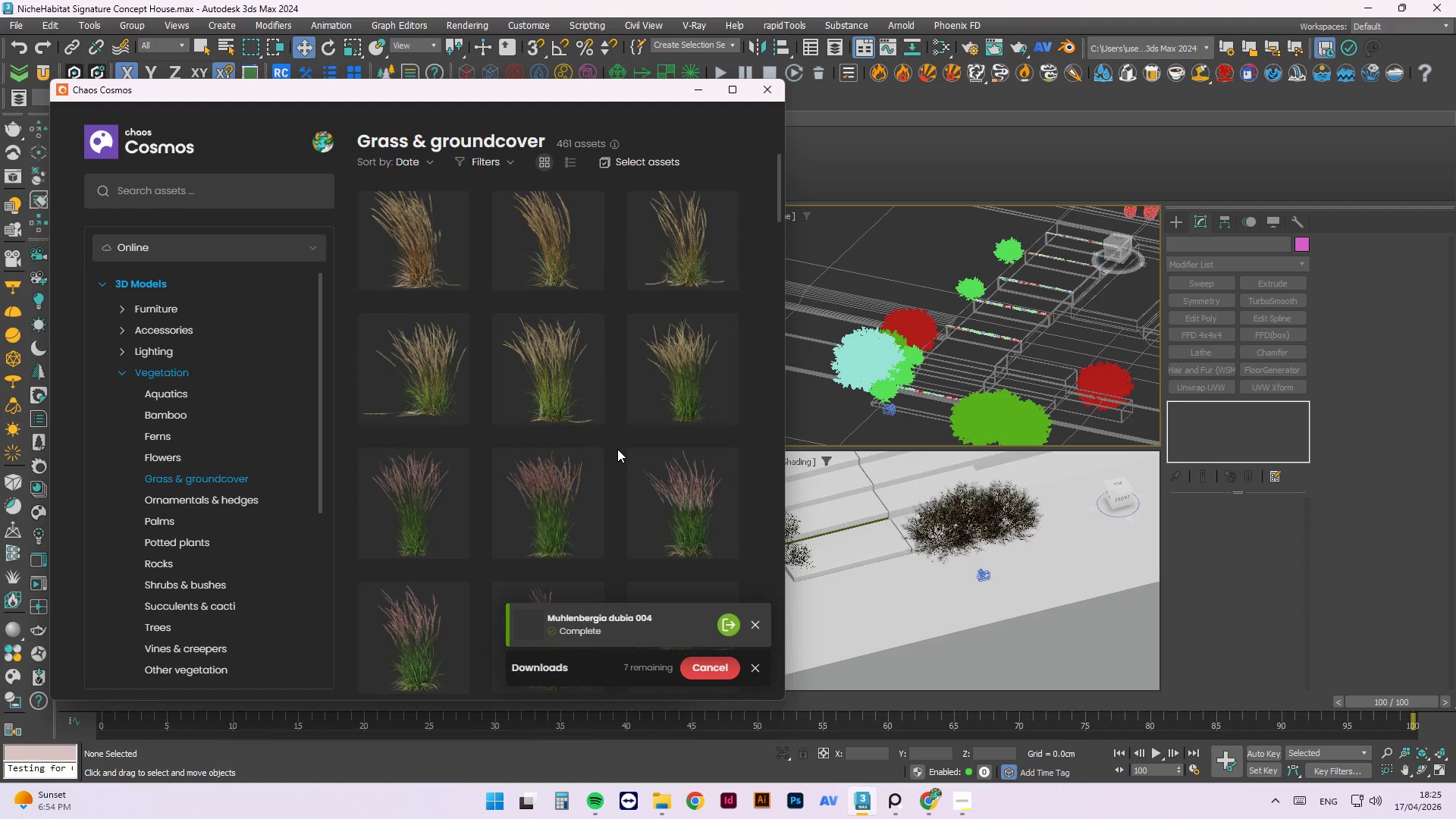 
mouse_move([577, 384])
 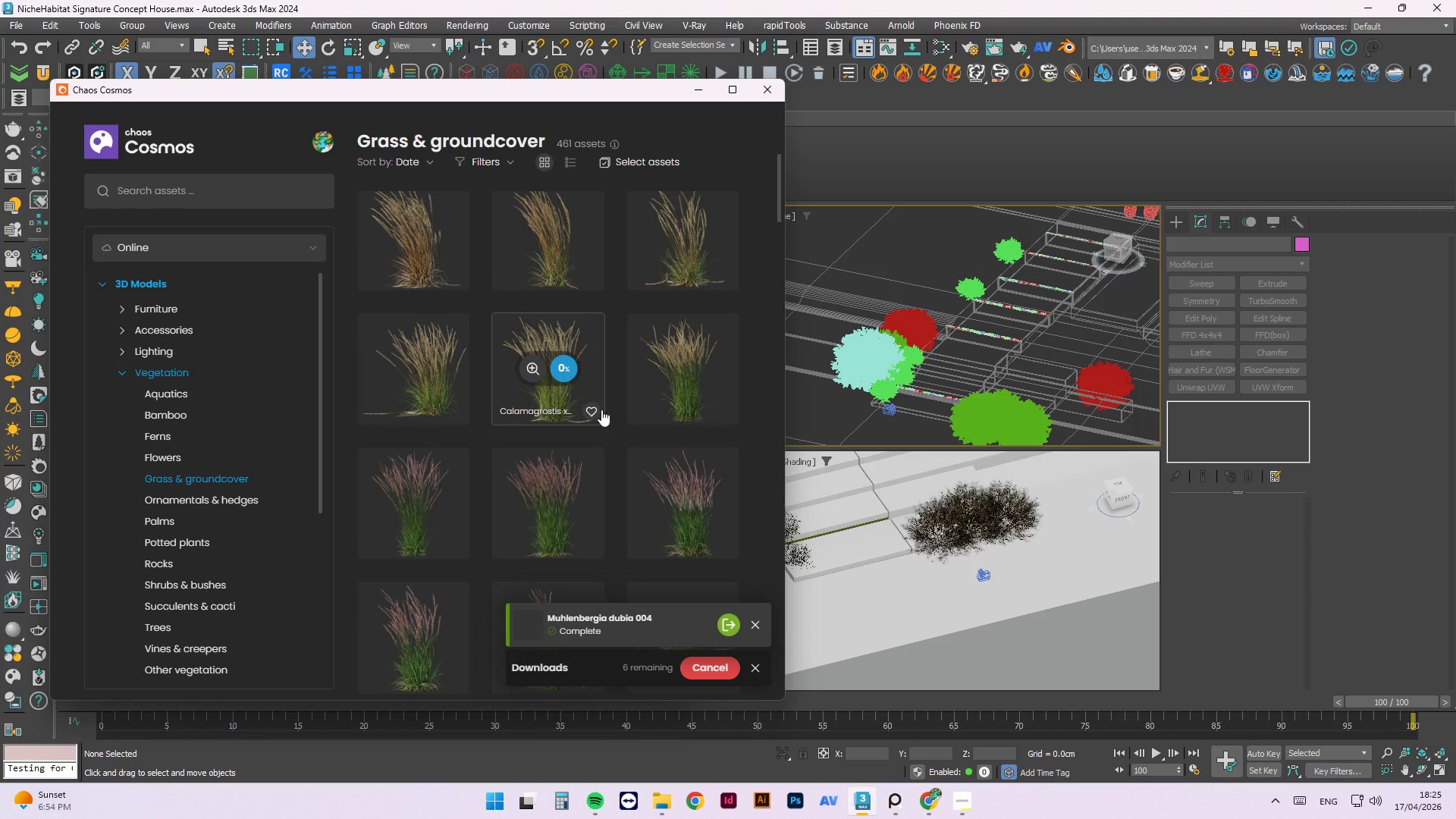 
scroll: coordinate [618, 425], scroll_direction: down, amount: 4.0
 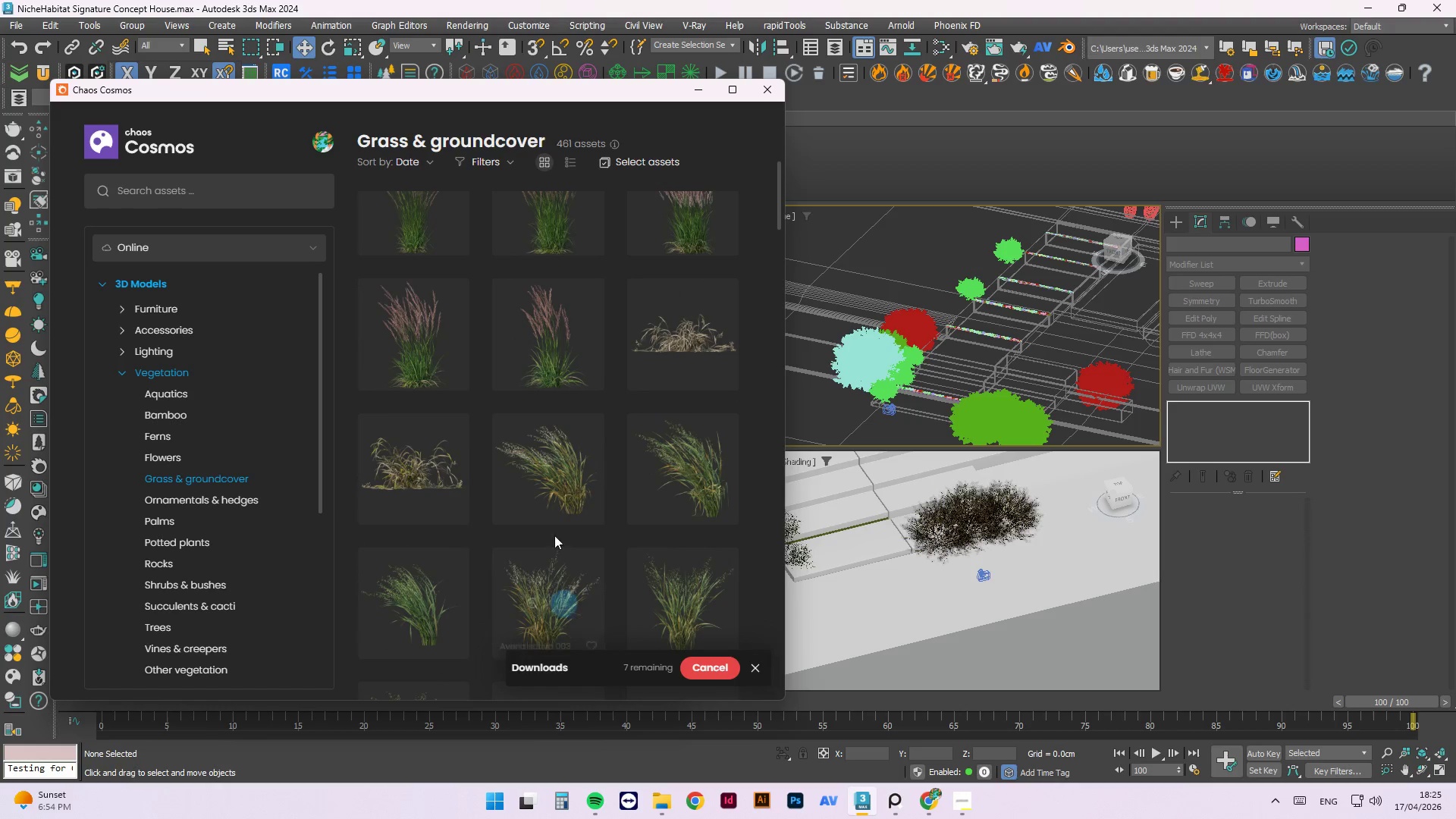 
wait(6.78)
 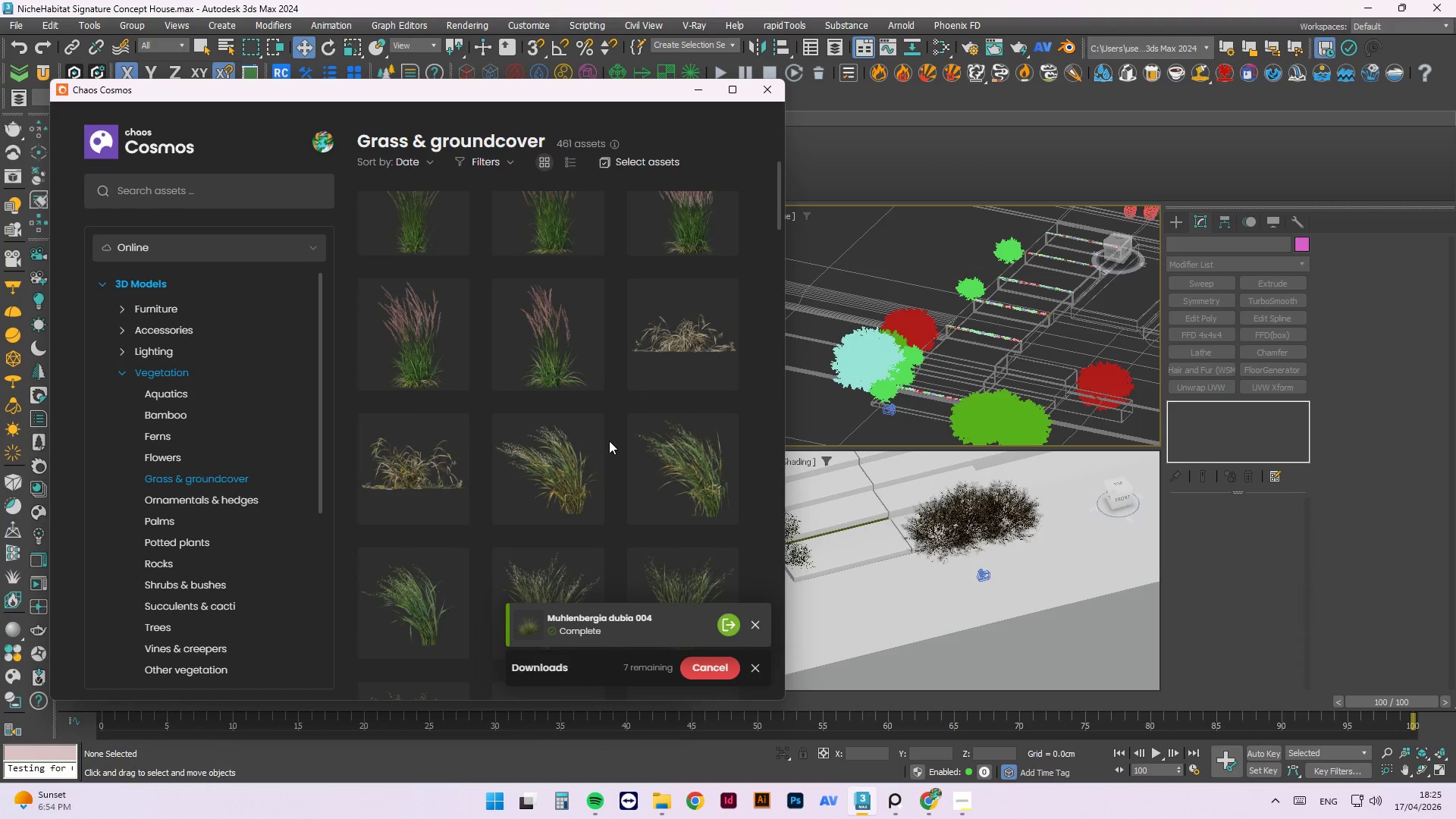 
scroll: coordinate [668, 461], scroll_direction: down, amount: 2.0
 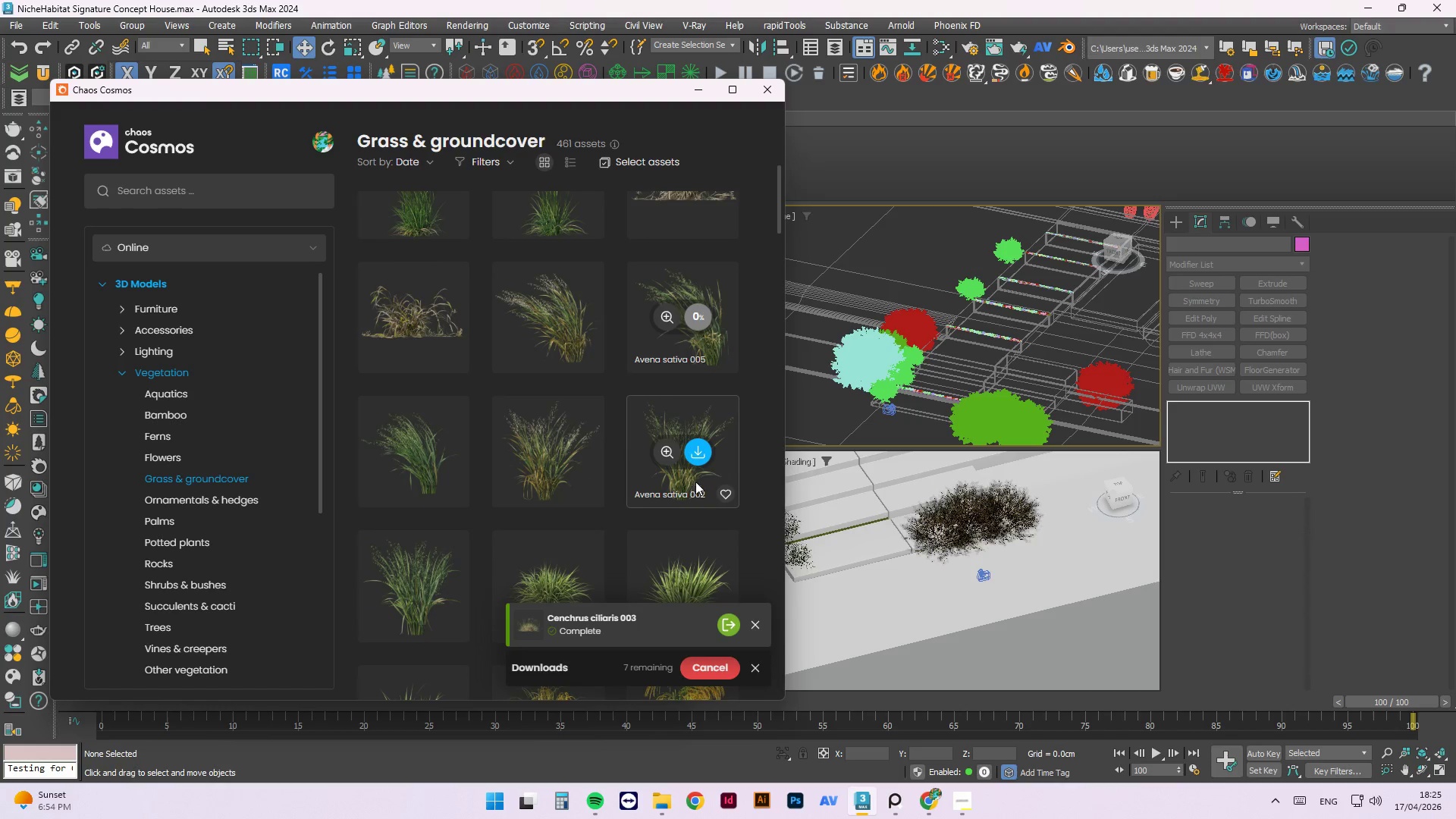 
left_click([693, 450])
 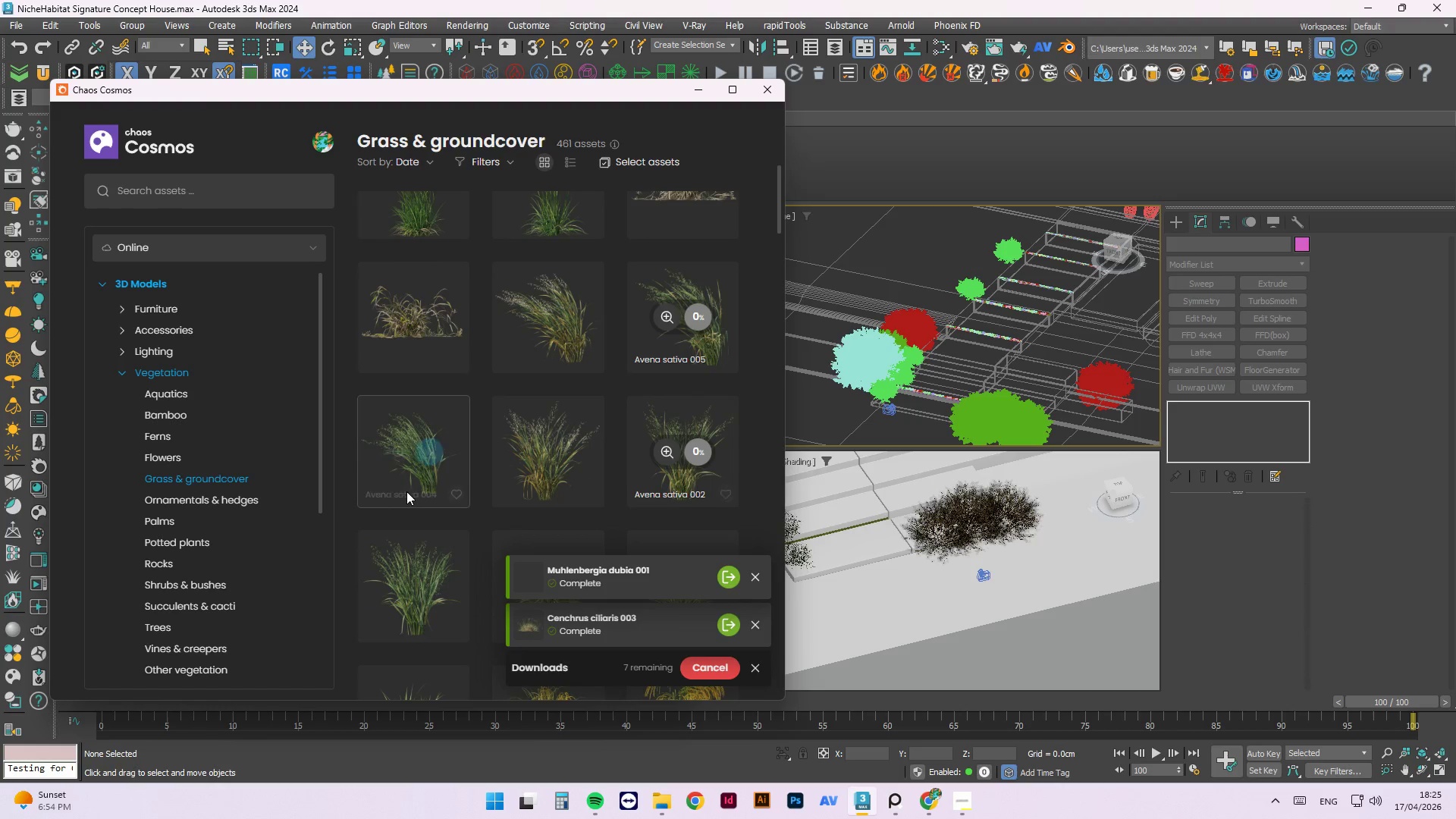 
scroll: coordinate [450, 420], scroll_direction: down, amount: 15.0
 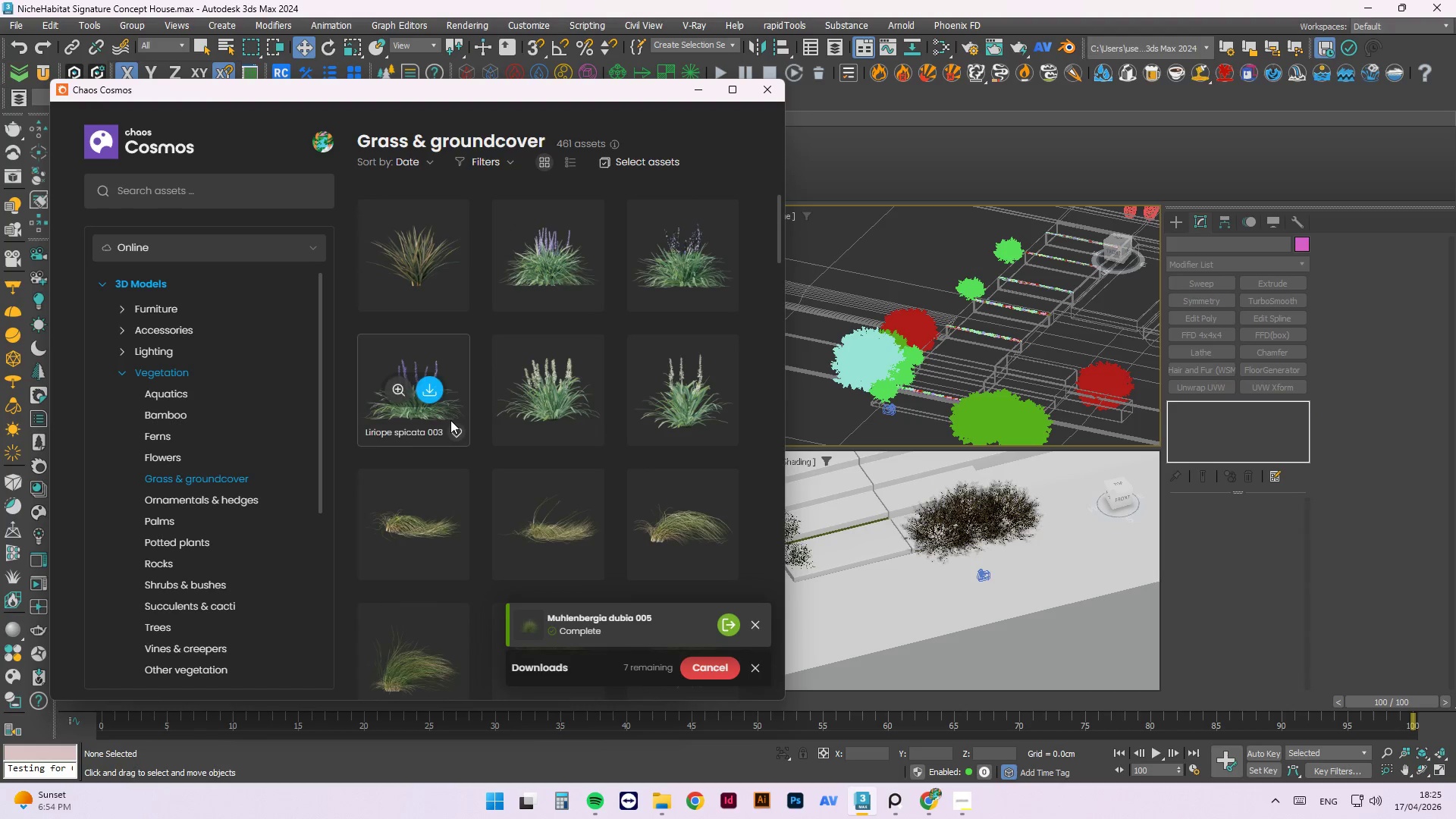 
scroll: coordinate [521, 388], scroll_direction: down, amount: 2.0
 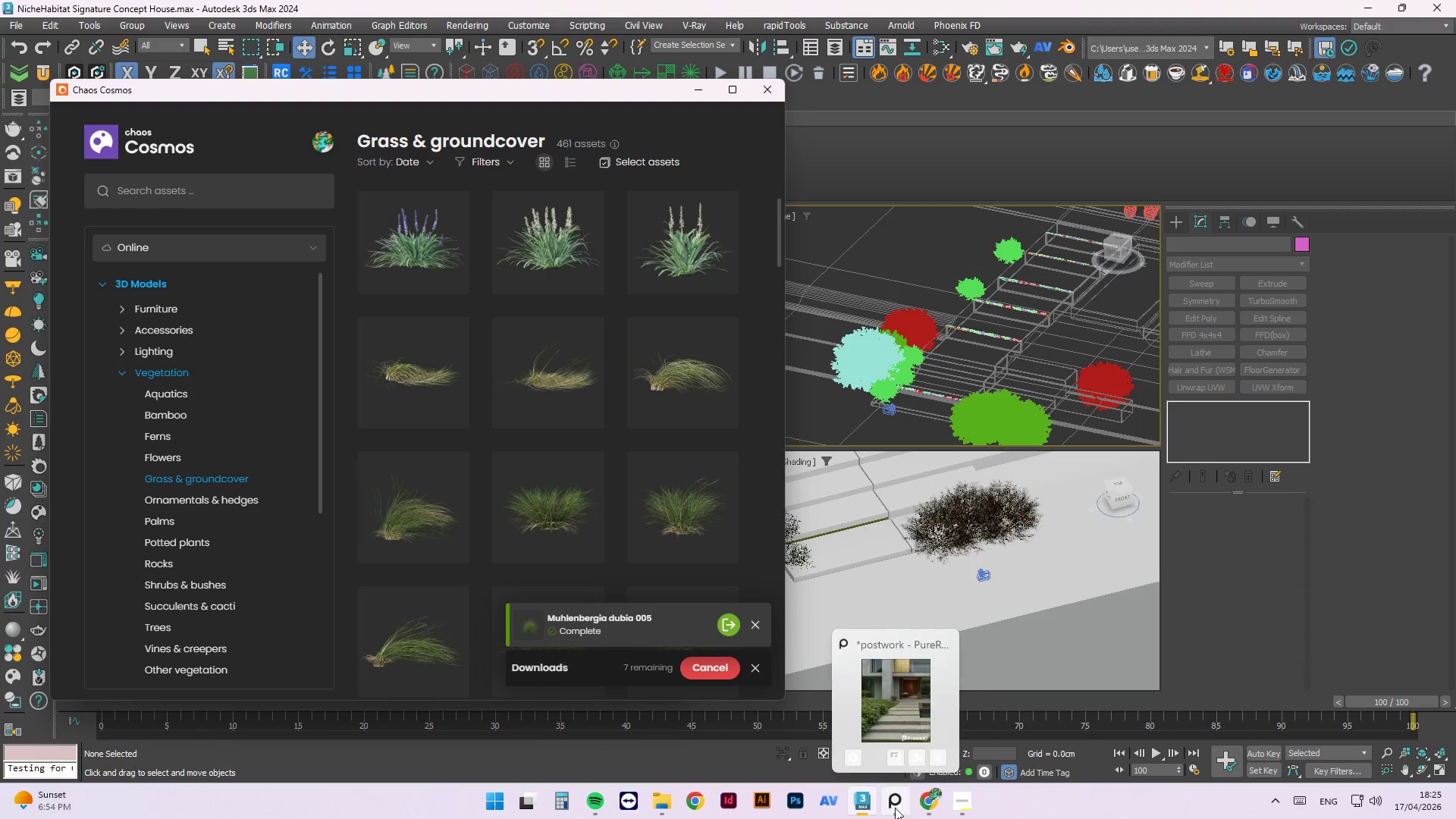 
left_click([886, 805])
 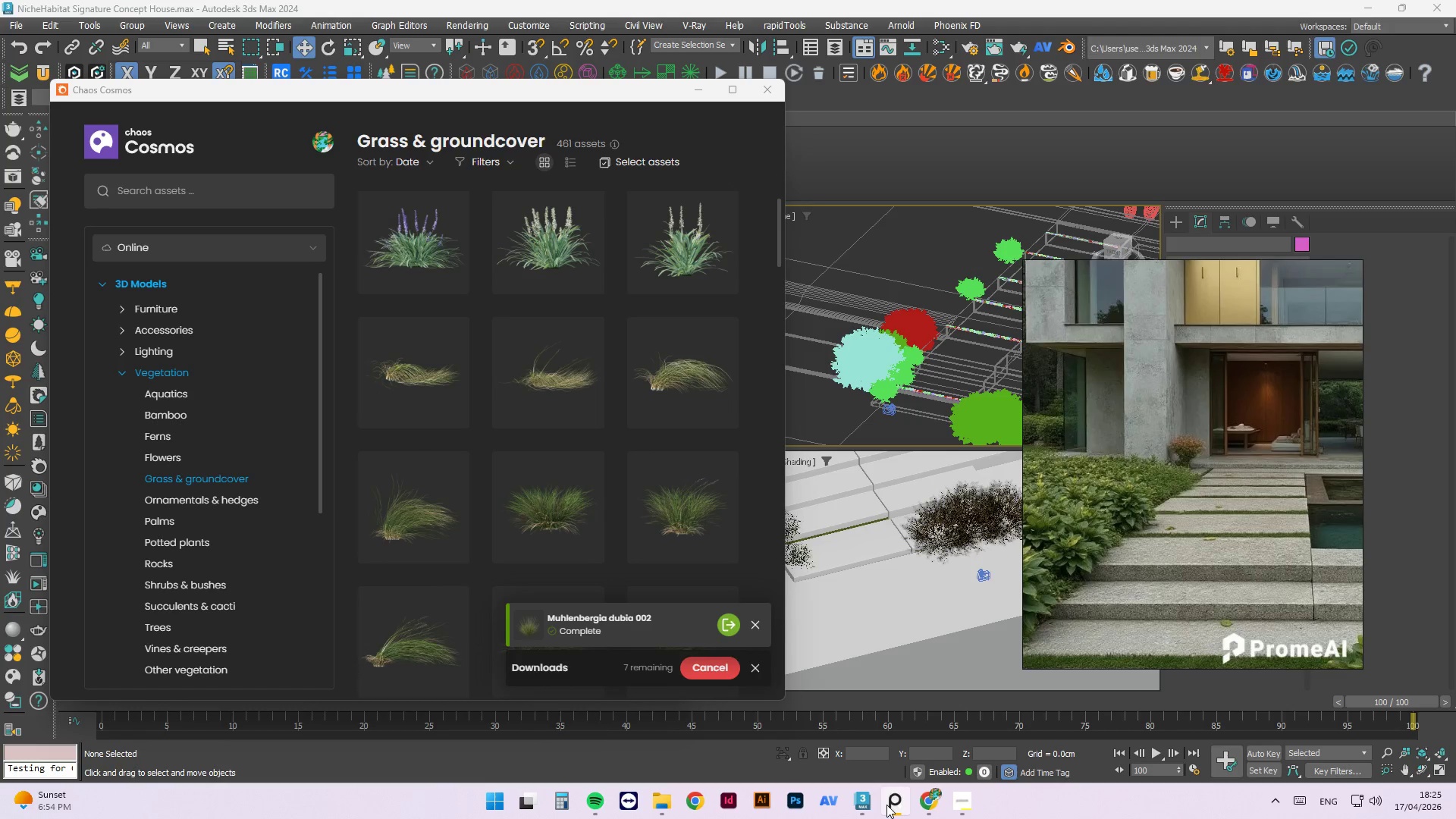 
scroll: coordinate [1192, 476], scroll_direction: up, amount: 1.0
 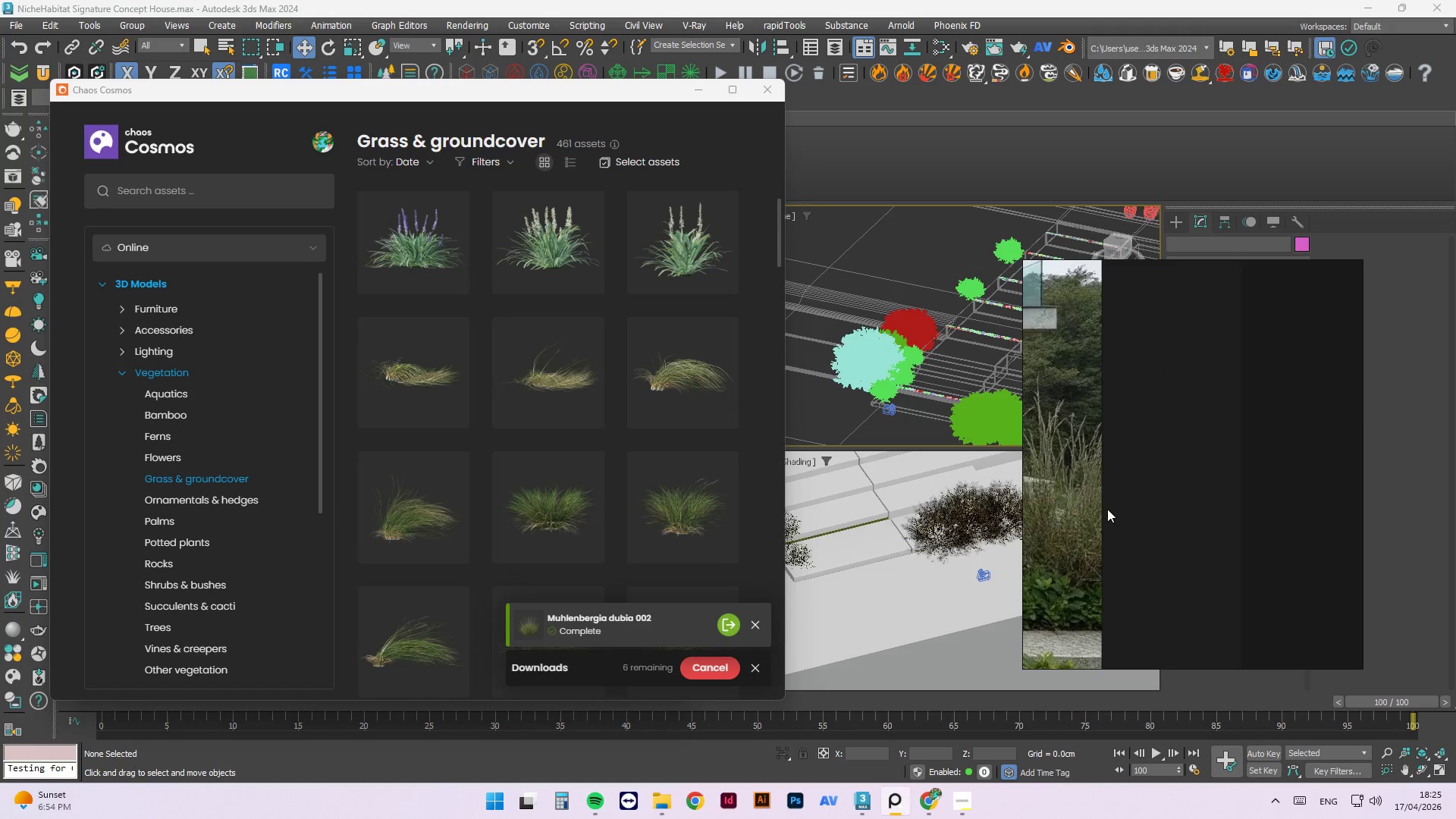 
scroll: coordinate [532, 376], scroll_direction: down, amount: 5.0
 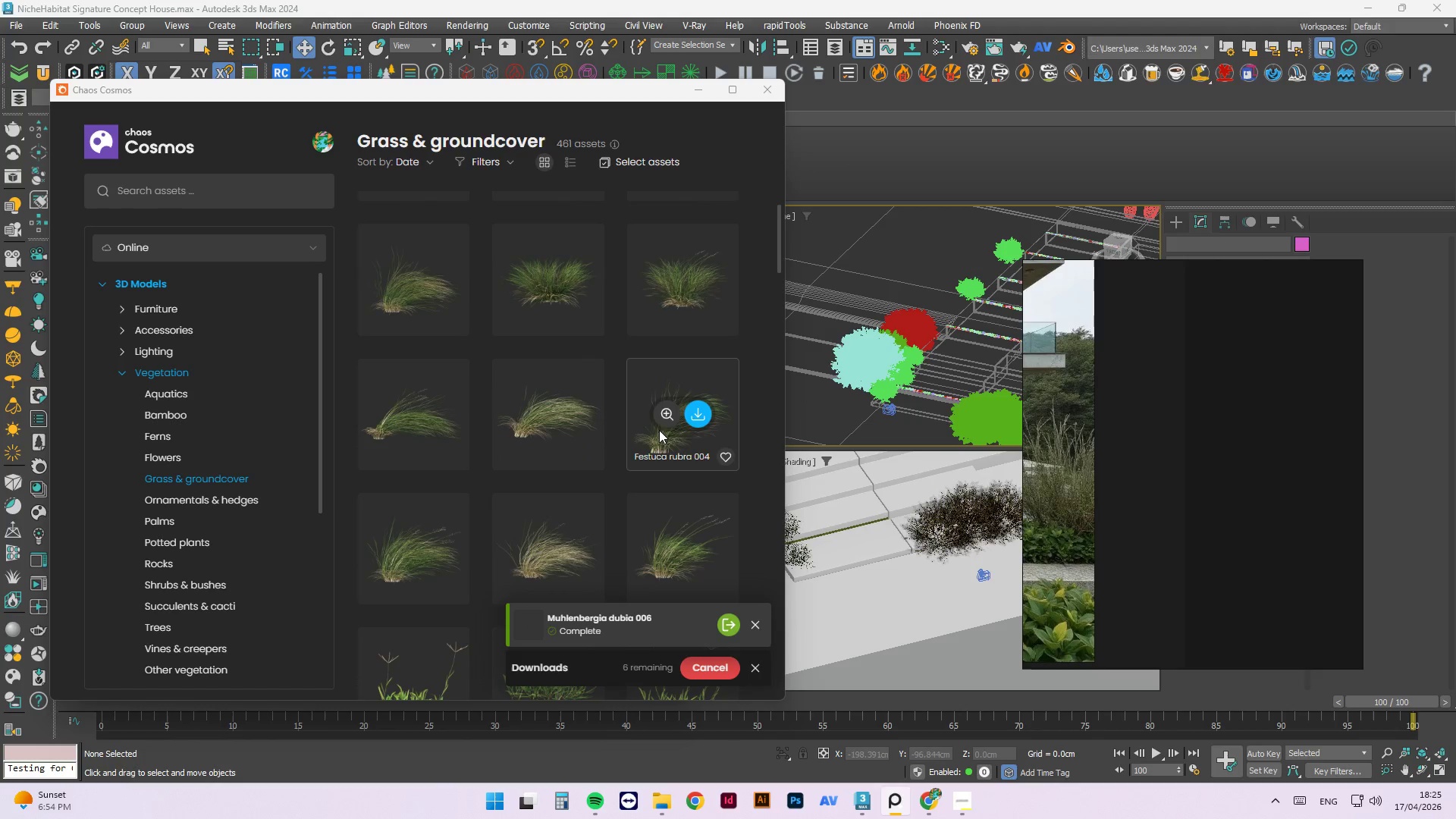 
left_click([701, 415])
 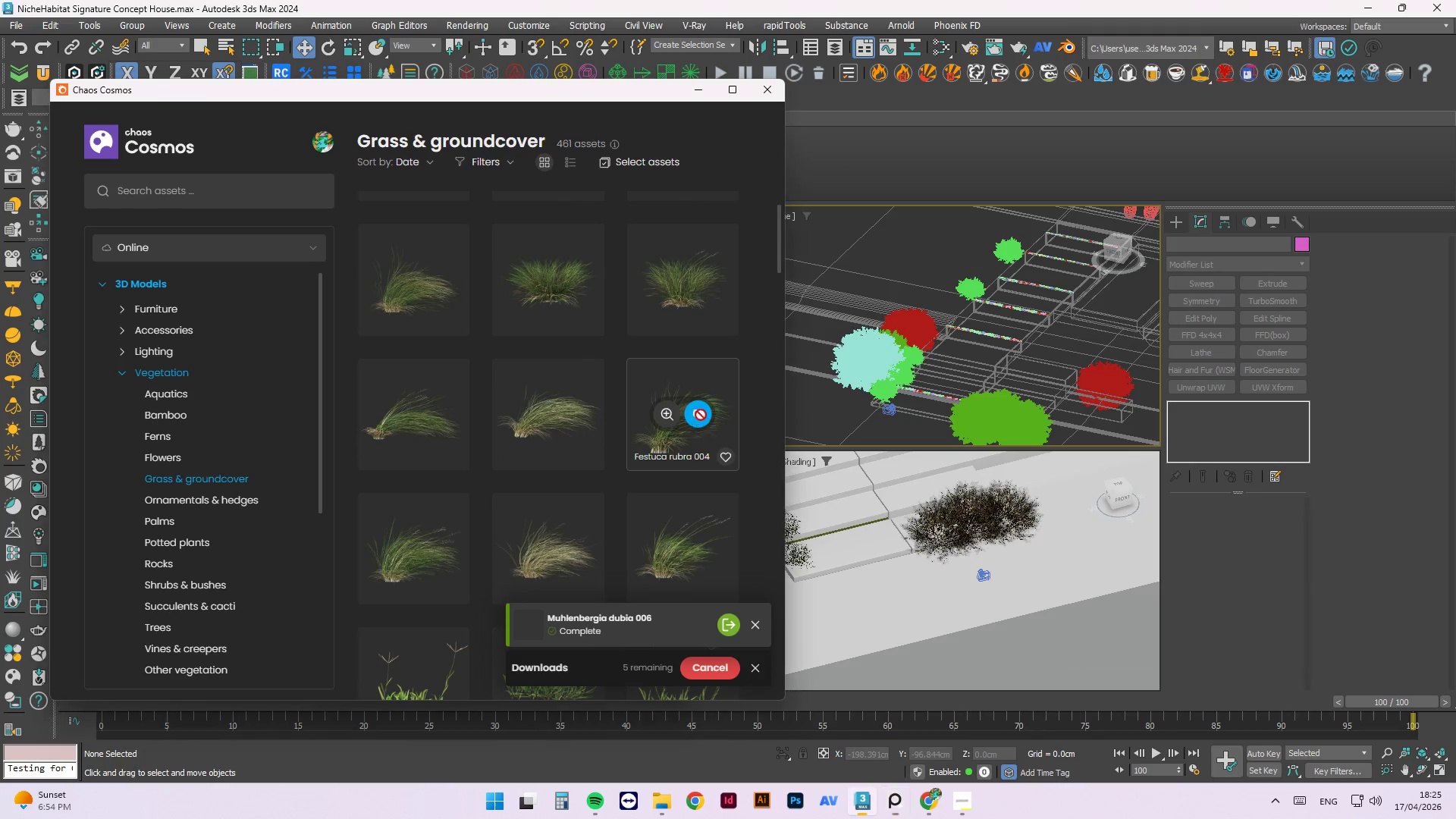 
scroll: coordinate [645, 412], scroll_direction: down, amount: 18.0
 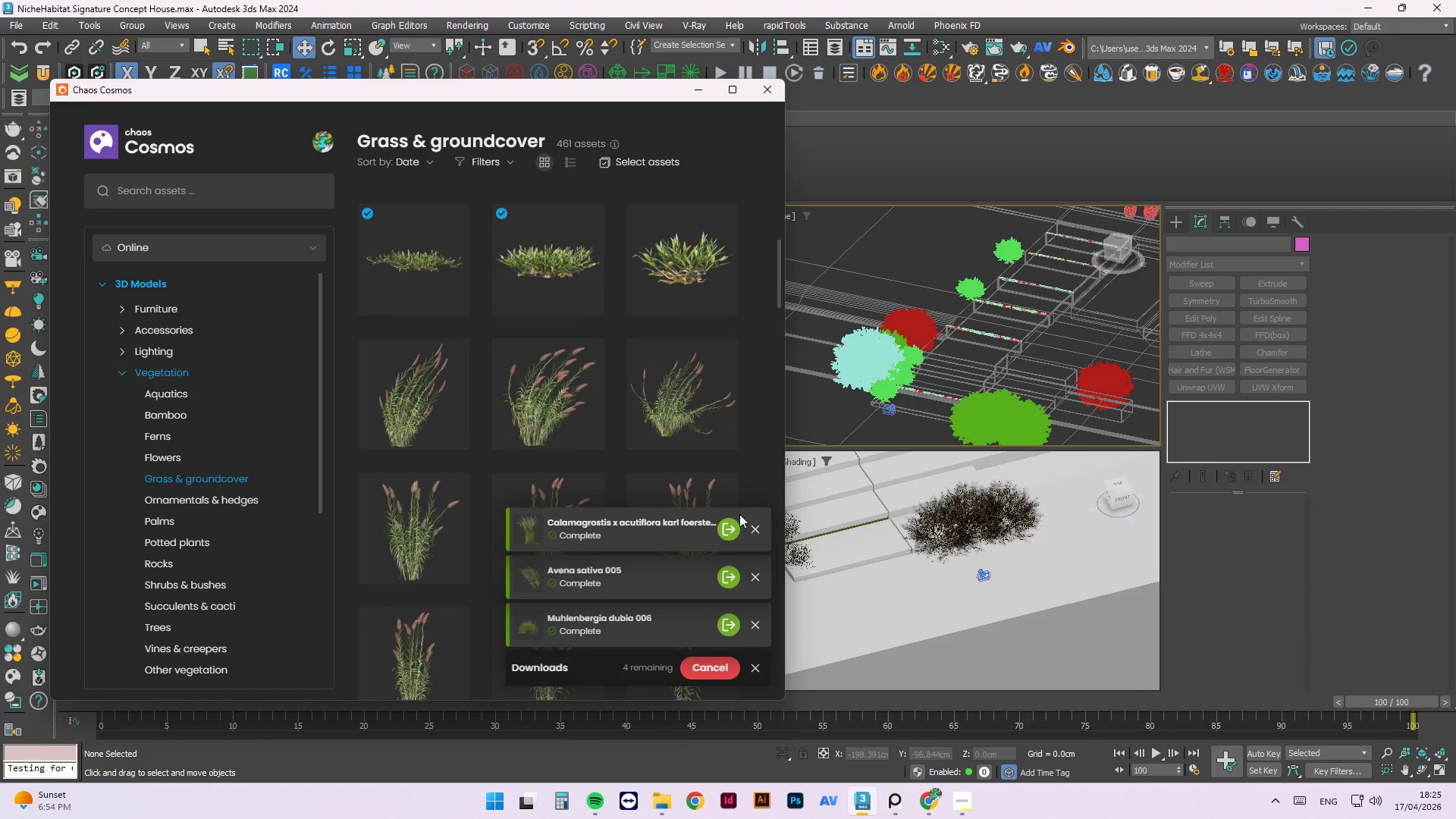 
left_click([753, 530])
 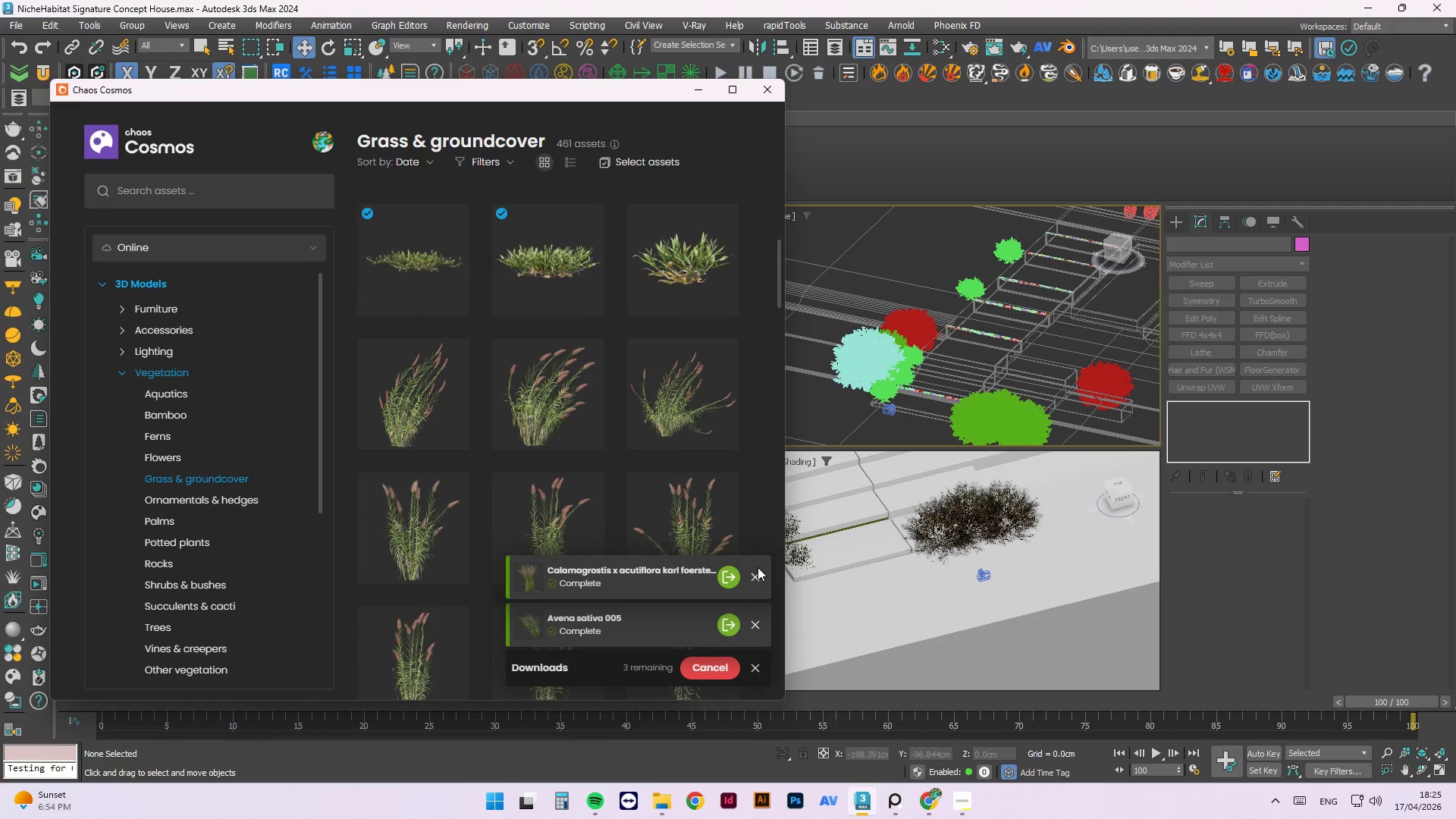 
left_click([755, 575])
 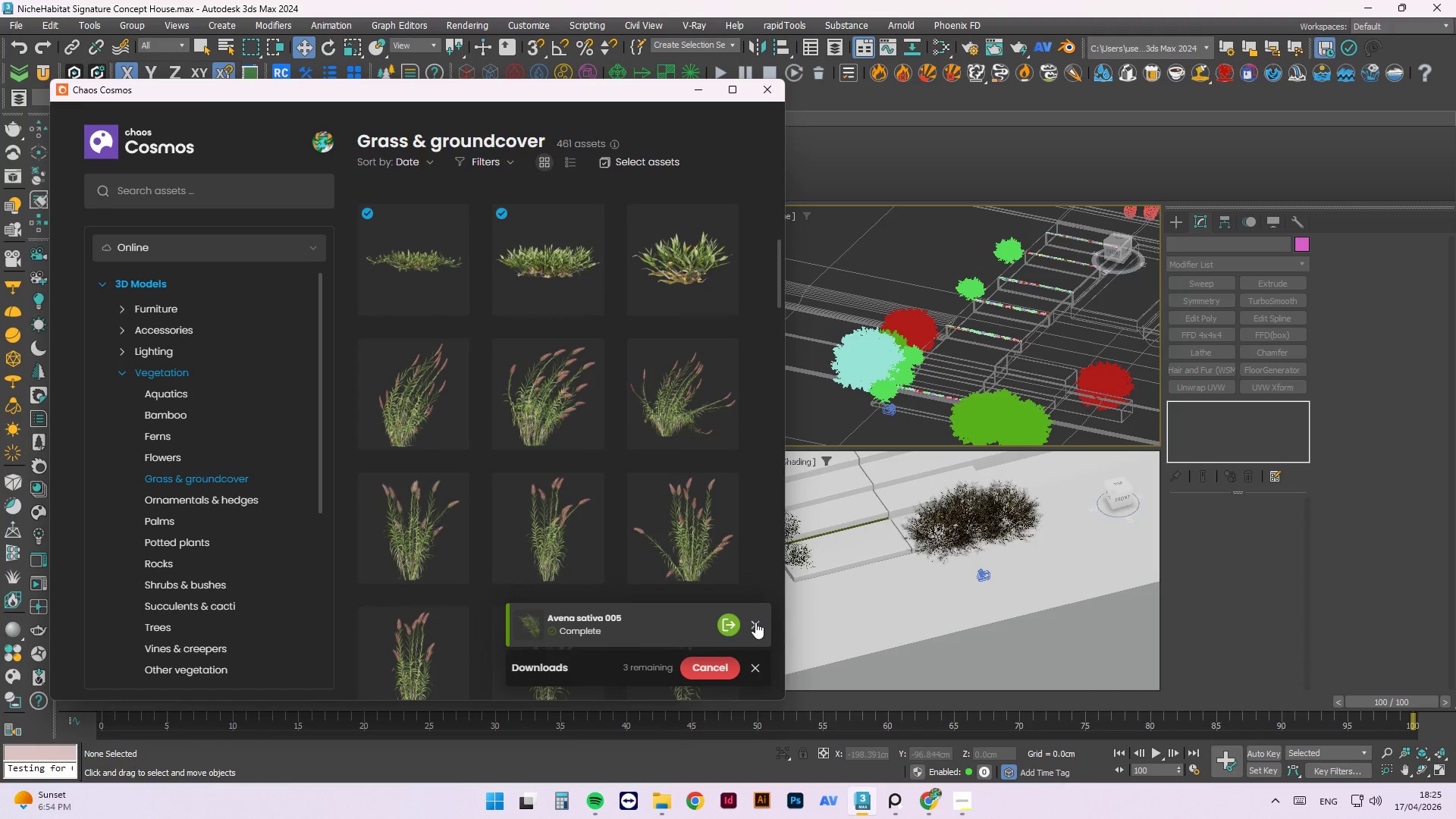 
scroll: coordinate [593, 390], scroll_direction: down, amount: 25.0
 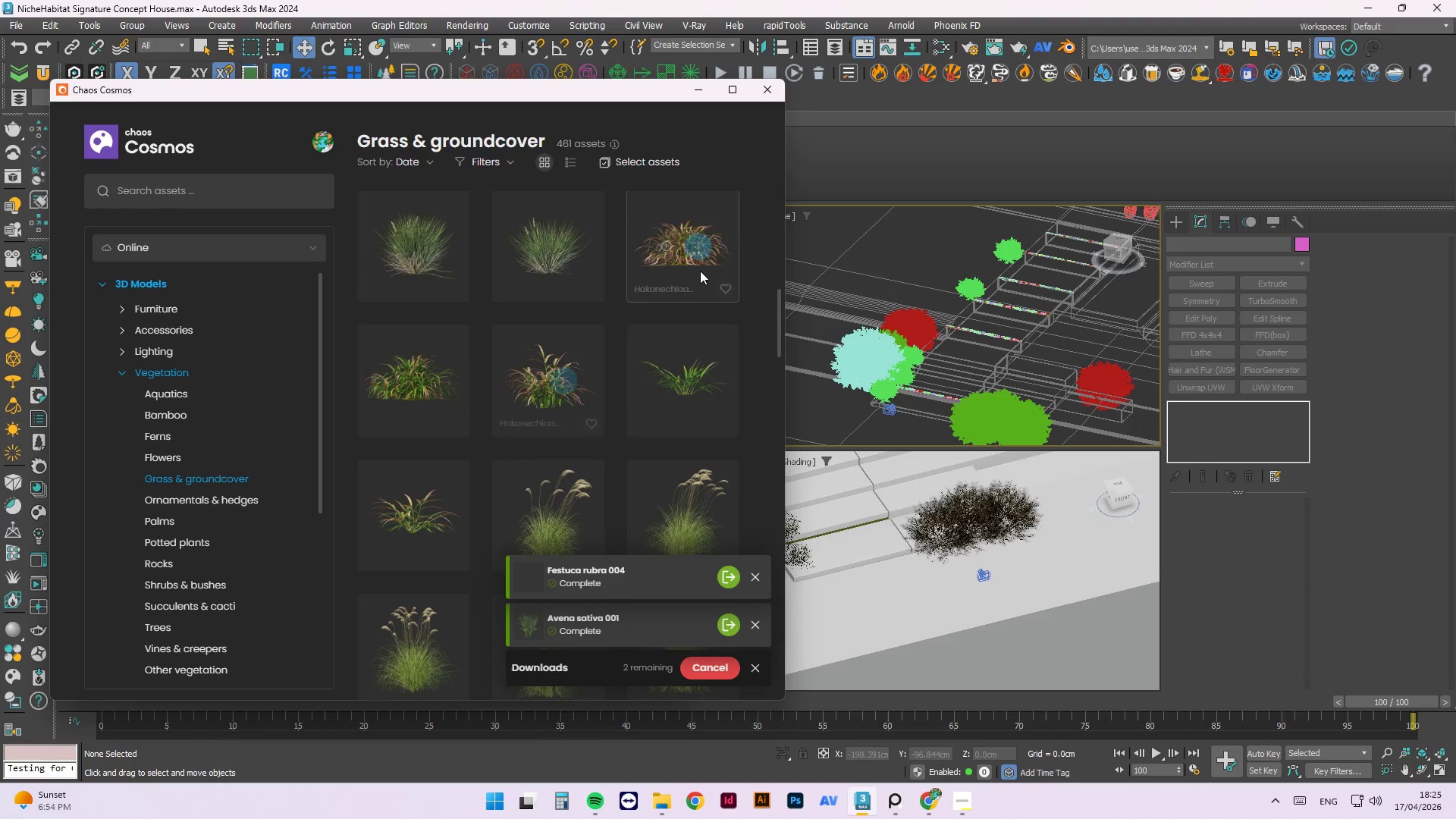 
scroll: coordinate [601, 467], scroll_direction: down, amount: 20.0
 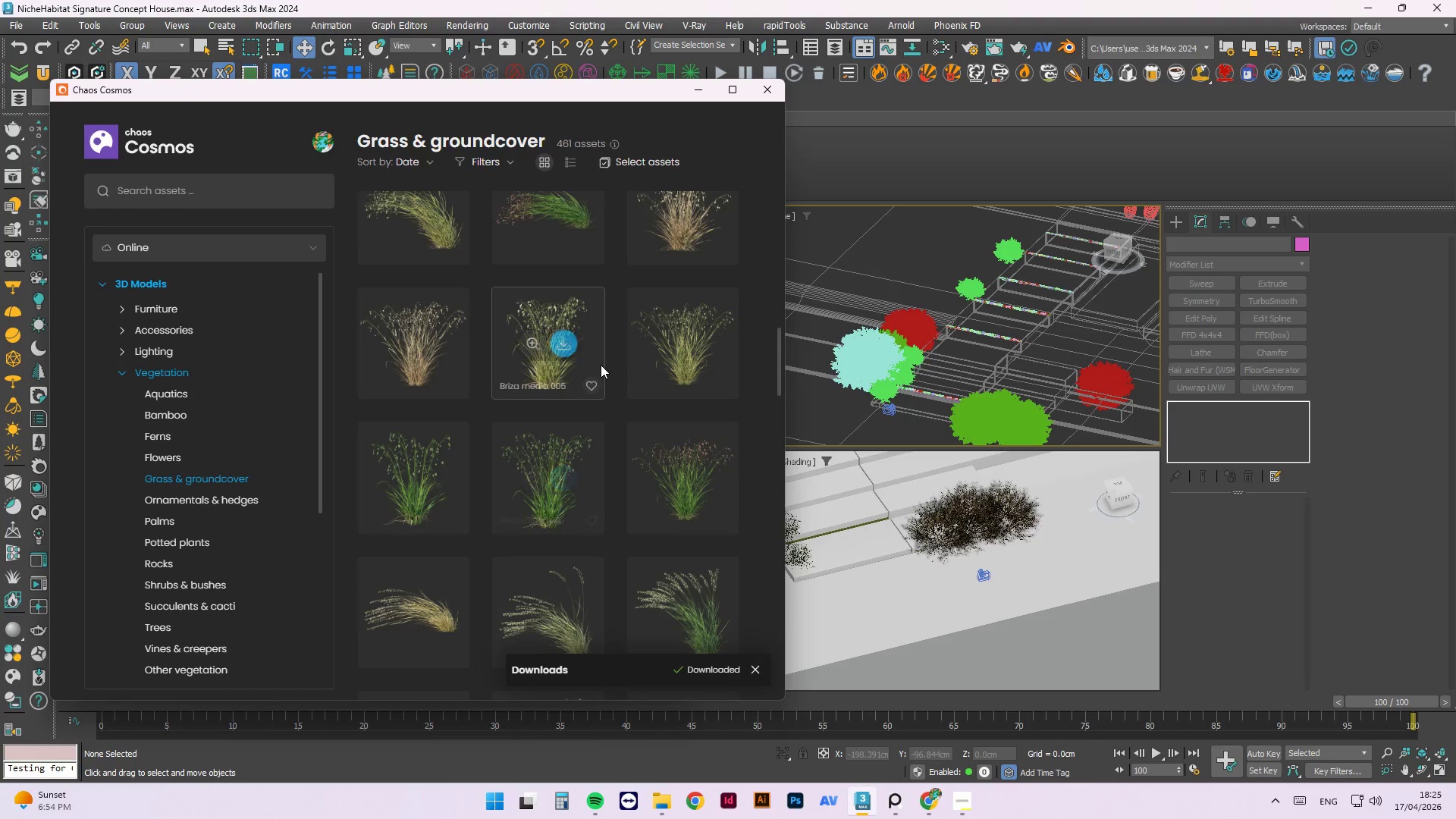 
scroll: coordinate [608, 364], scroll_direction: down, amount: 5.0
 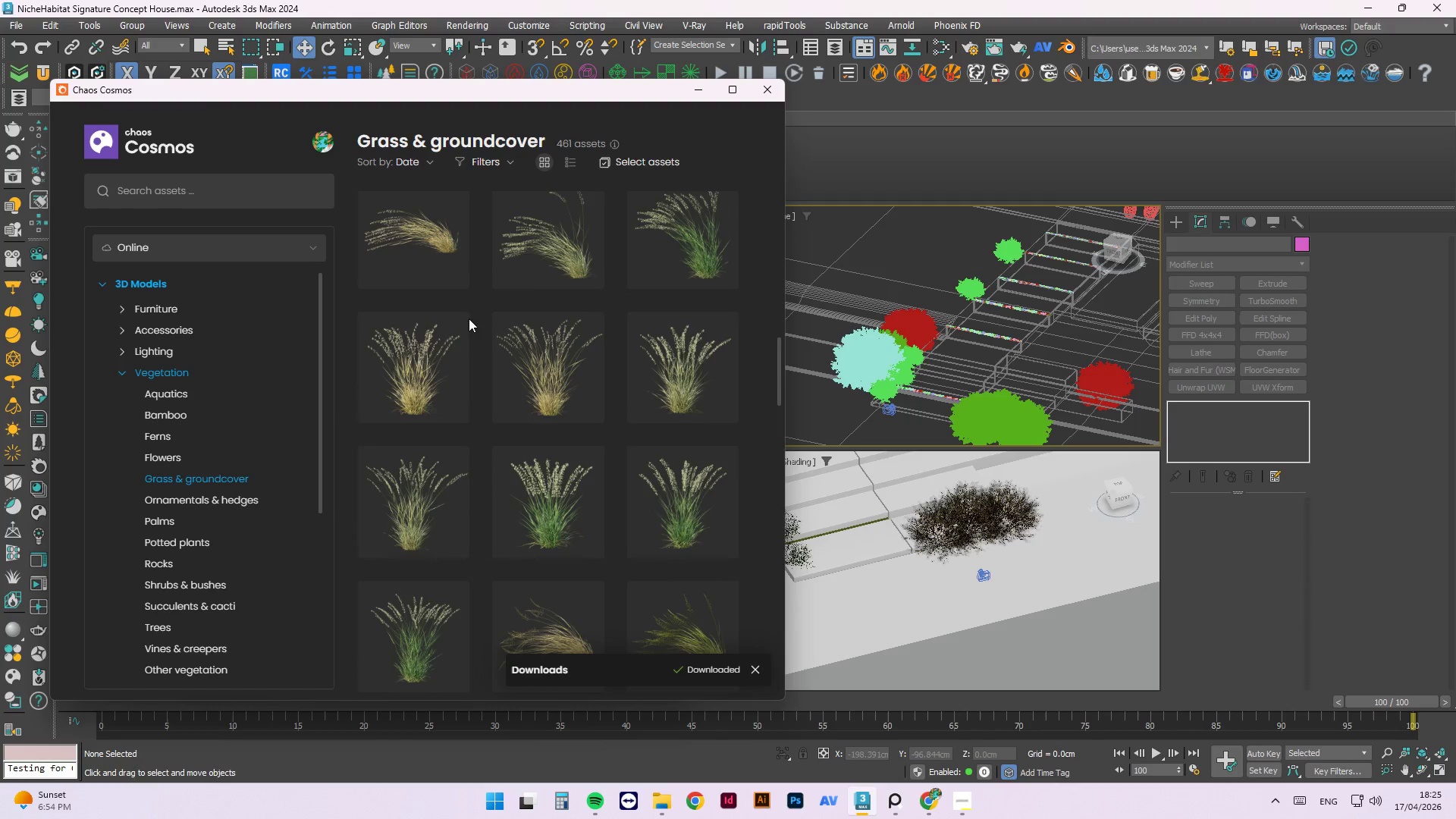 
left_click([434, 359])
 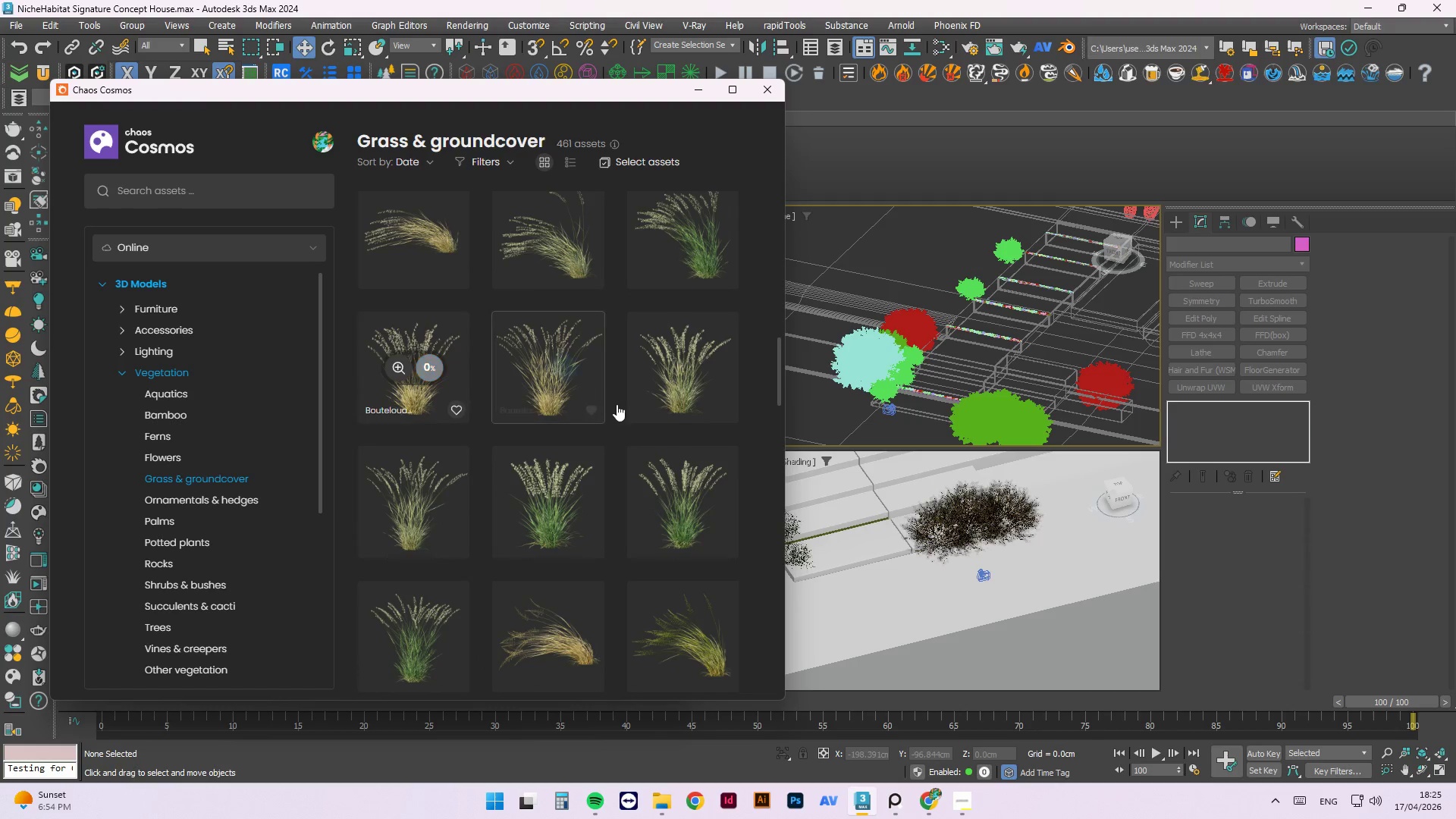 
scroll: coordinate [620, 403], scroll_direction: down, amount: 5.0
 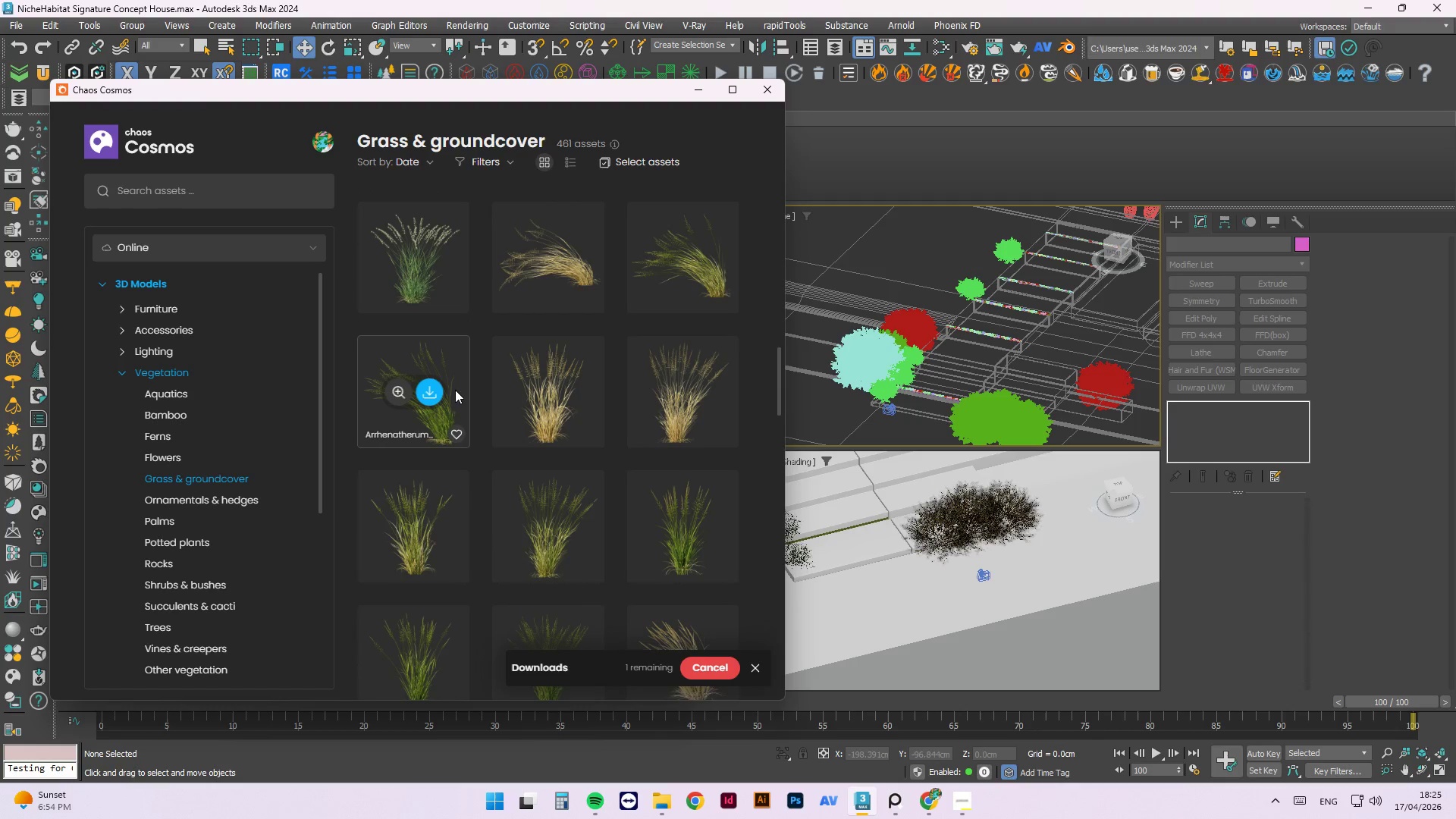 
left_click([437, 390])
 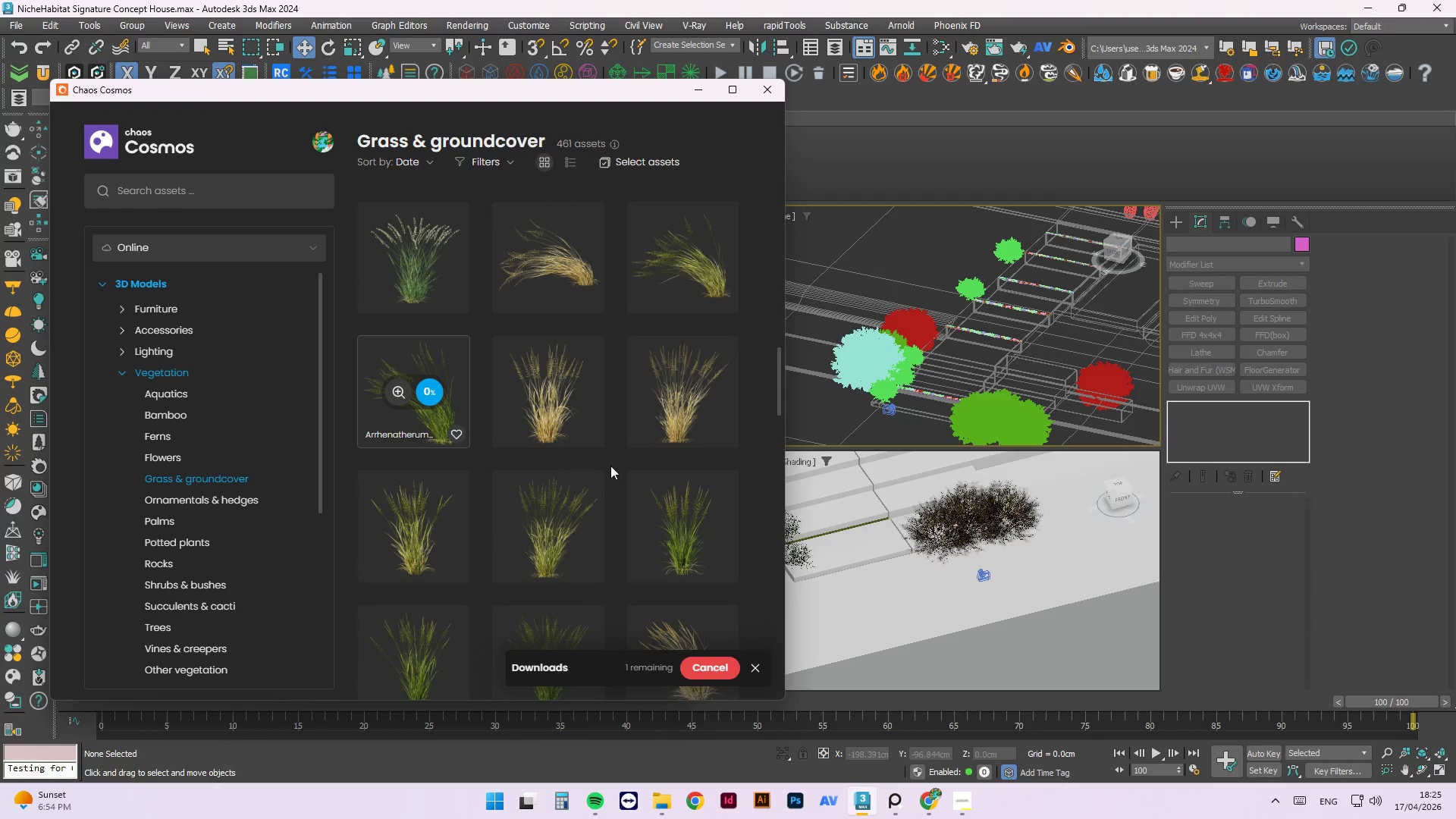 
scroll: coordinate [631, 468], scroll_direction: down, amount: 22.0
 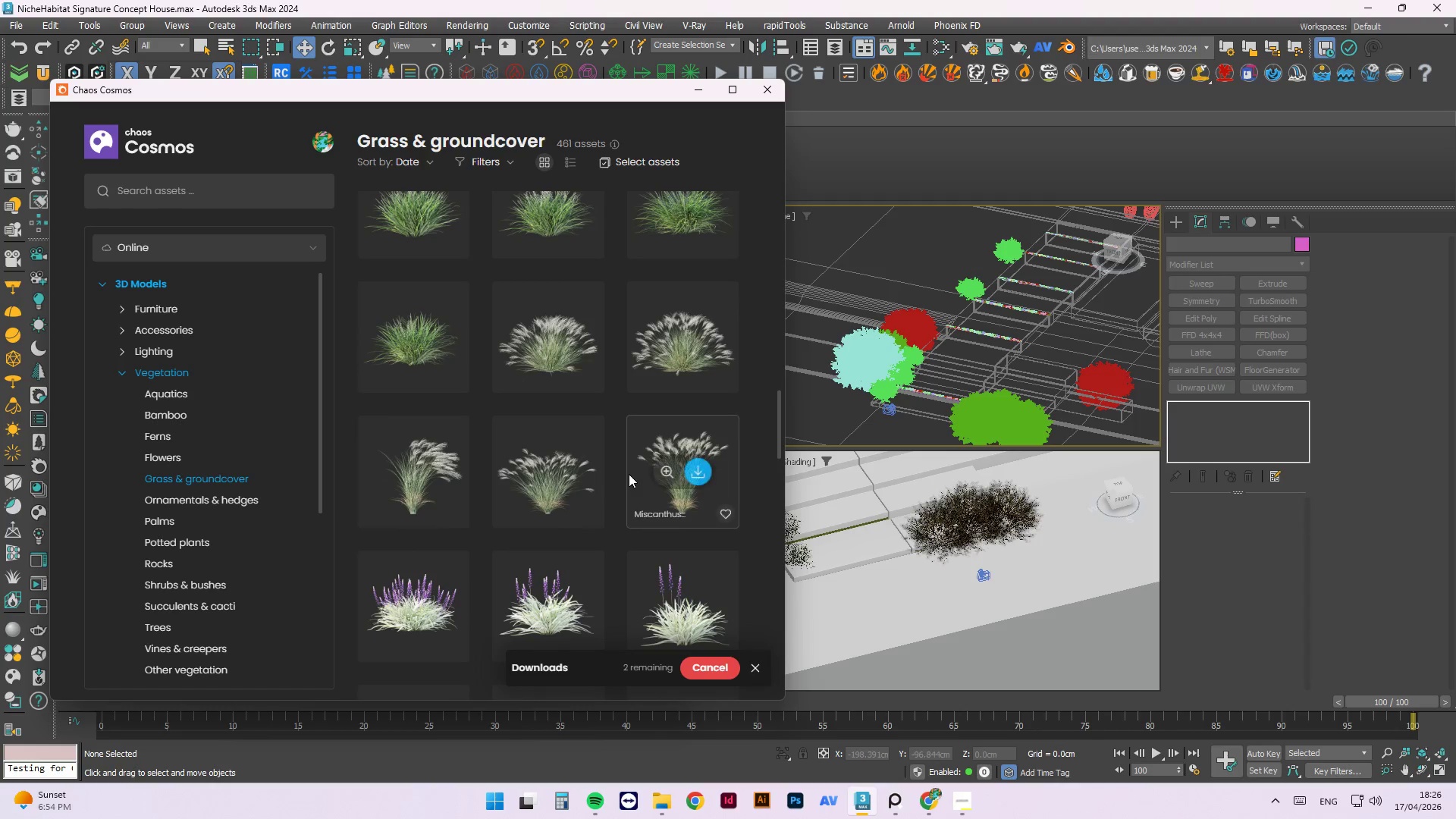 
scroll: coordinate [627, 479], scroll_direction: down, amount: 16.0
 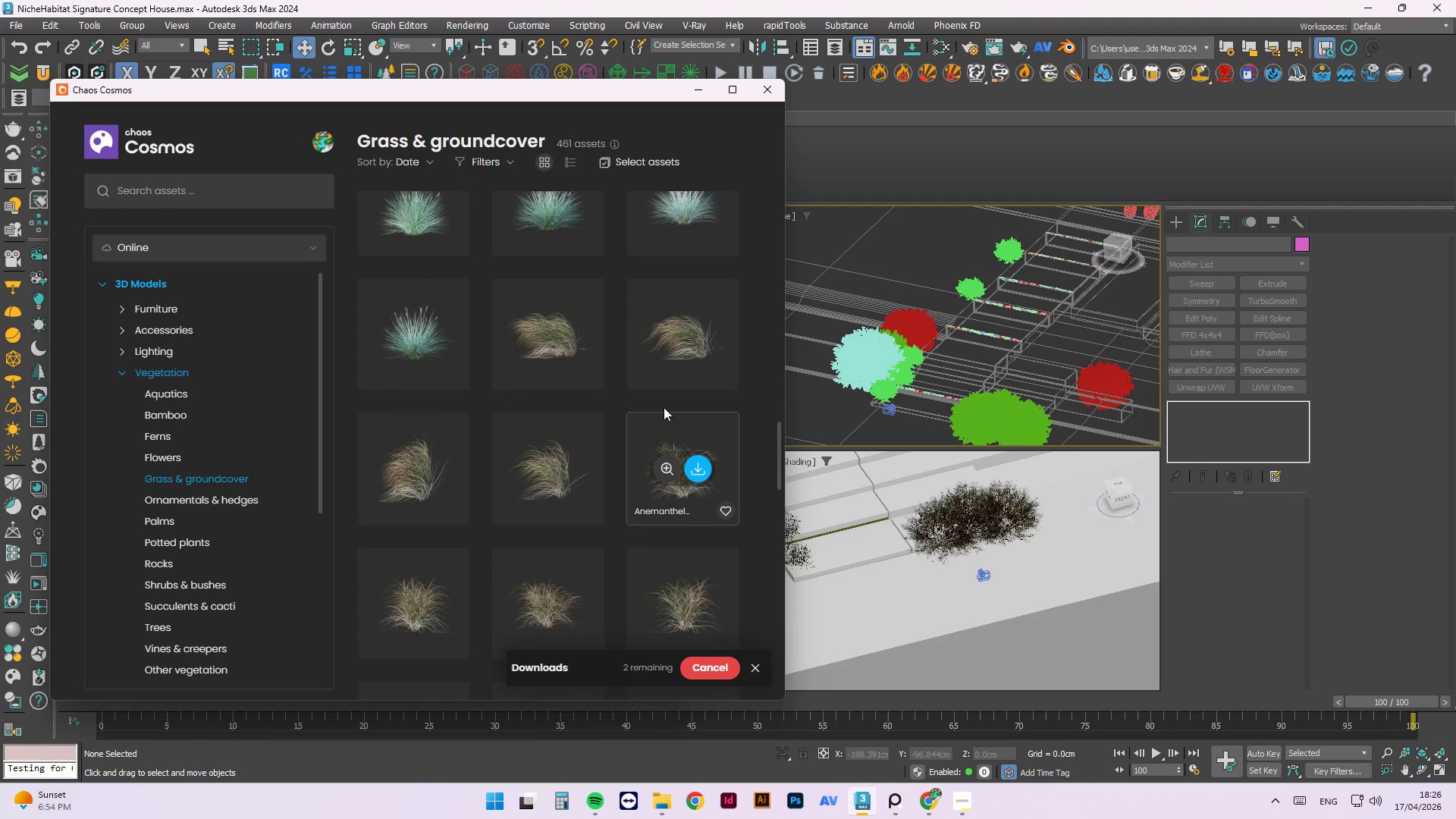 
left_click([705, 338])
 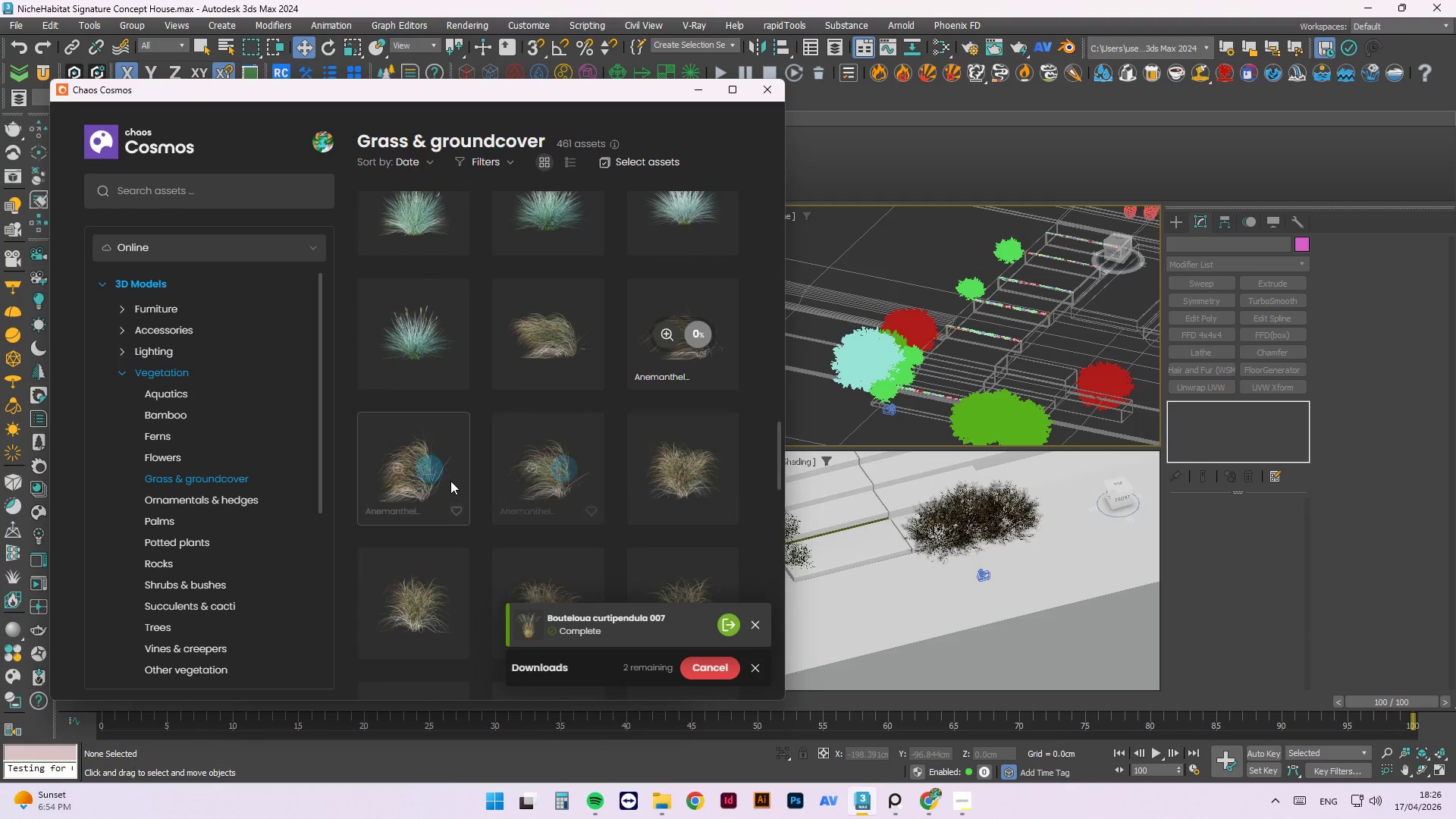 
left_click([439, 471])
 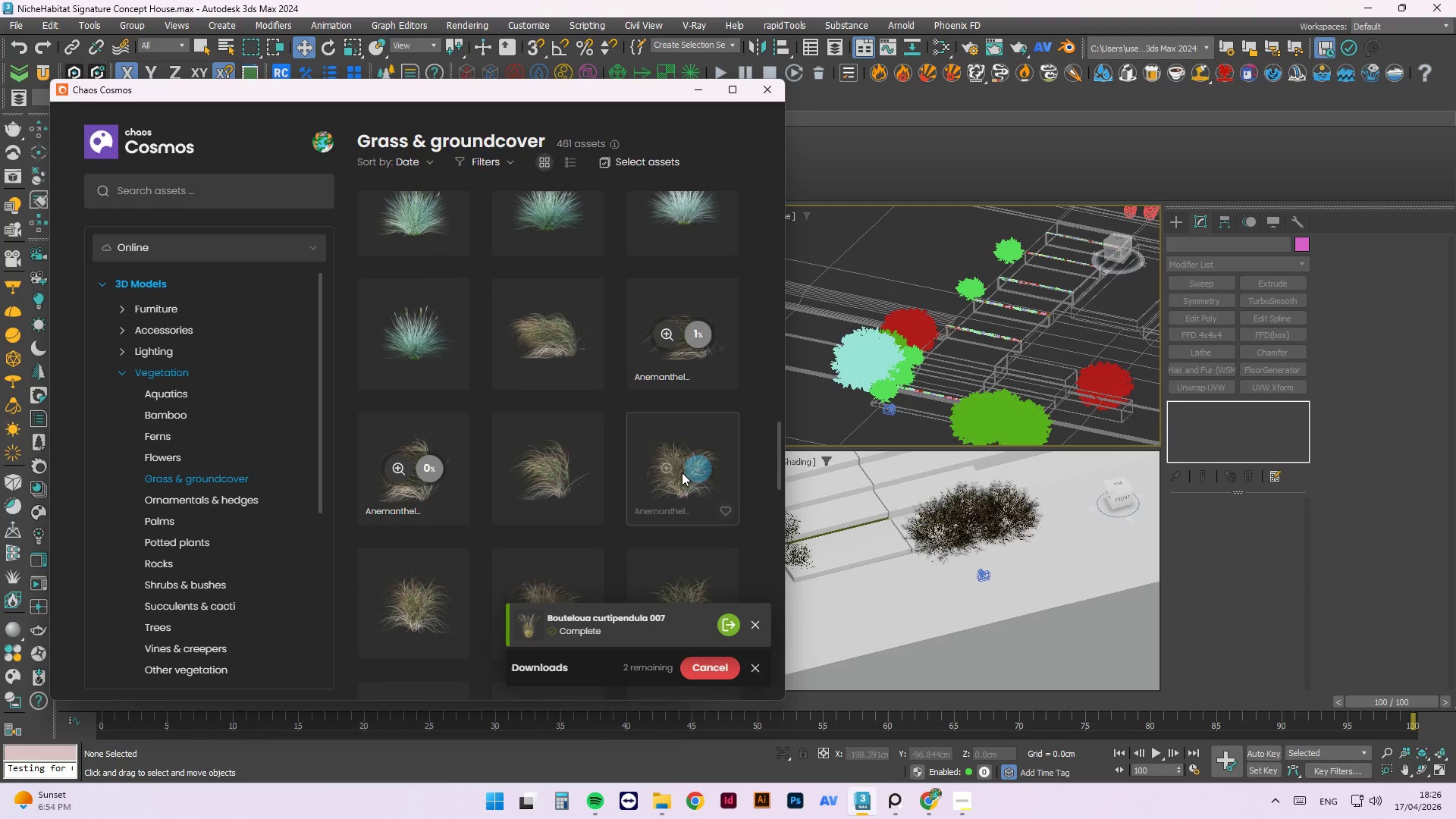 
left_click([701, 465])
 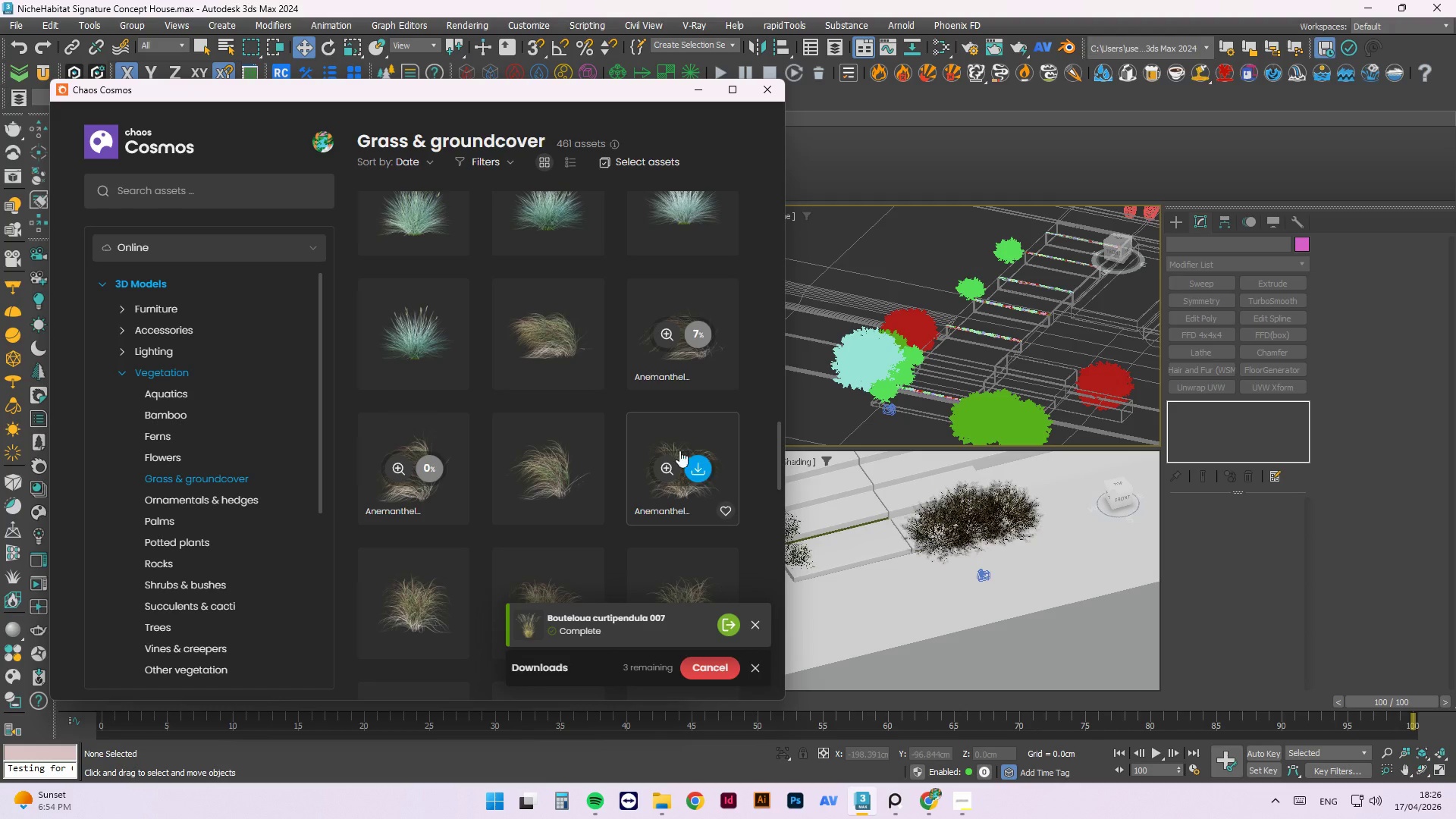 
scroll: coordinate [640, 522], scroll_direction: down, amount: 18.0
 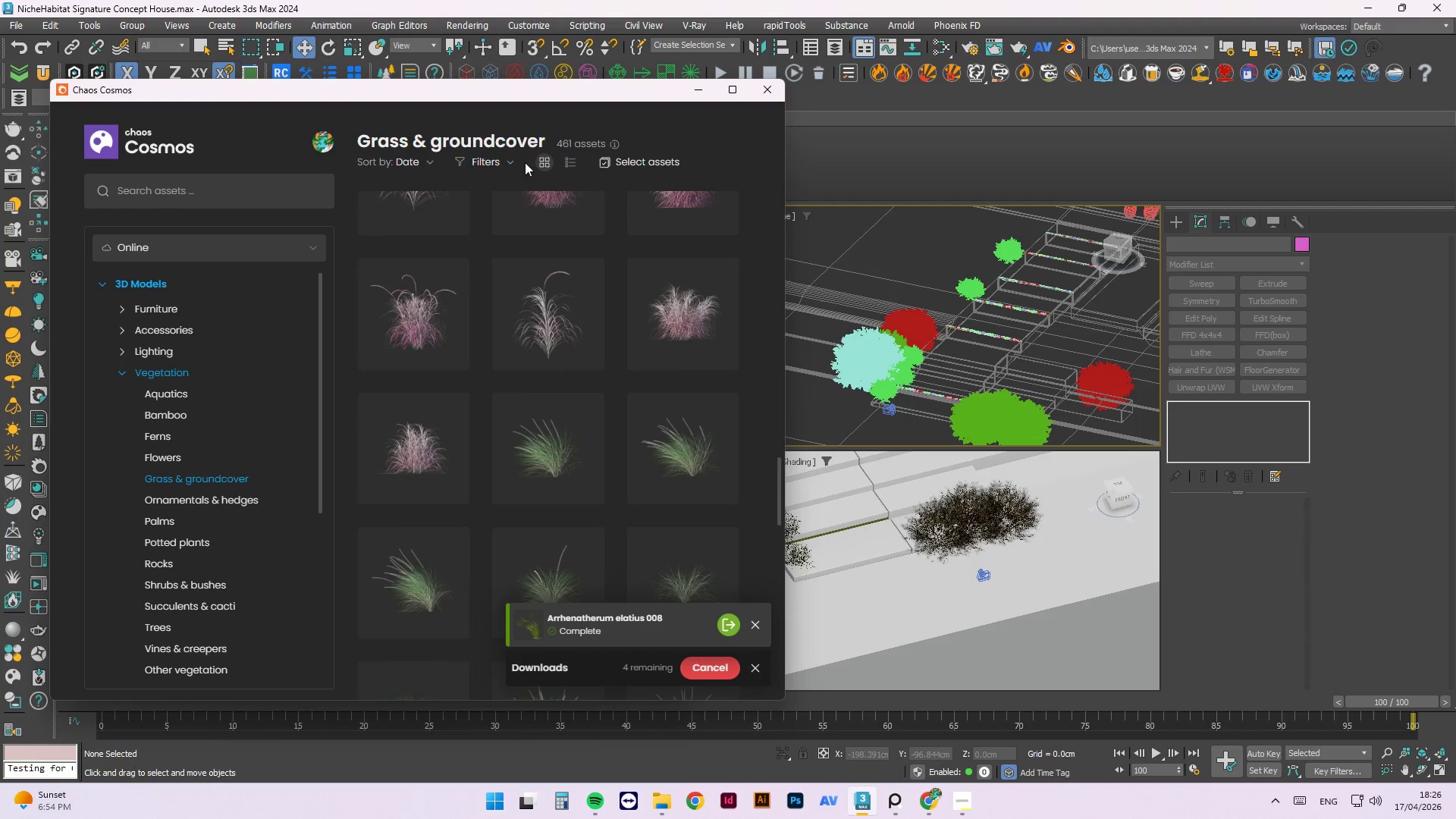 
left_click([500, 165])
 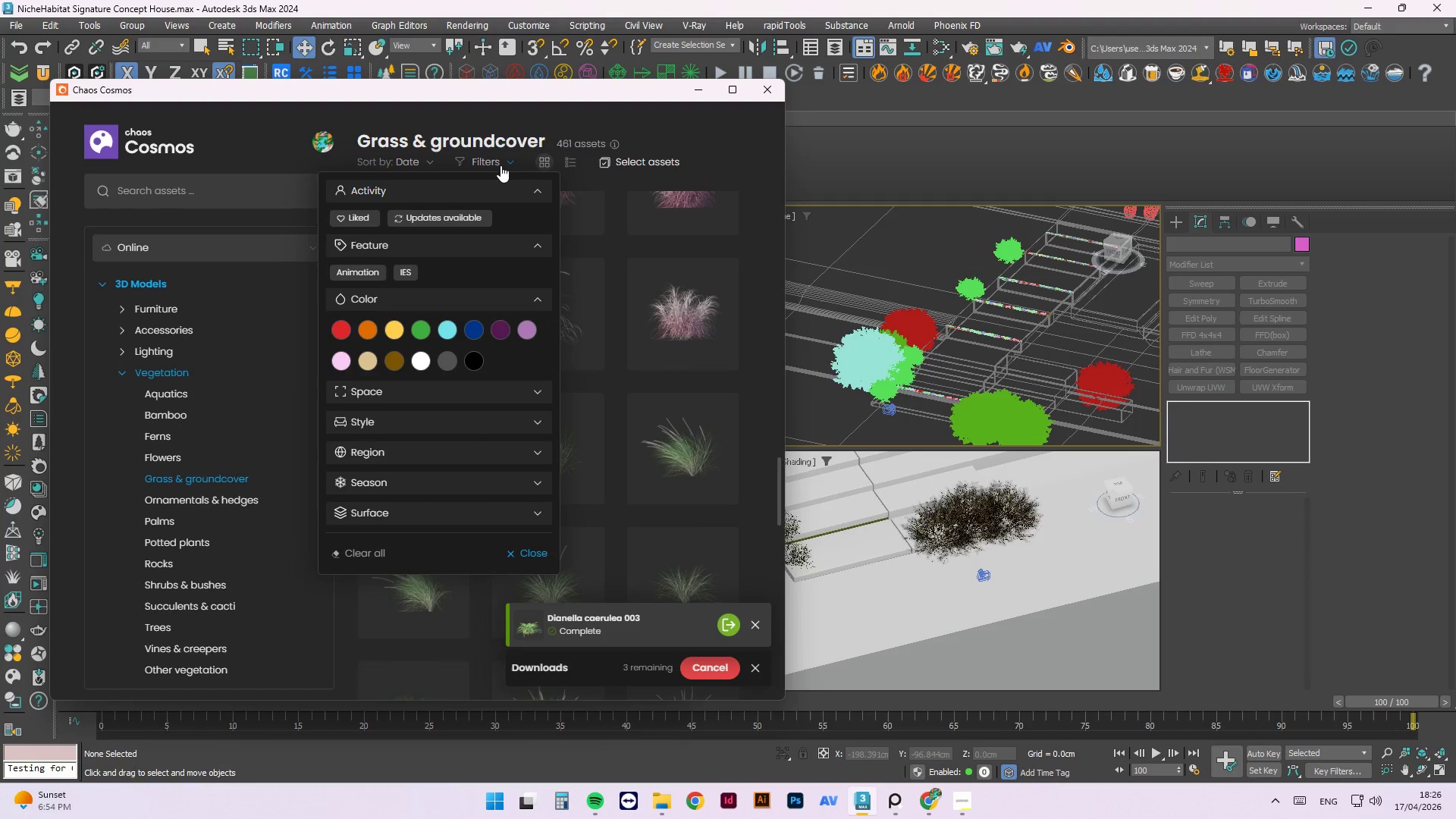 
scroll: coordinate [470, 285], scroll_direction: down, amount: 3.0
 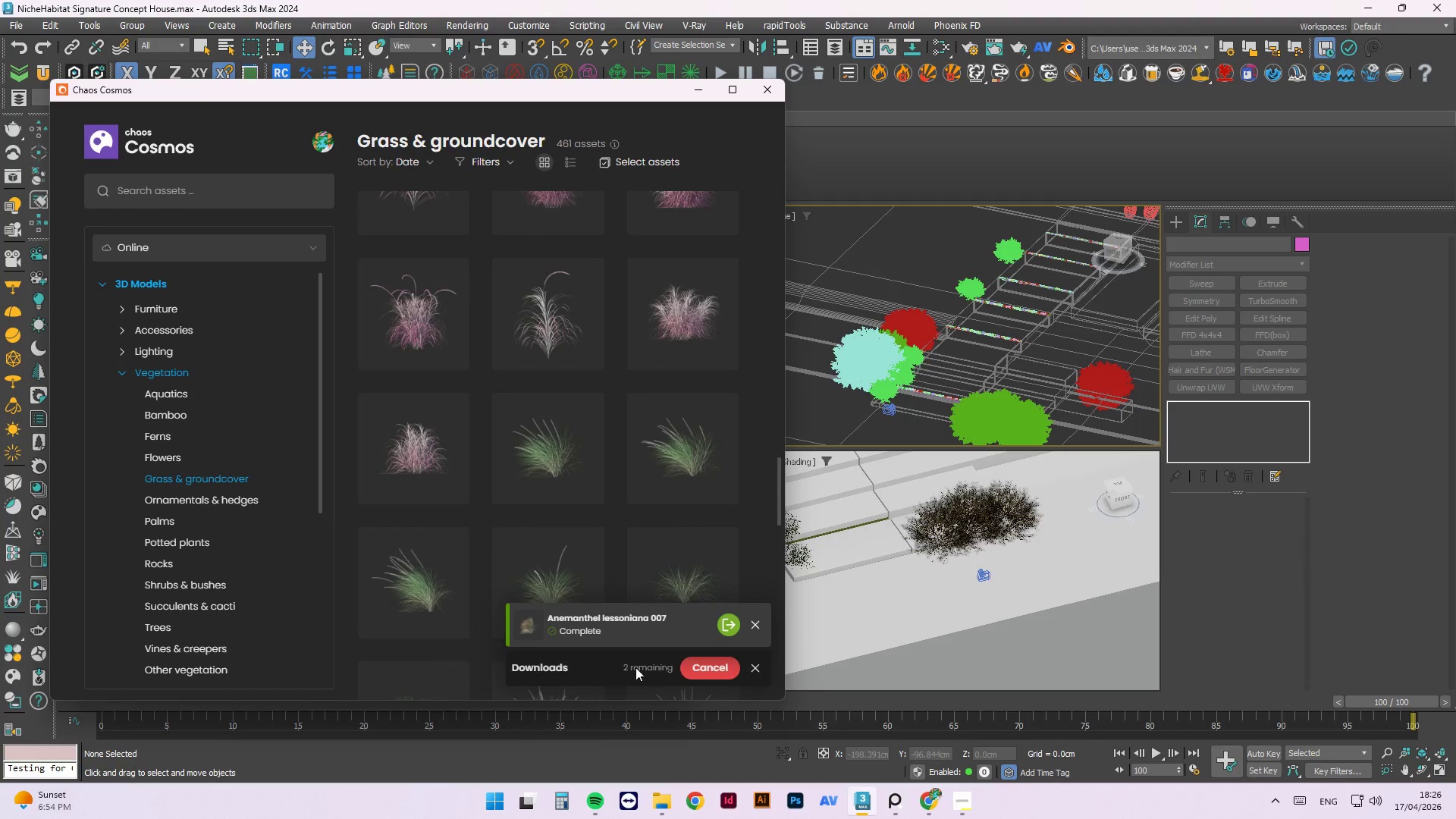 
wait(6.75)
 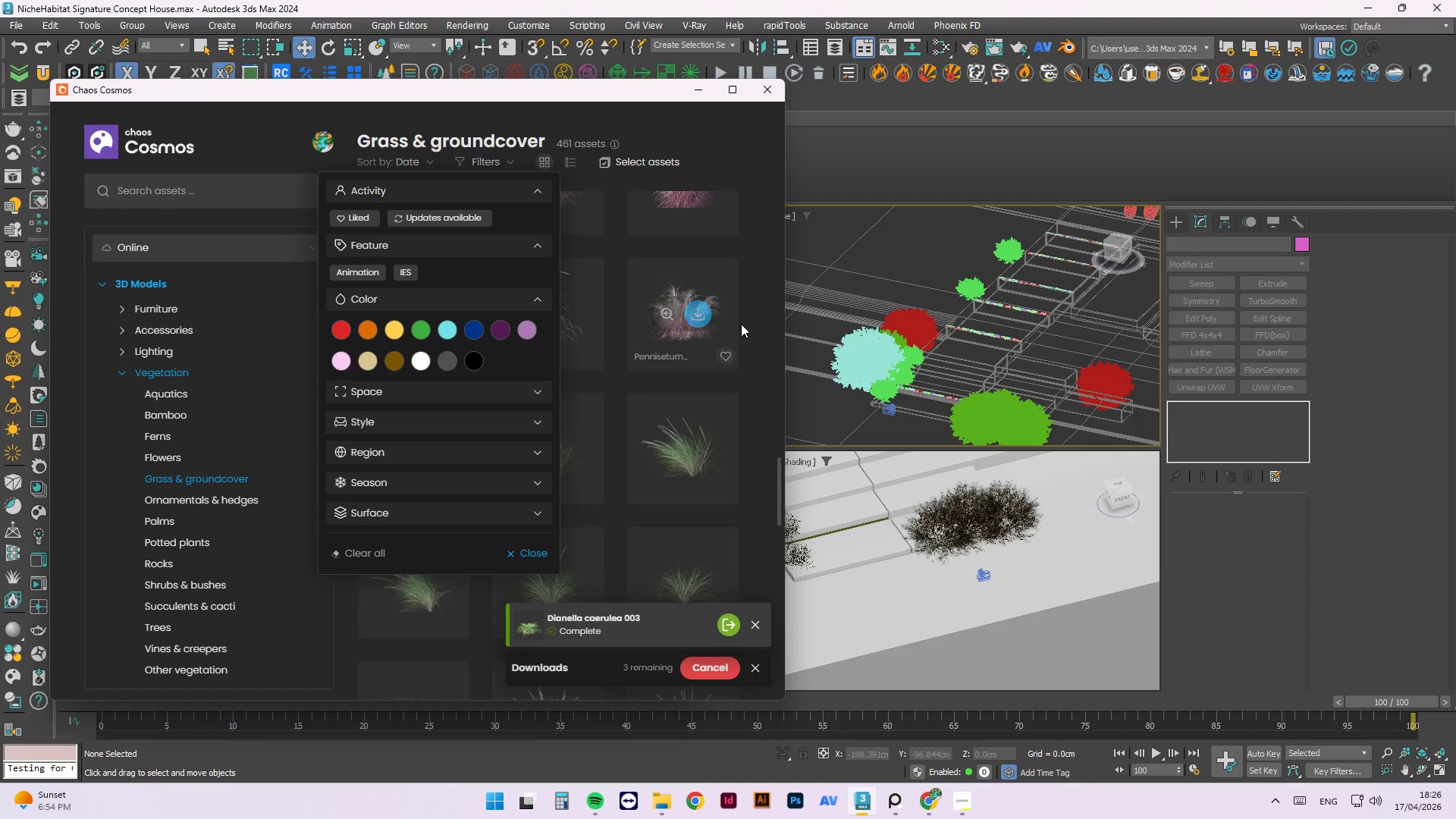 
left_click([160, 249])
 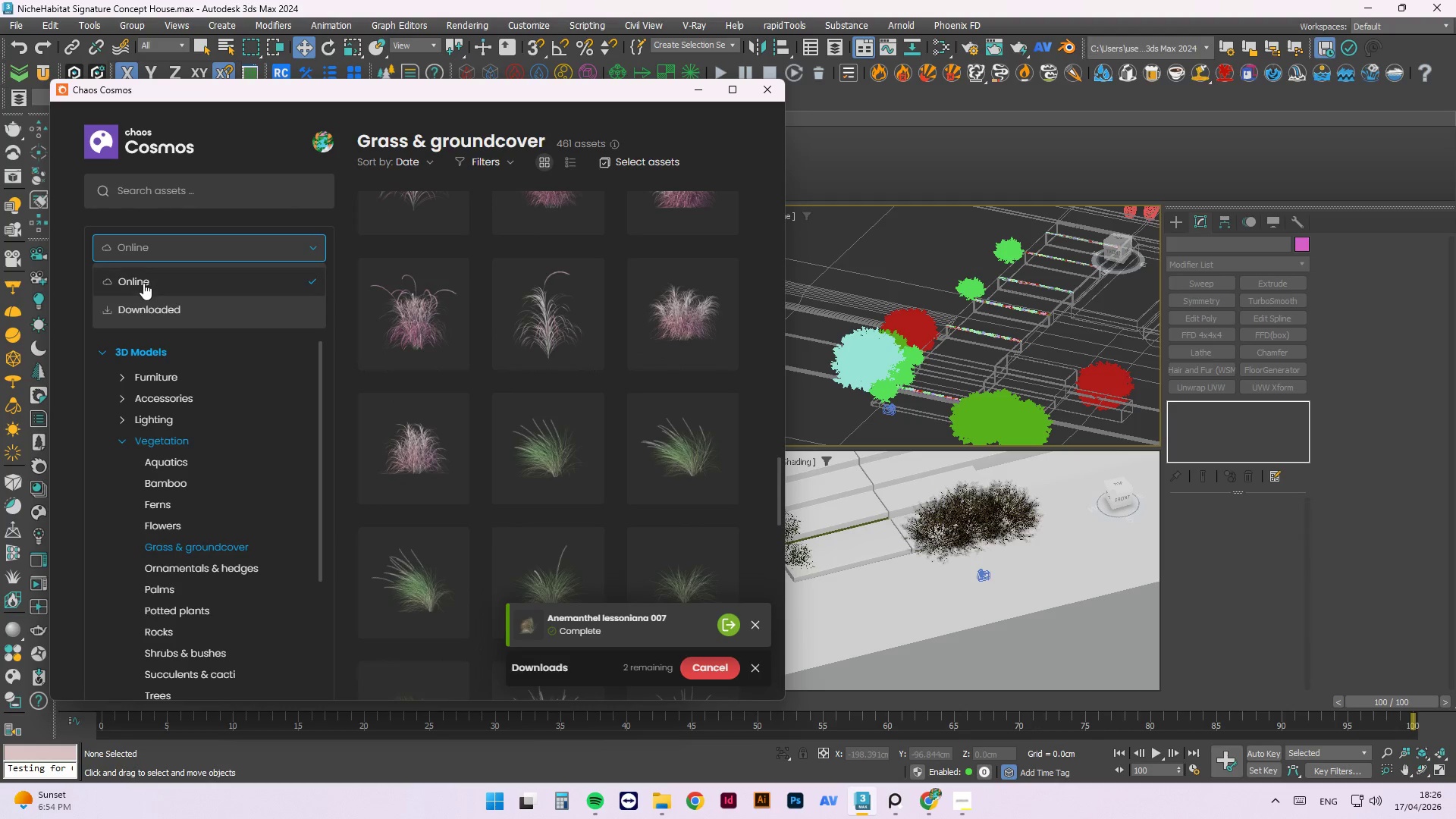 
left_click([141, 297])
 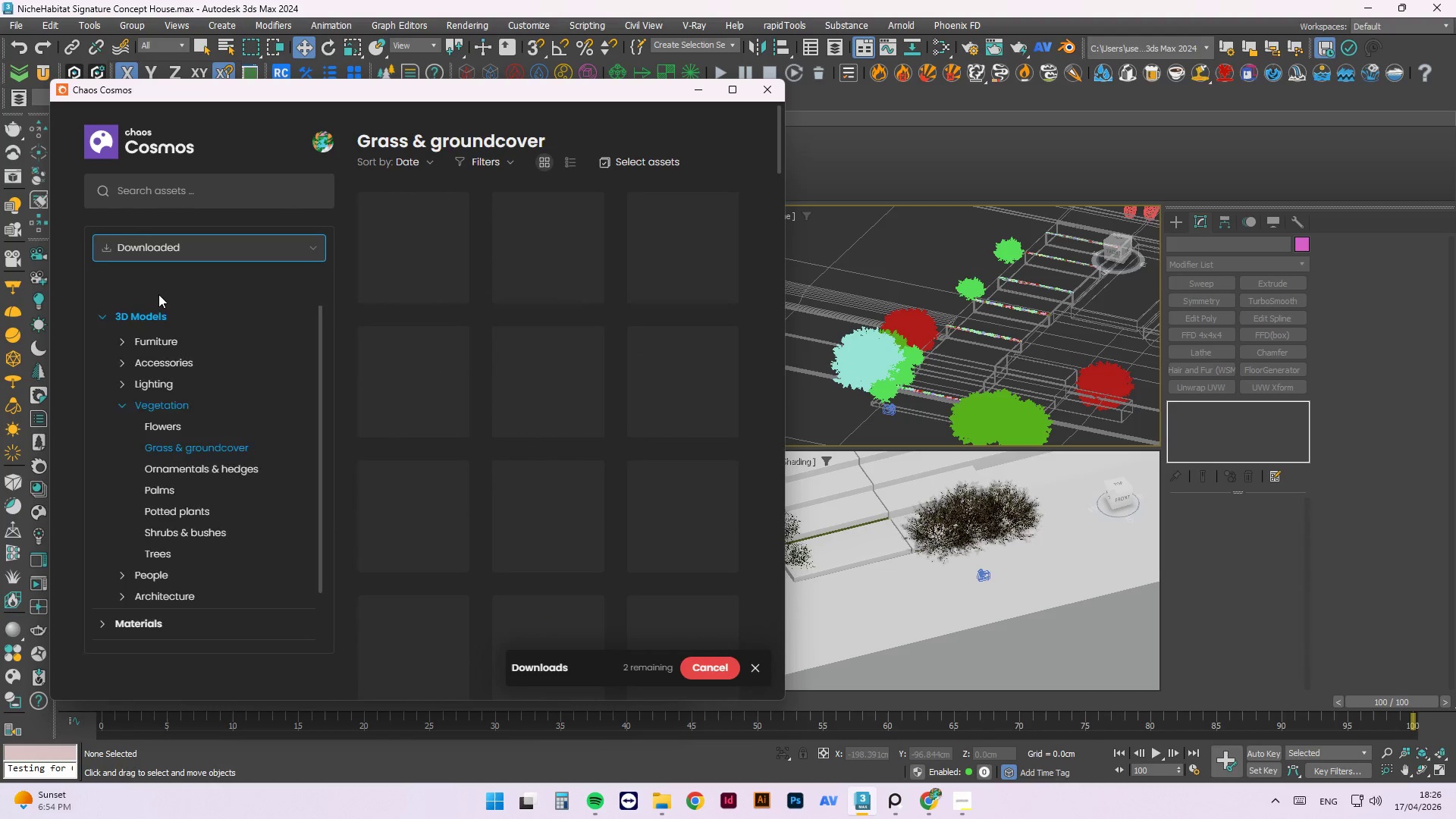 
scroll: coordinate [675, 358], scroll_direction: up, amount: 5.0
 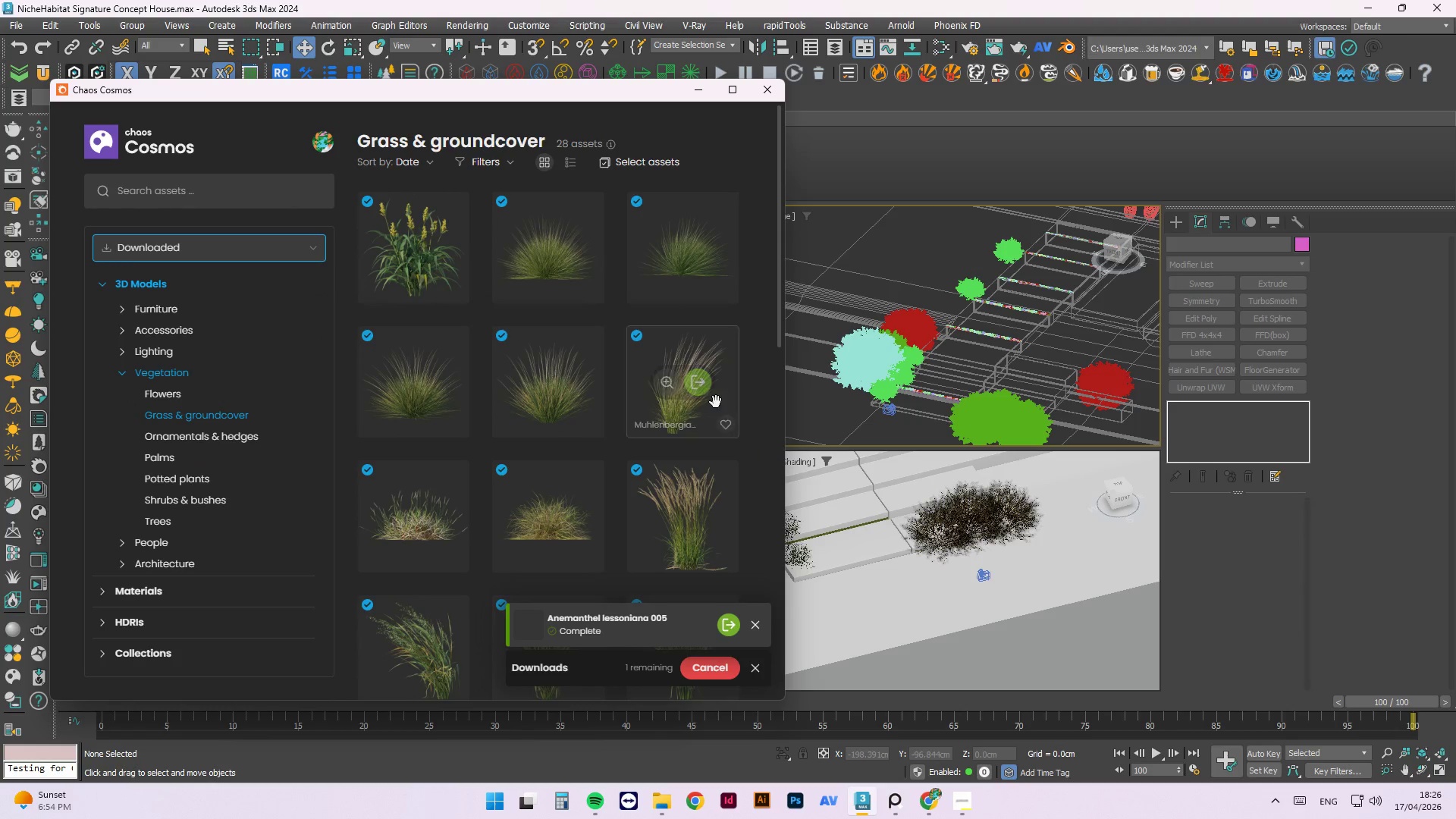 
scroll: coordinate [1015, 372], scroll_direction: down, amount: 3.0
 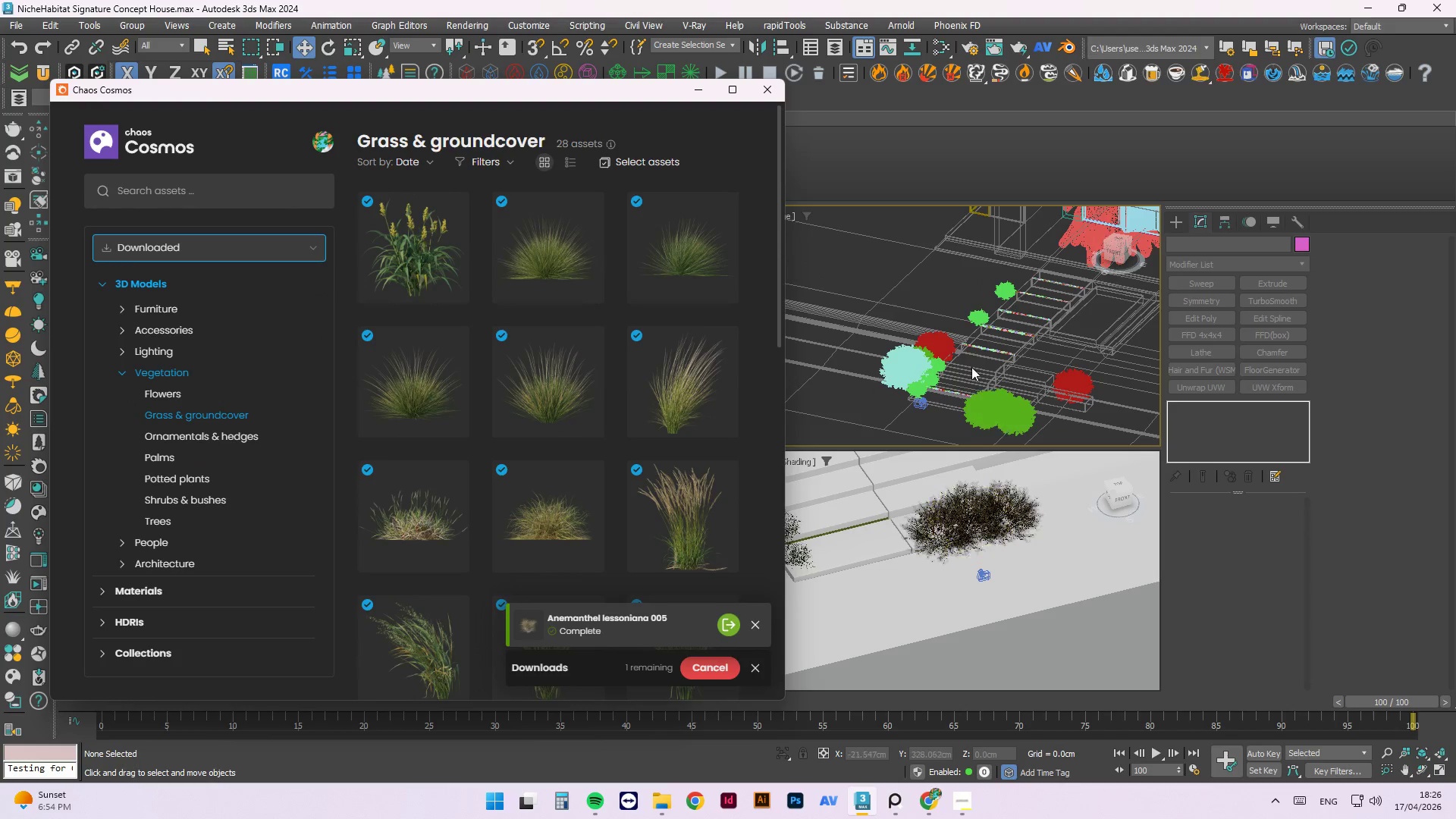 
scroll: coordinate [965, 366], scroll_direction: up, amount: 2.0
 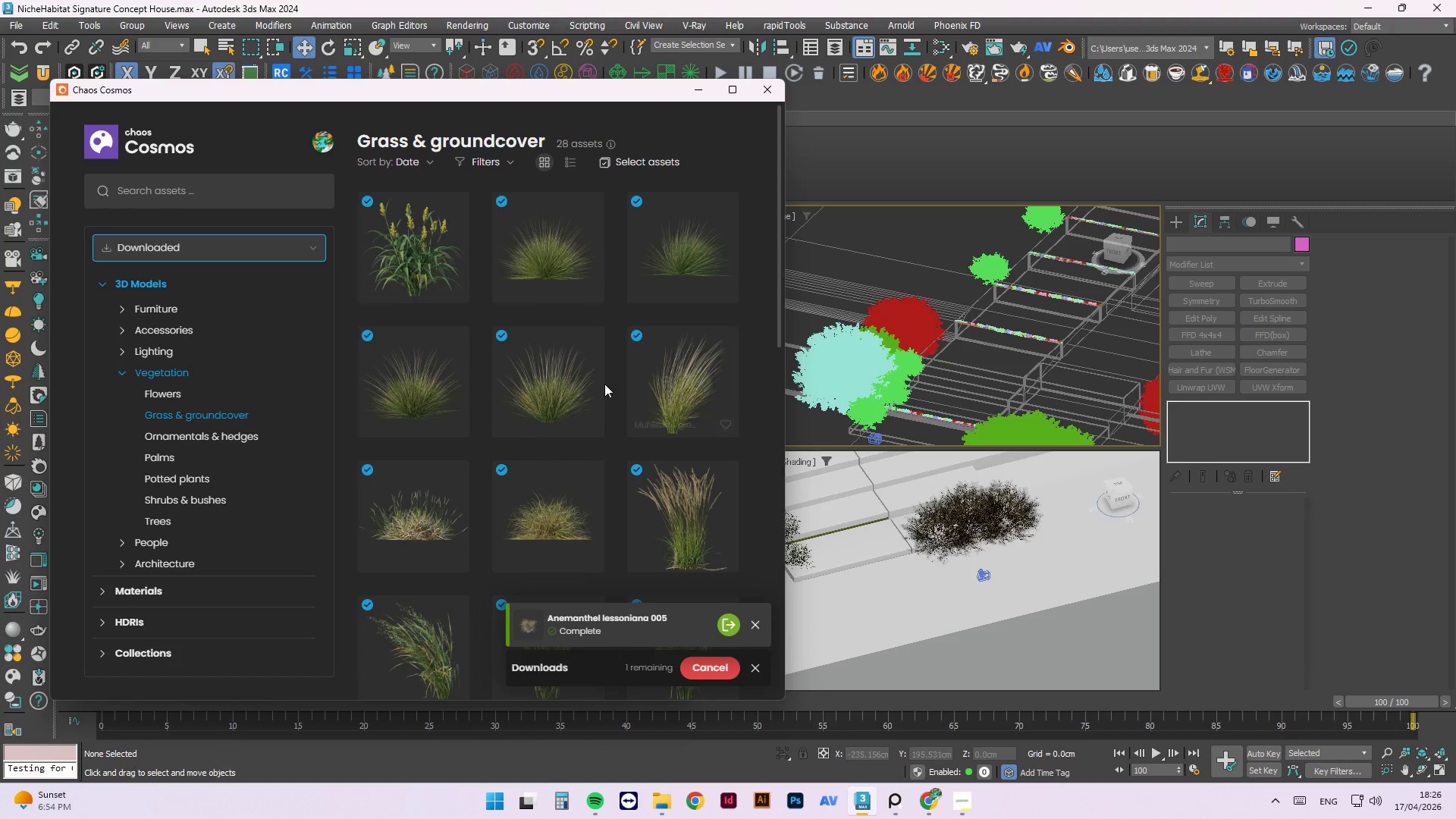 
scroll: coordinate [602, 339], scroll_direction: down, amount: 4.0
 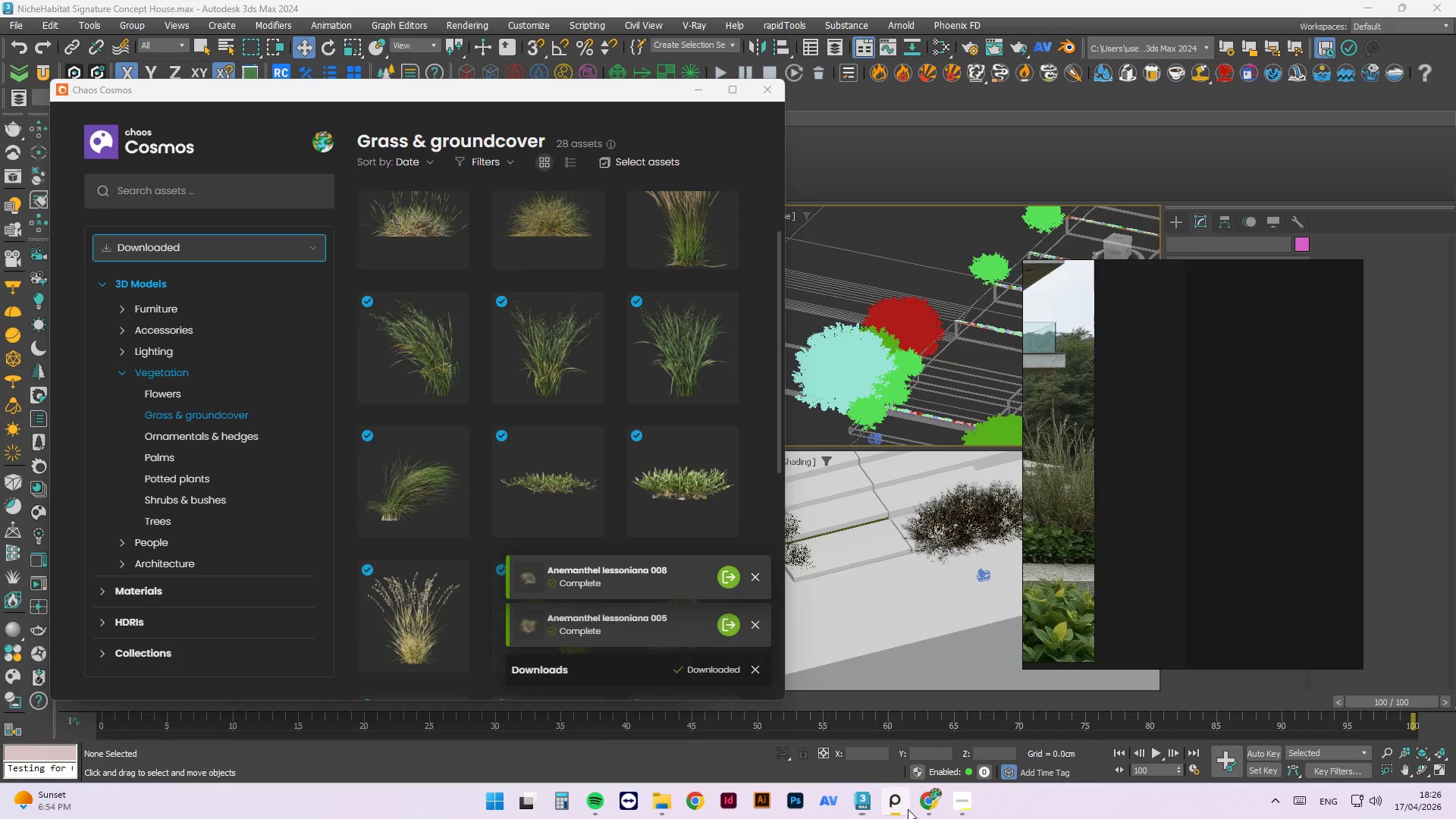 
left_click([908, 809])
 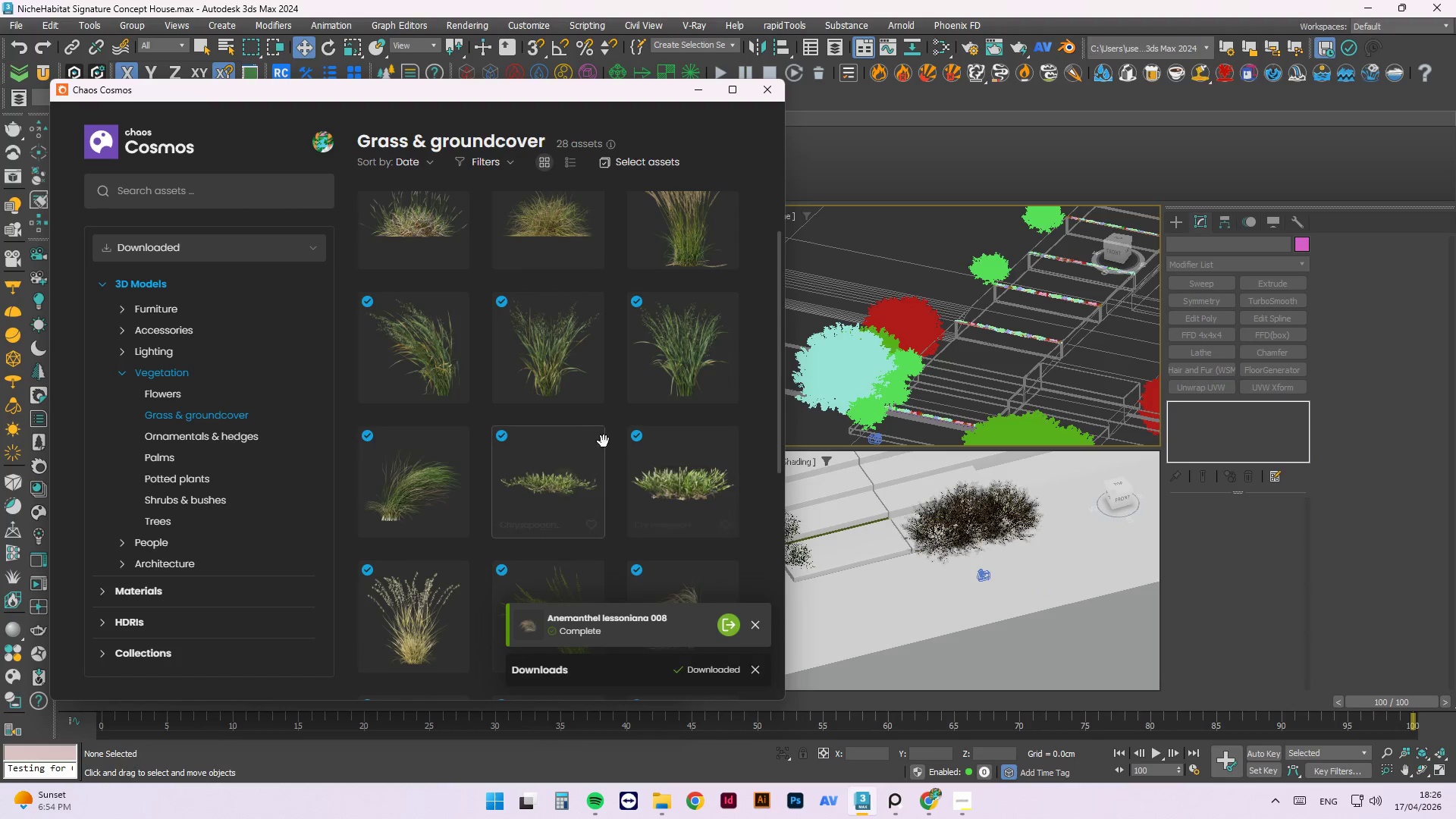 
scroll: coordinate [557, 396], scroll_direction: up, amount: 3.0
 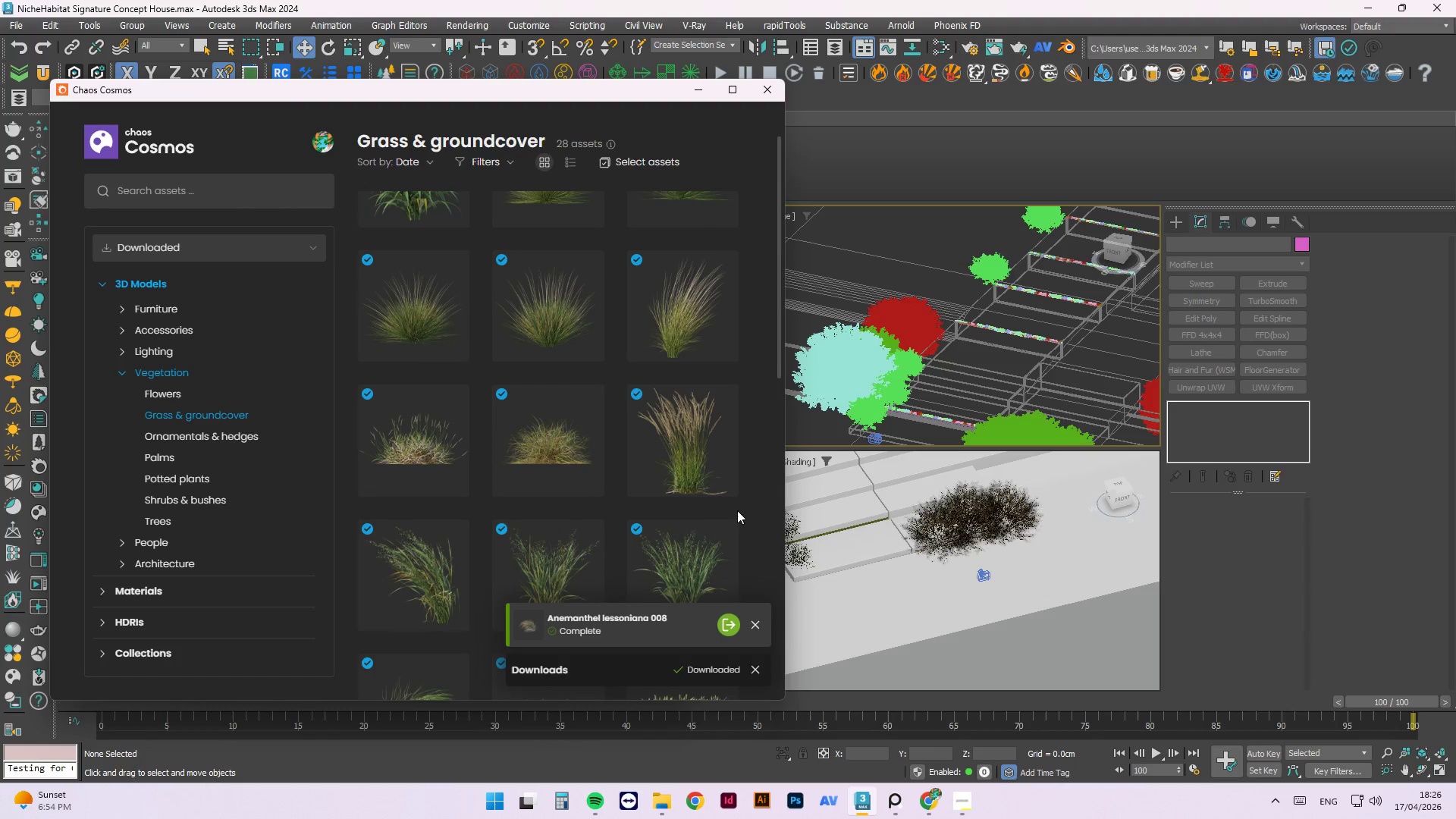 
scroll: coordinate [677, 378], scroll_direction: down, amount: 8.0
 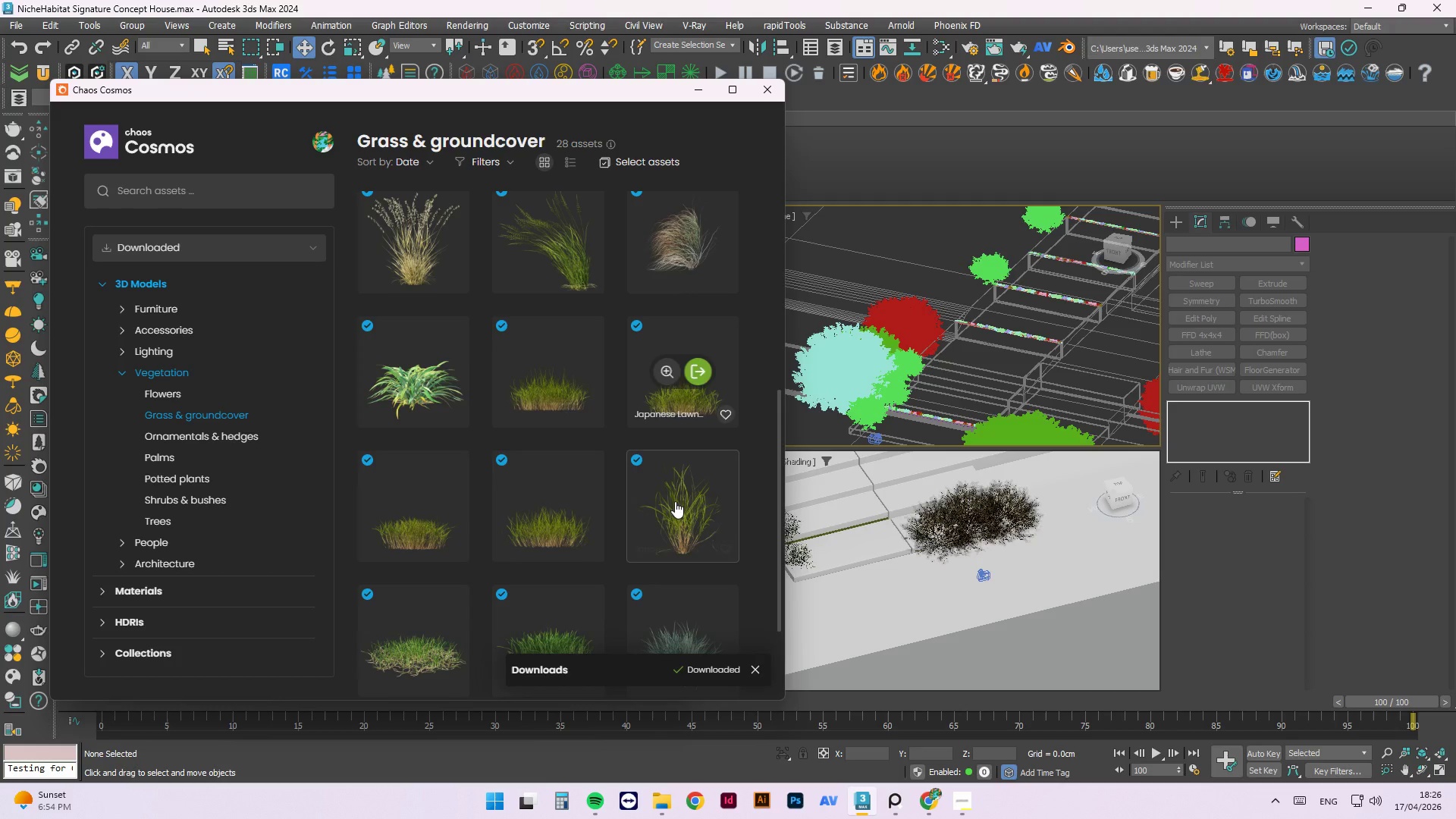 
scroll: coordinate [707, 384], scroll_direction: up, amount: 8.0
 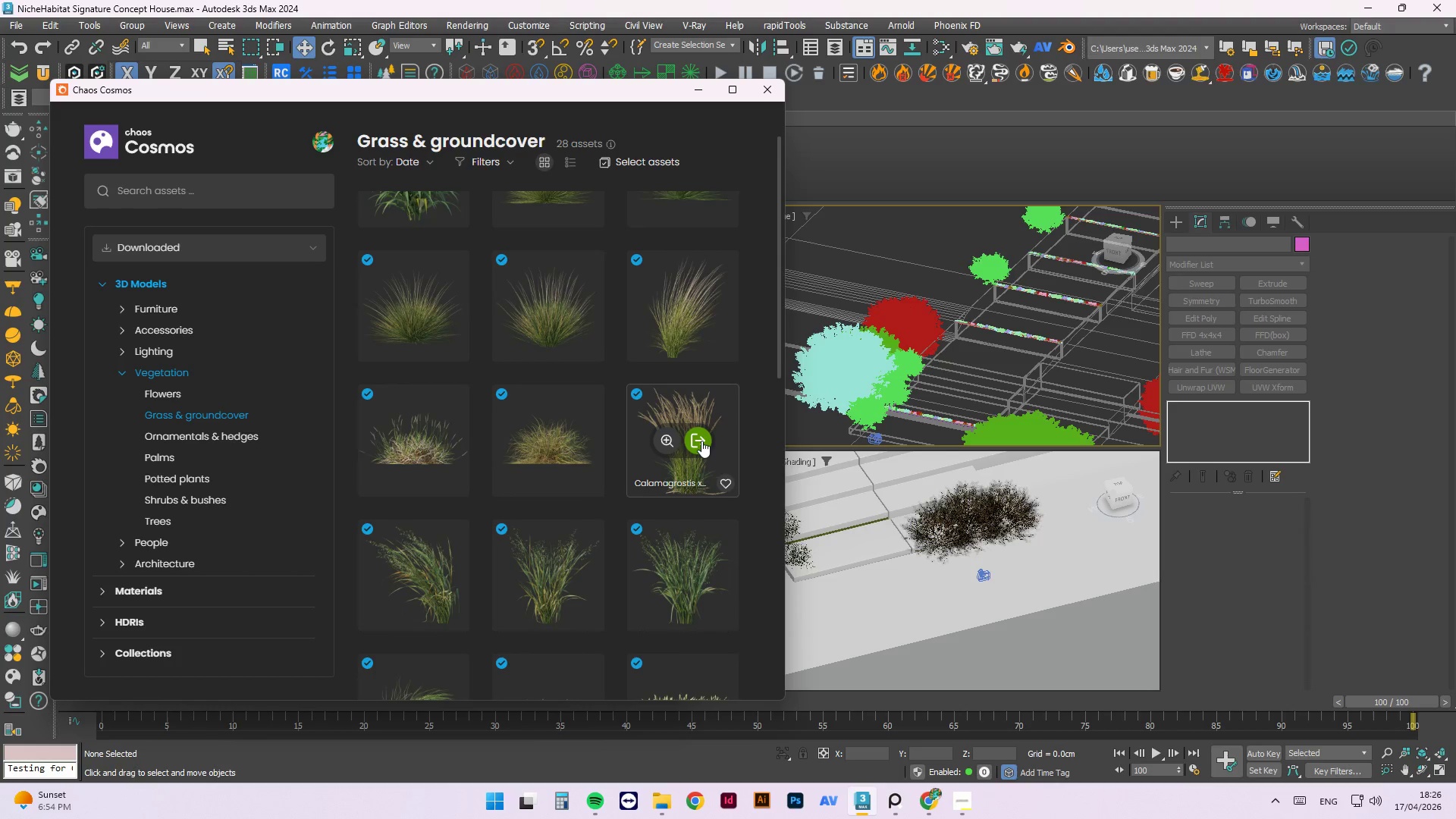 
left_click([701, 441])
 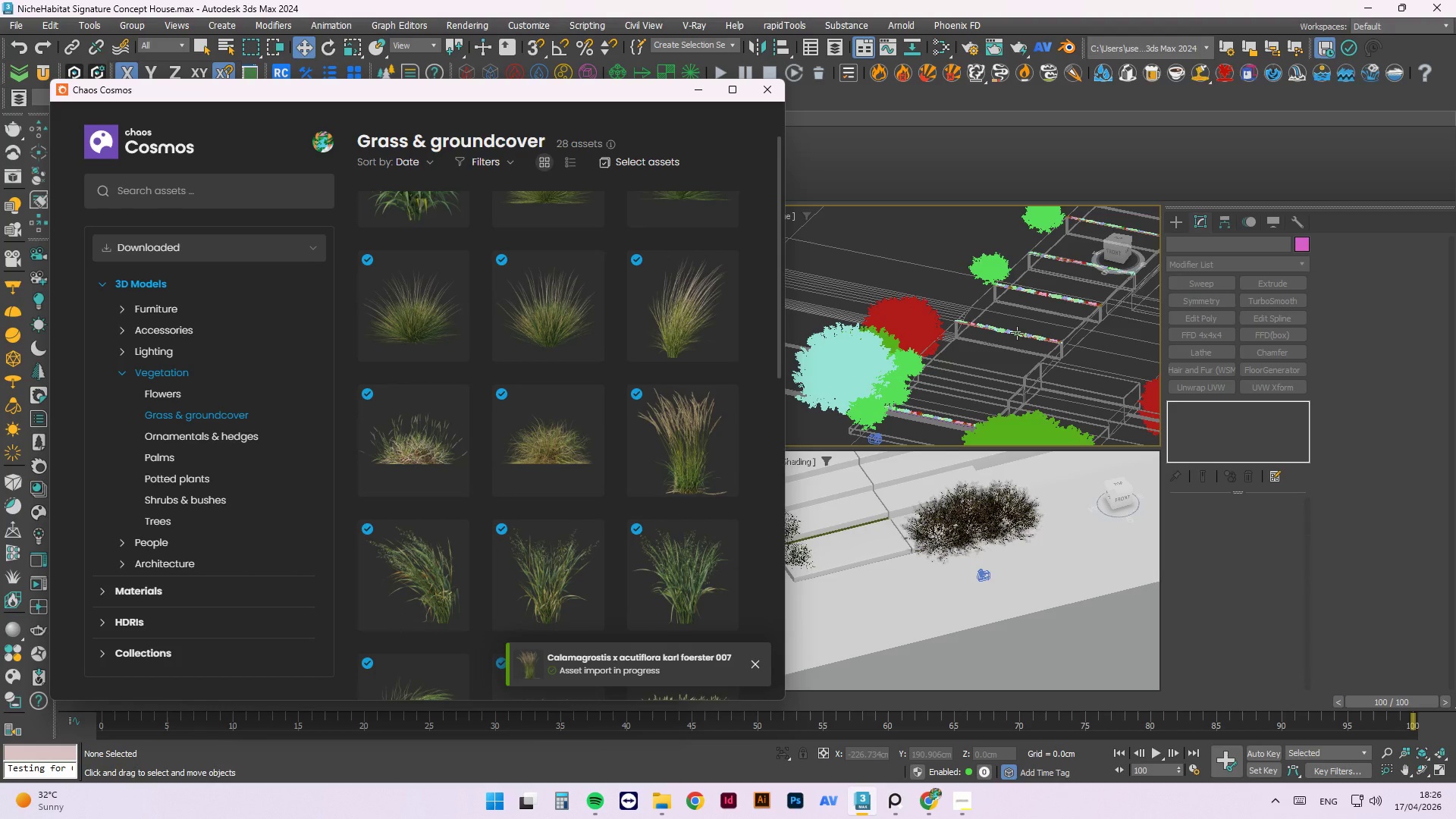 
scroll: coordinate [971, 313], scroll_direction: down, amount: 9.0
 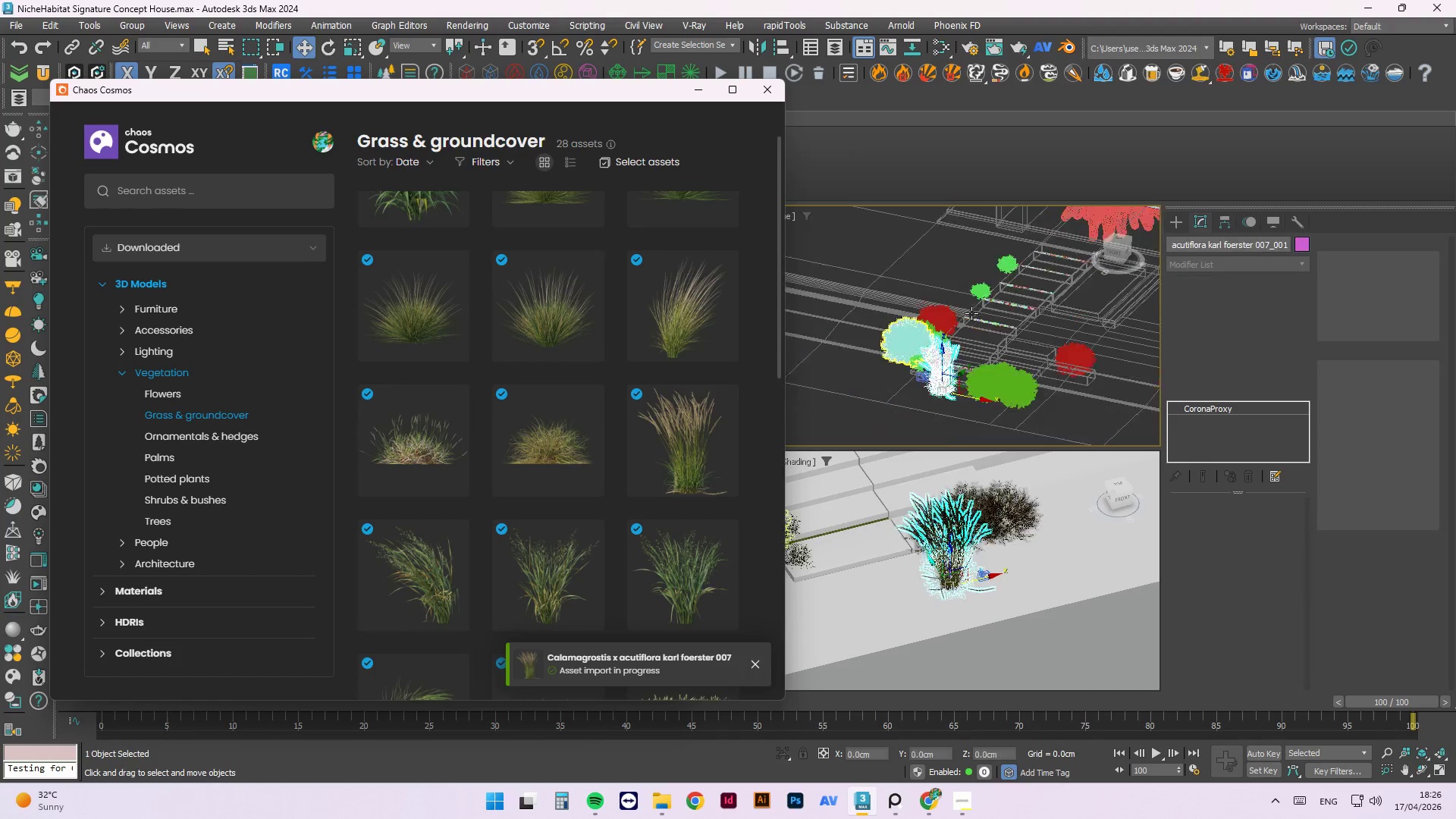 
scroll: coordinate [967, 335], scroll_direction: none, amount: 0.0
 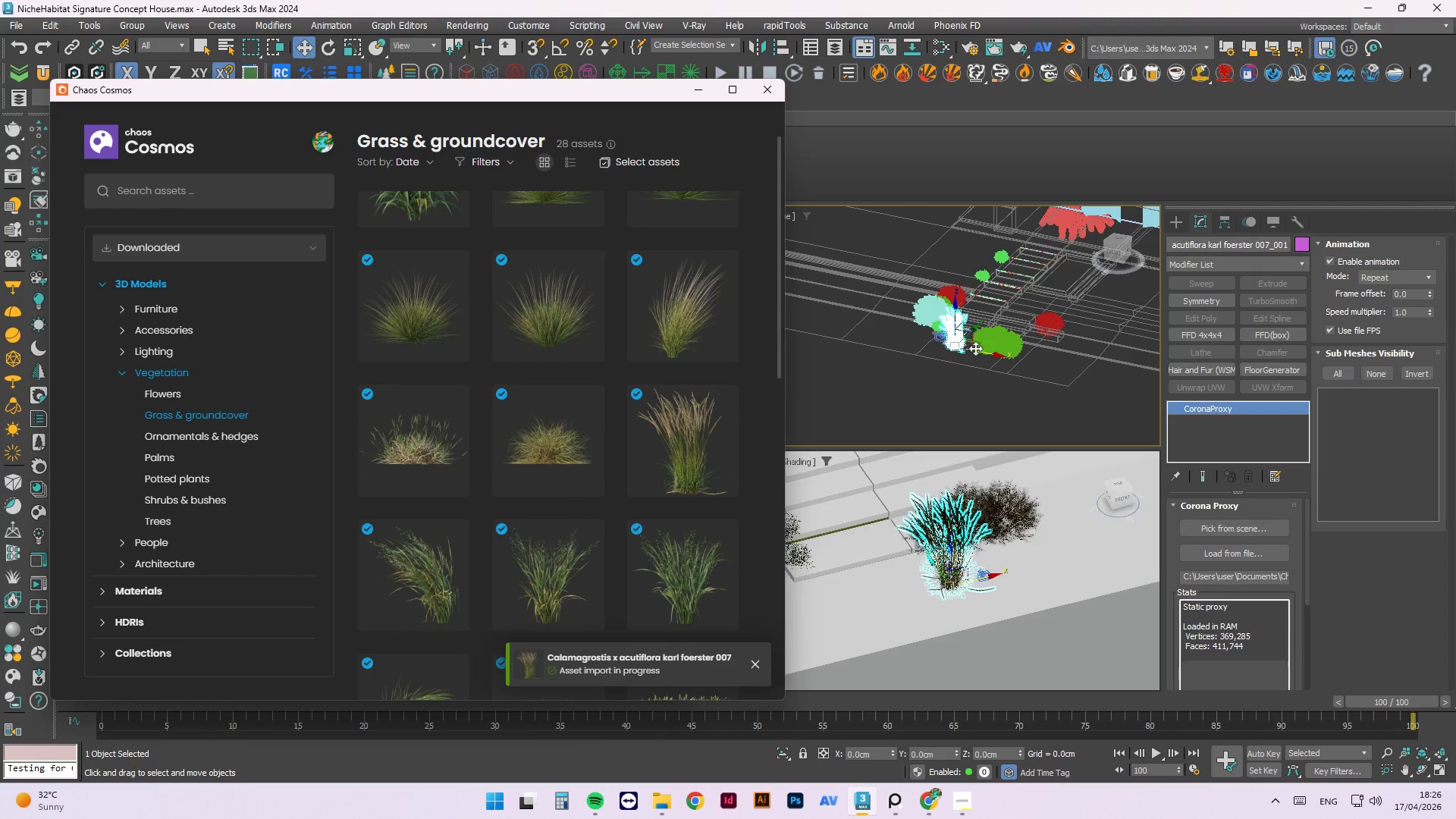 
left_click_drag(start_coordinate=[983, 352], to_coordinate=[1050, 362])
 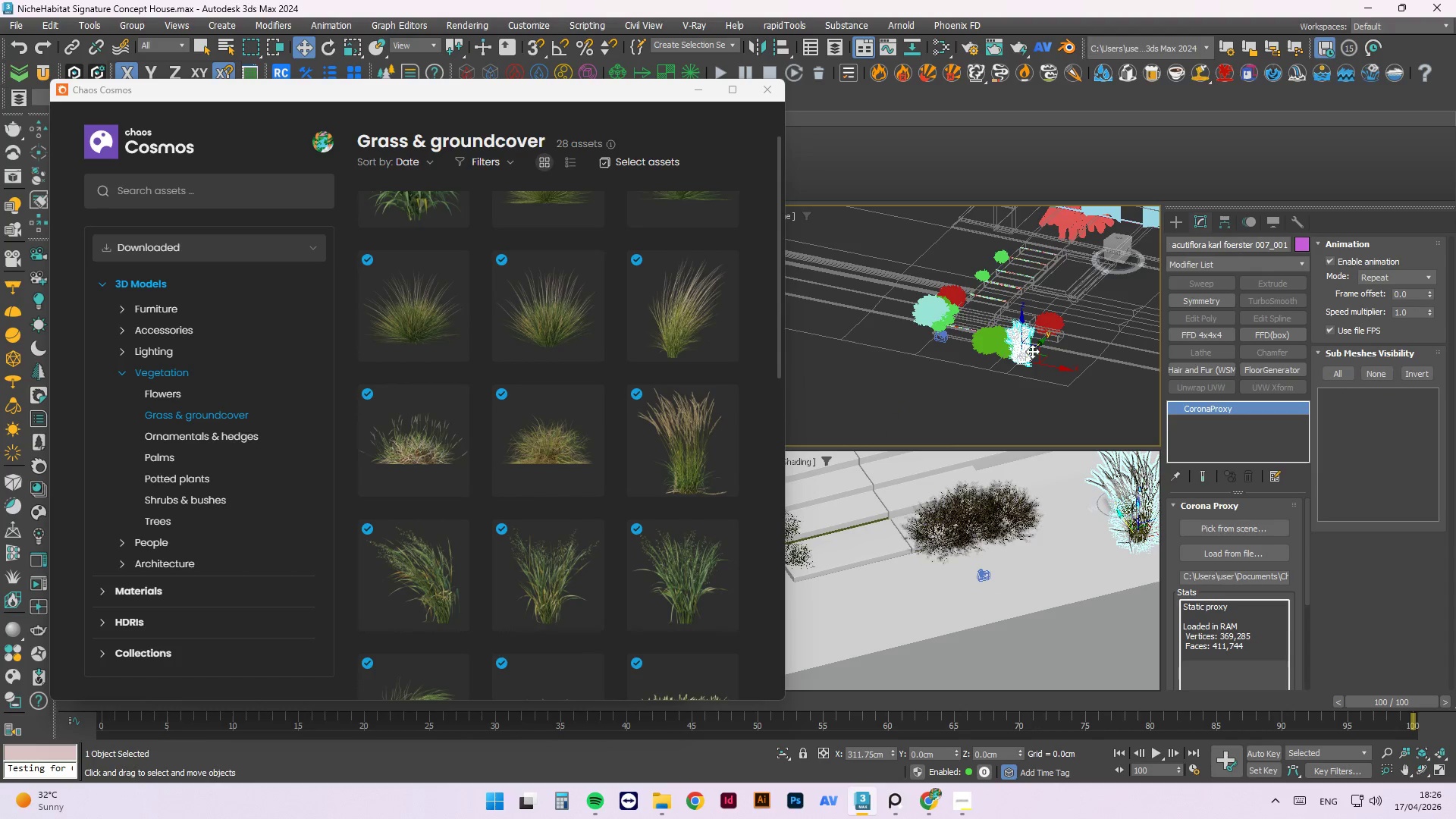 
left_click_drag(start_coordinate=[1032, 350], to_coordinate=[1070, 314])
 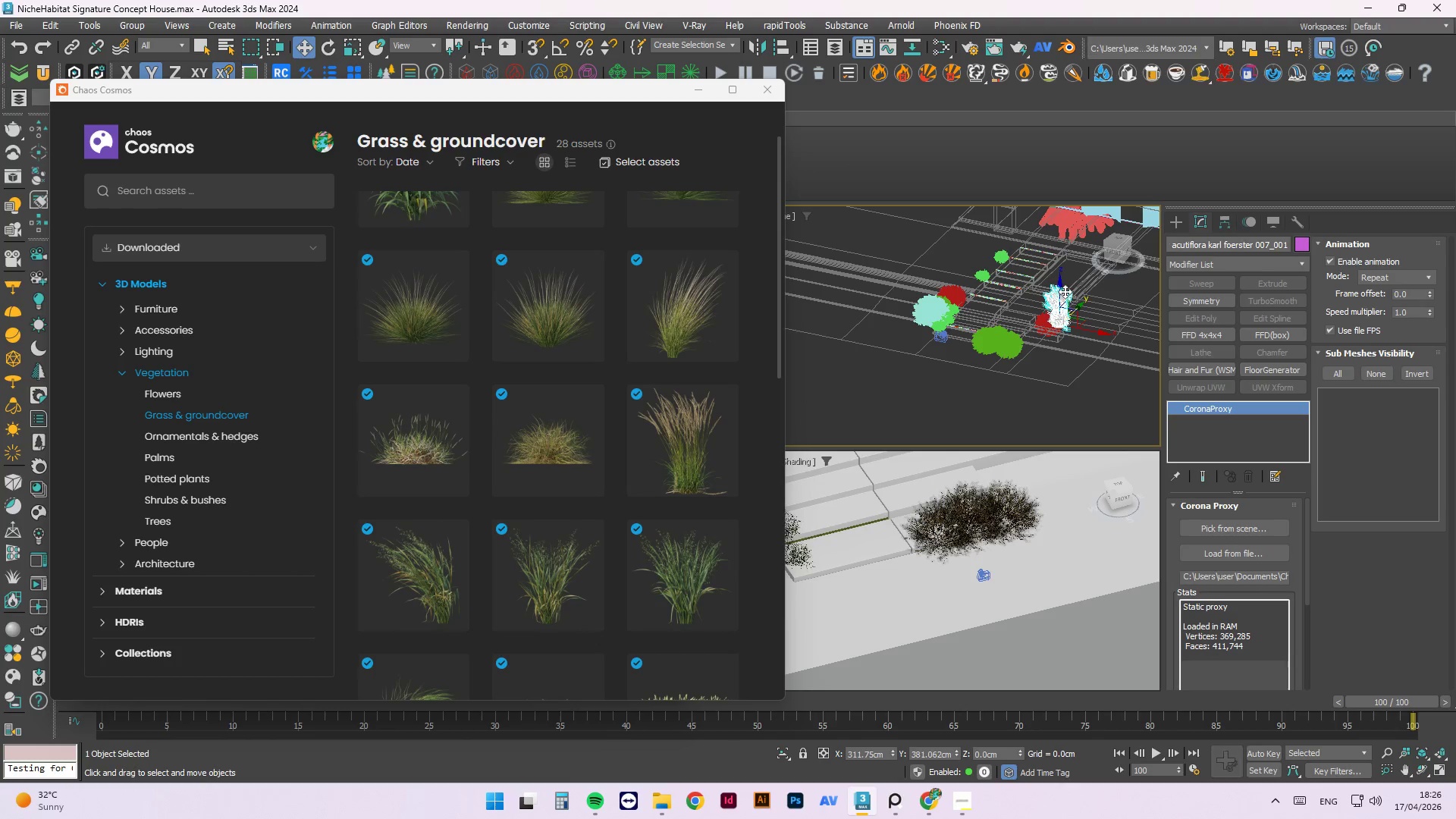 
left_click_drag(start_coordinate=[1059, 287], to_coordinate=[1073, 301])
 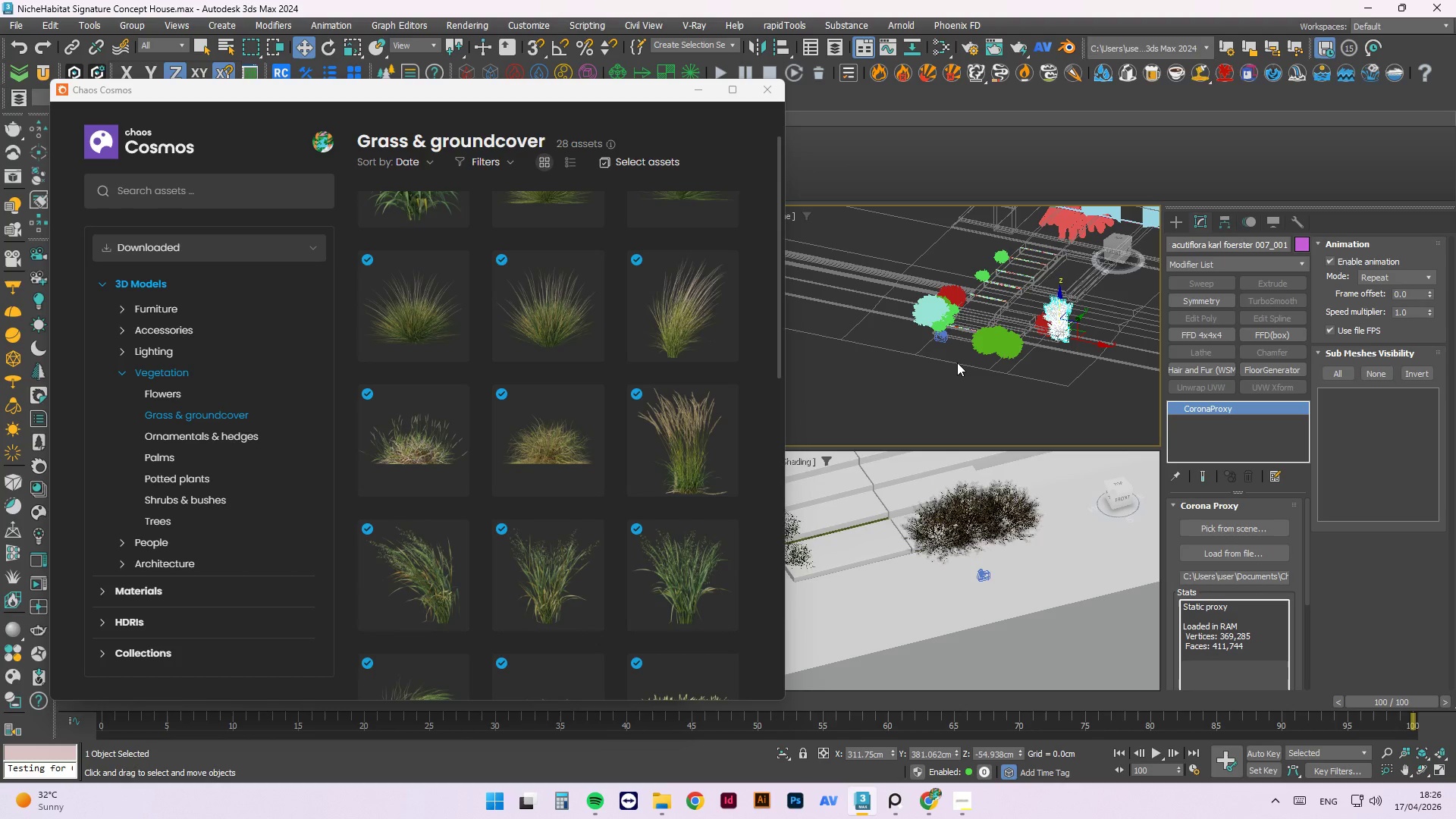 
key(T)
 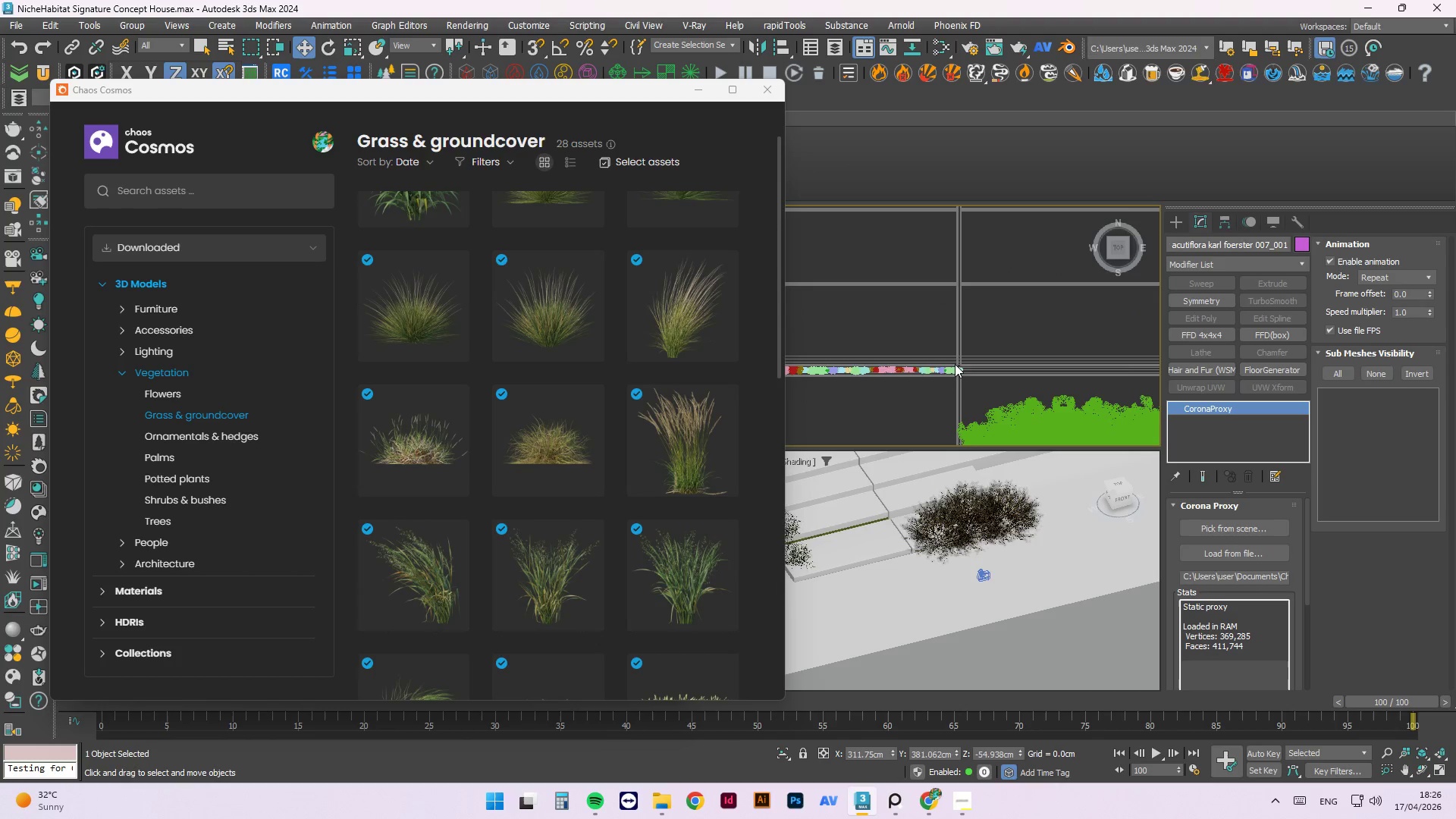 
scroll: coordinate [982, 311], scroll_direction: down, amount: 2.0
 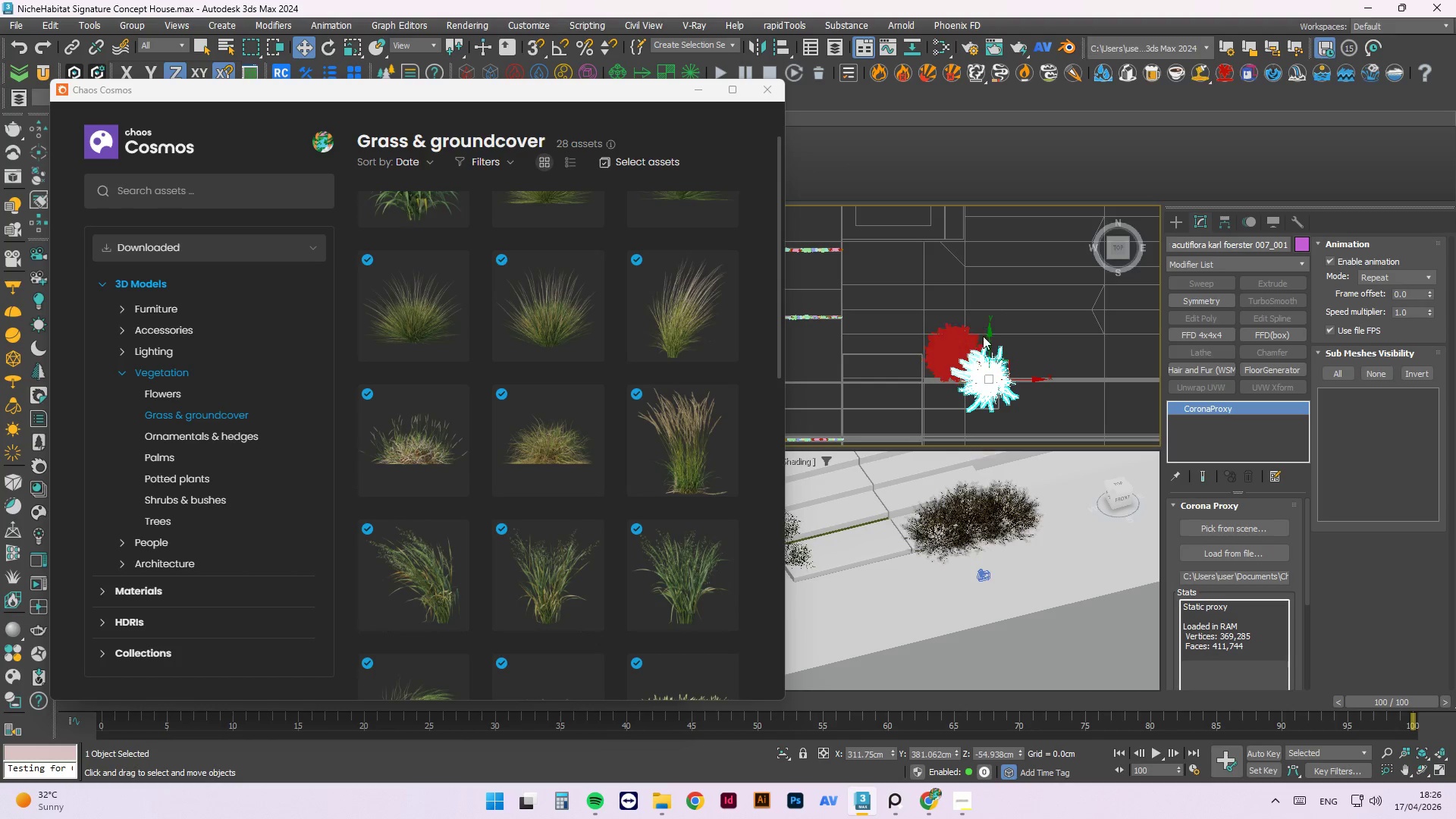 
left_click_drag(start_coordinate=[989, 336], to_coordinate=[993, 306])
 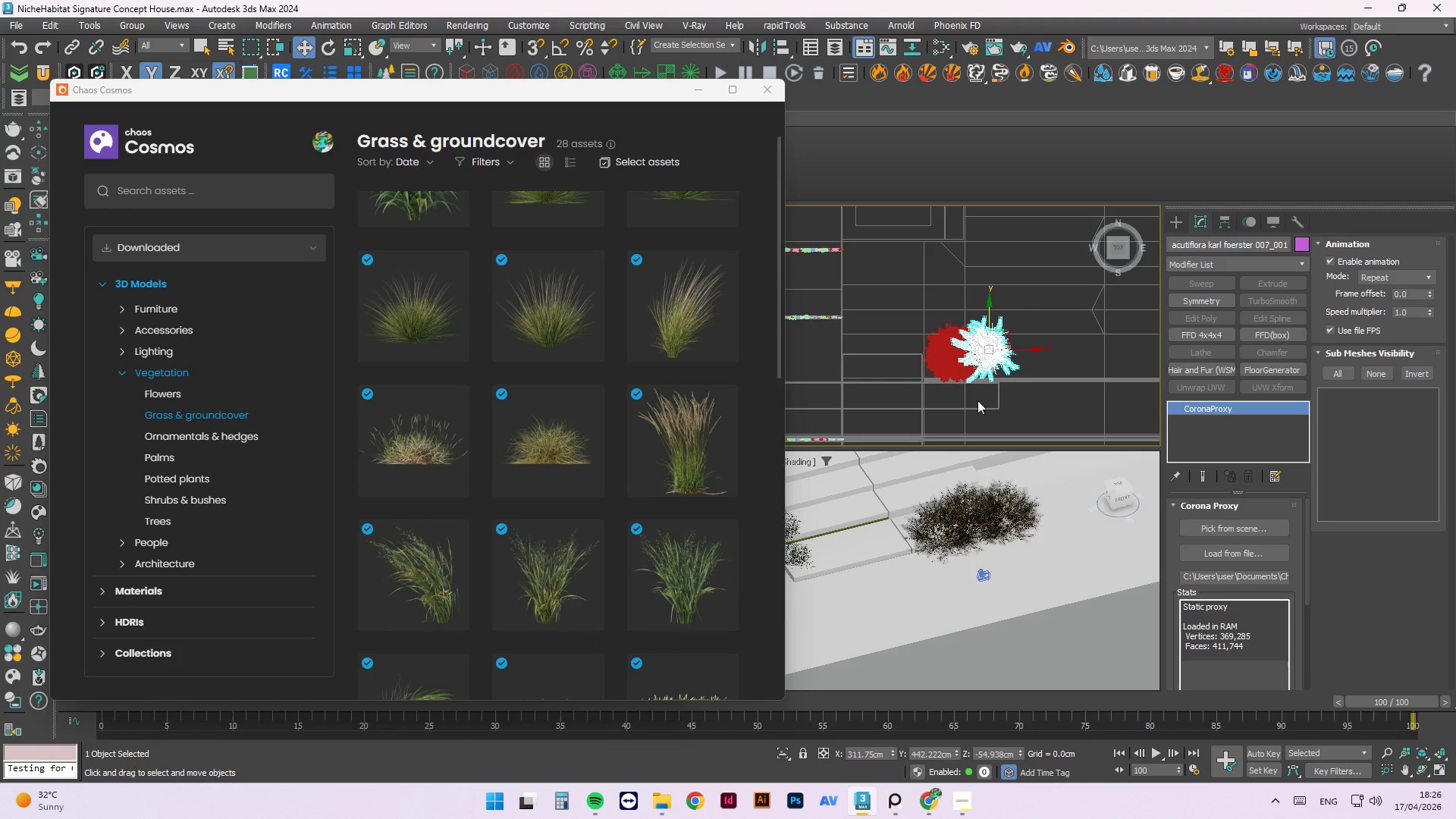 
hold_key(key=AltLeft, duration=1.83)
 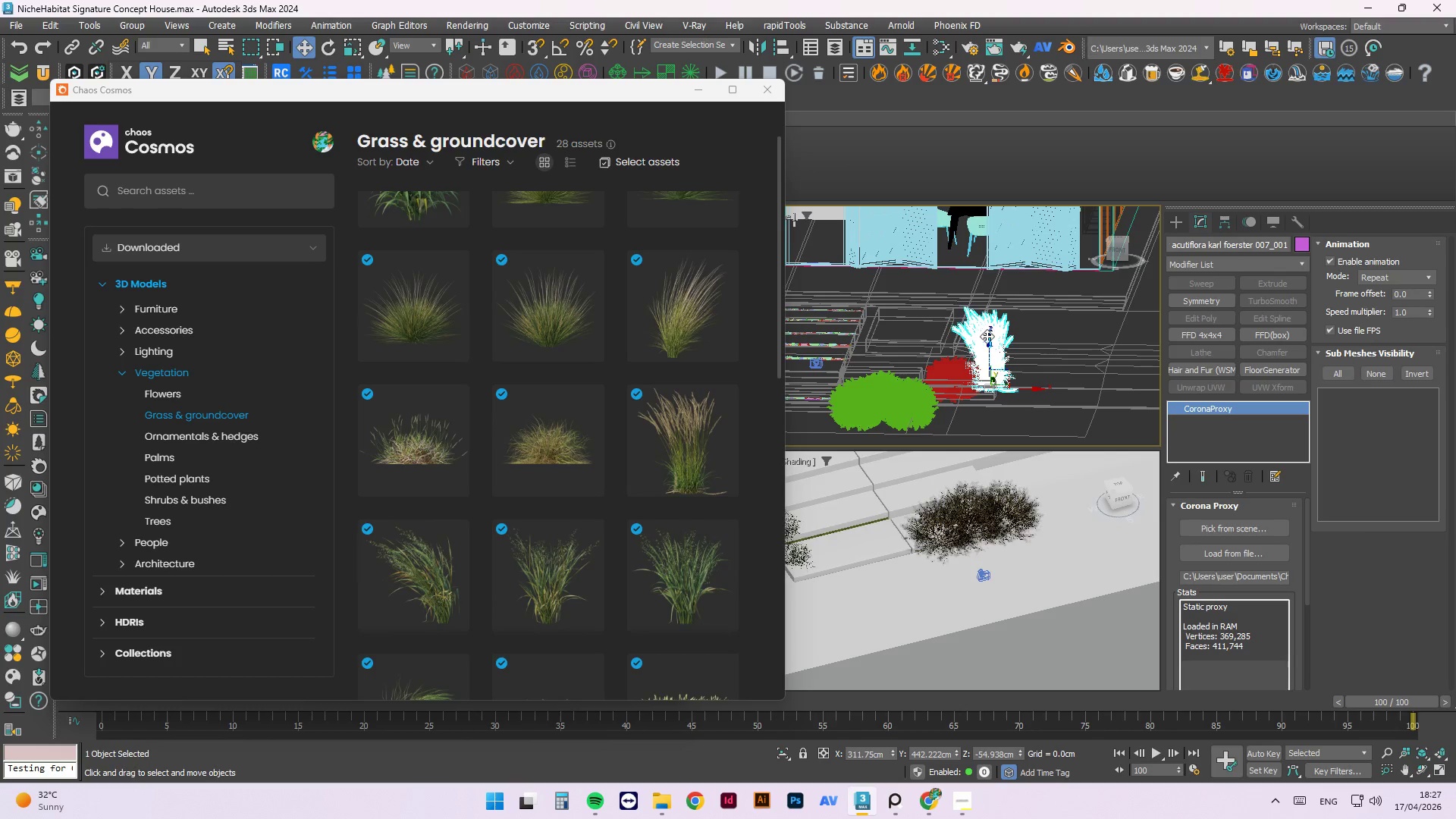 
left_click_drag(start_coordinate=[987, 341], to_coordinate=[987, 348])
 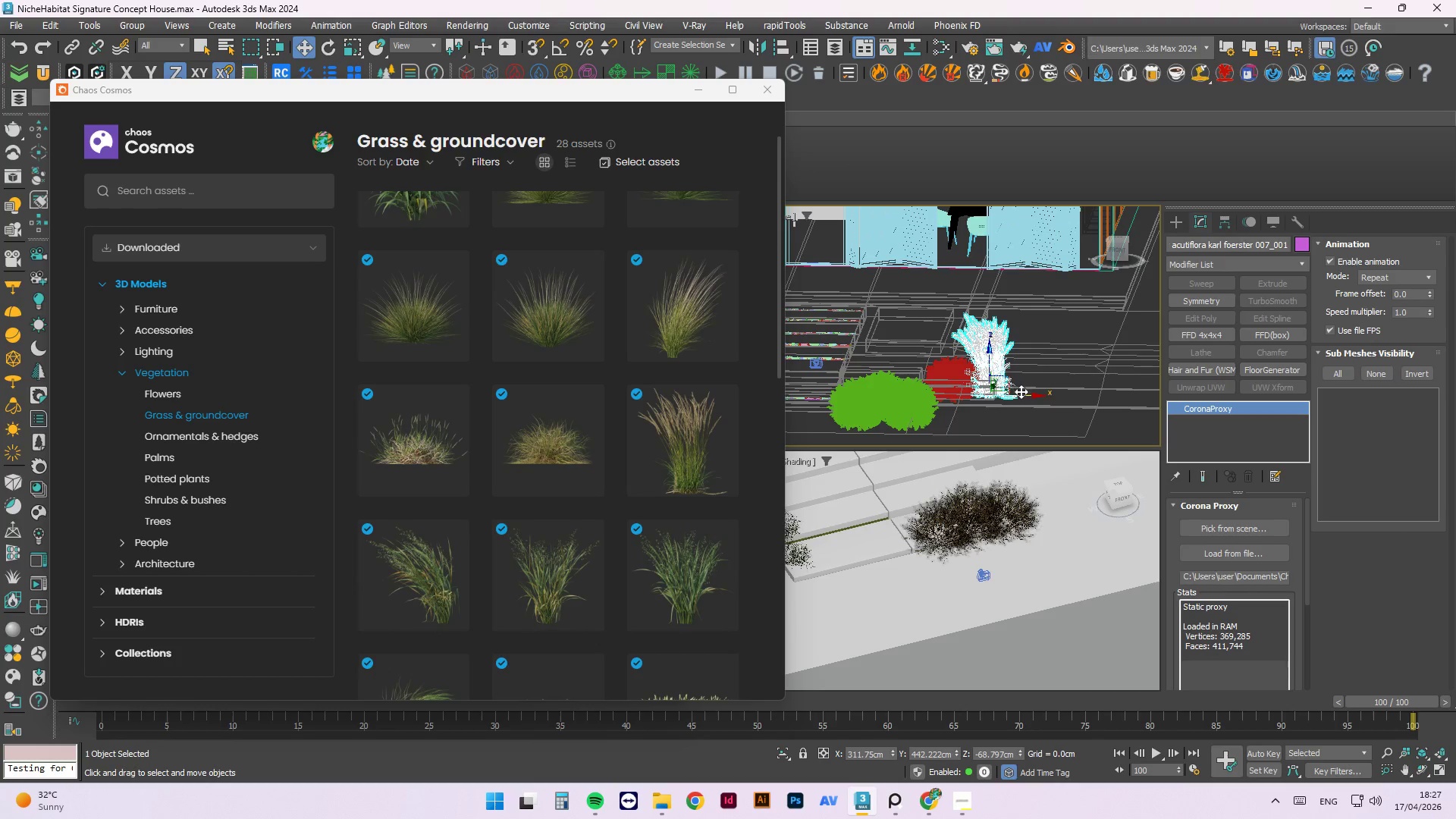 
left_click_drag(start_coordinate=[1023, 392], to_coordinate=[1012, 394])
 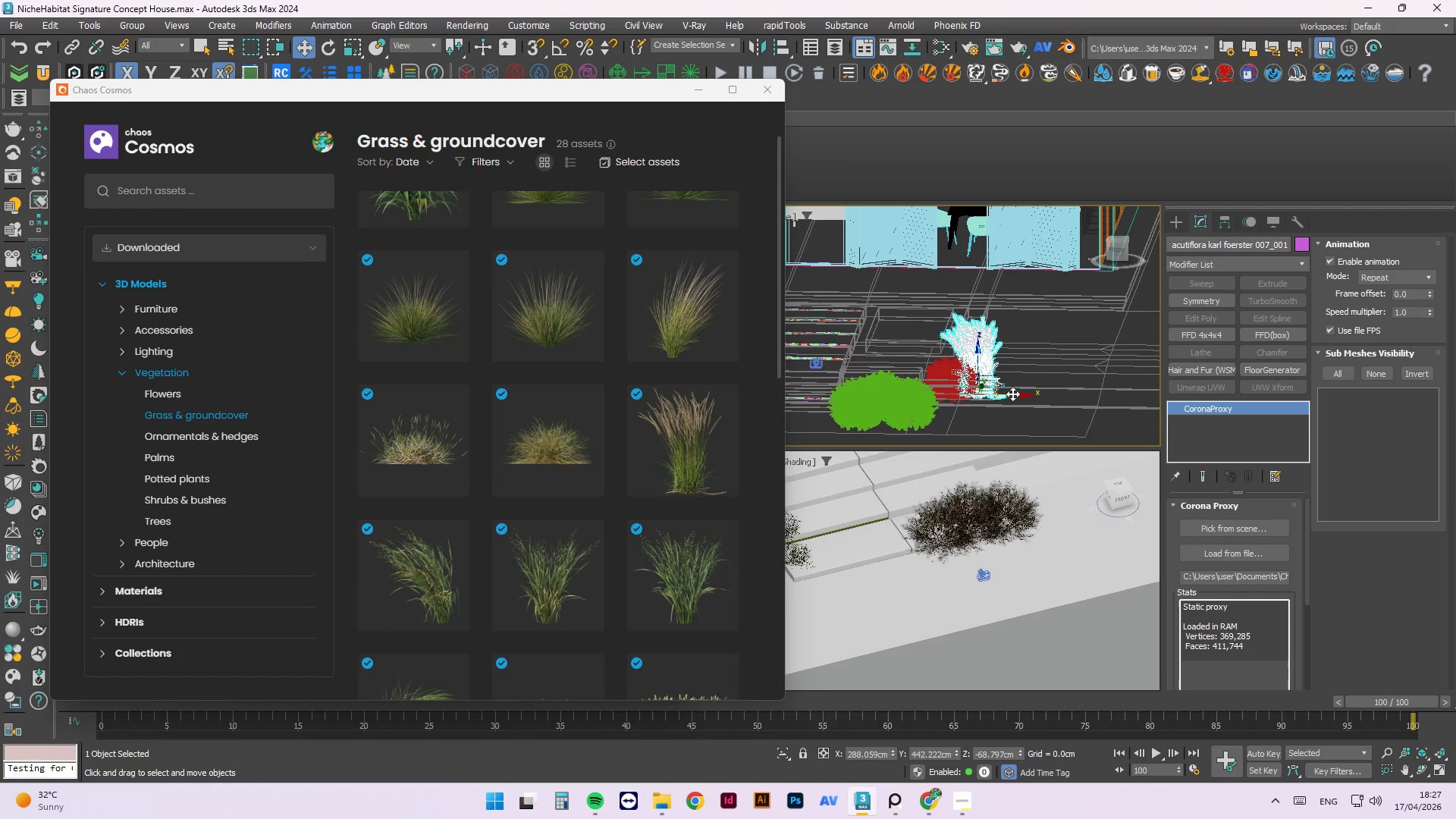 
hold_key(key=AltLeft, duration=0.88)
 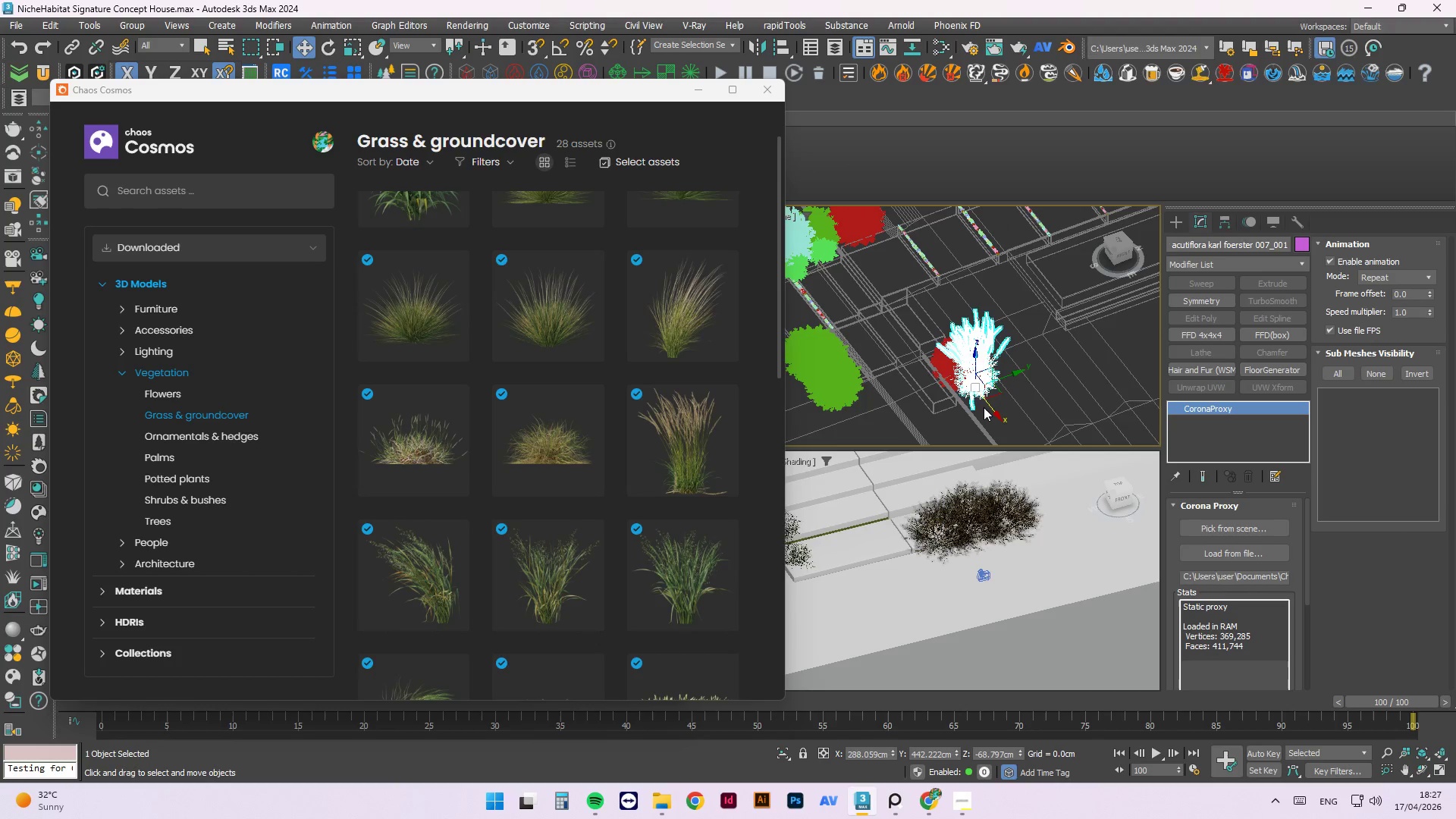 
hold_key(key=AltLeft, duration=0.64)
 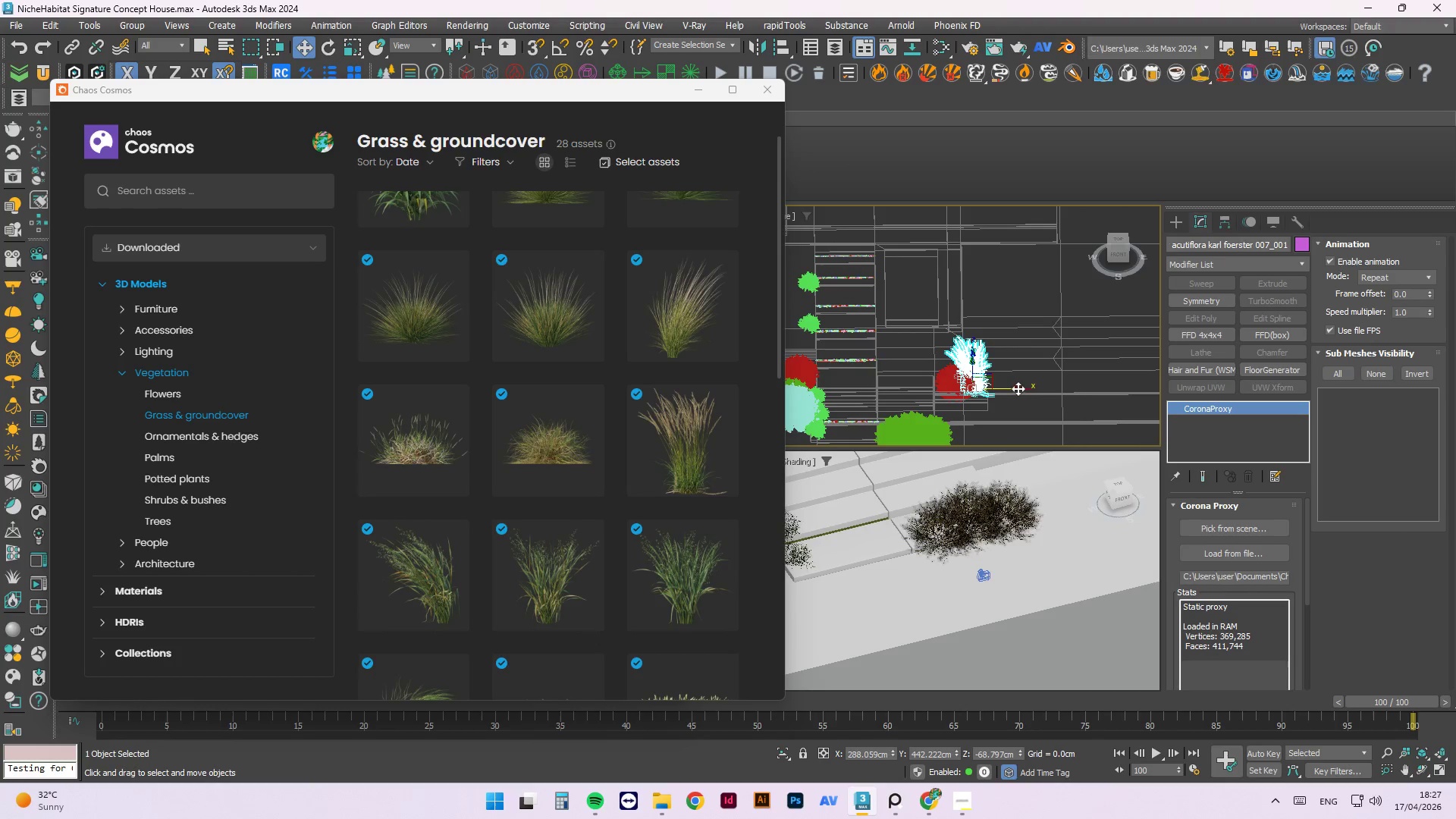 
scroll: coordinate [960, 393], scroll_direction: down, amount: 1.0
 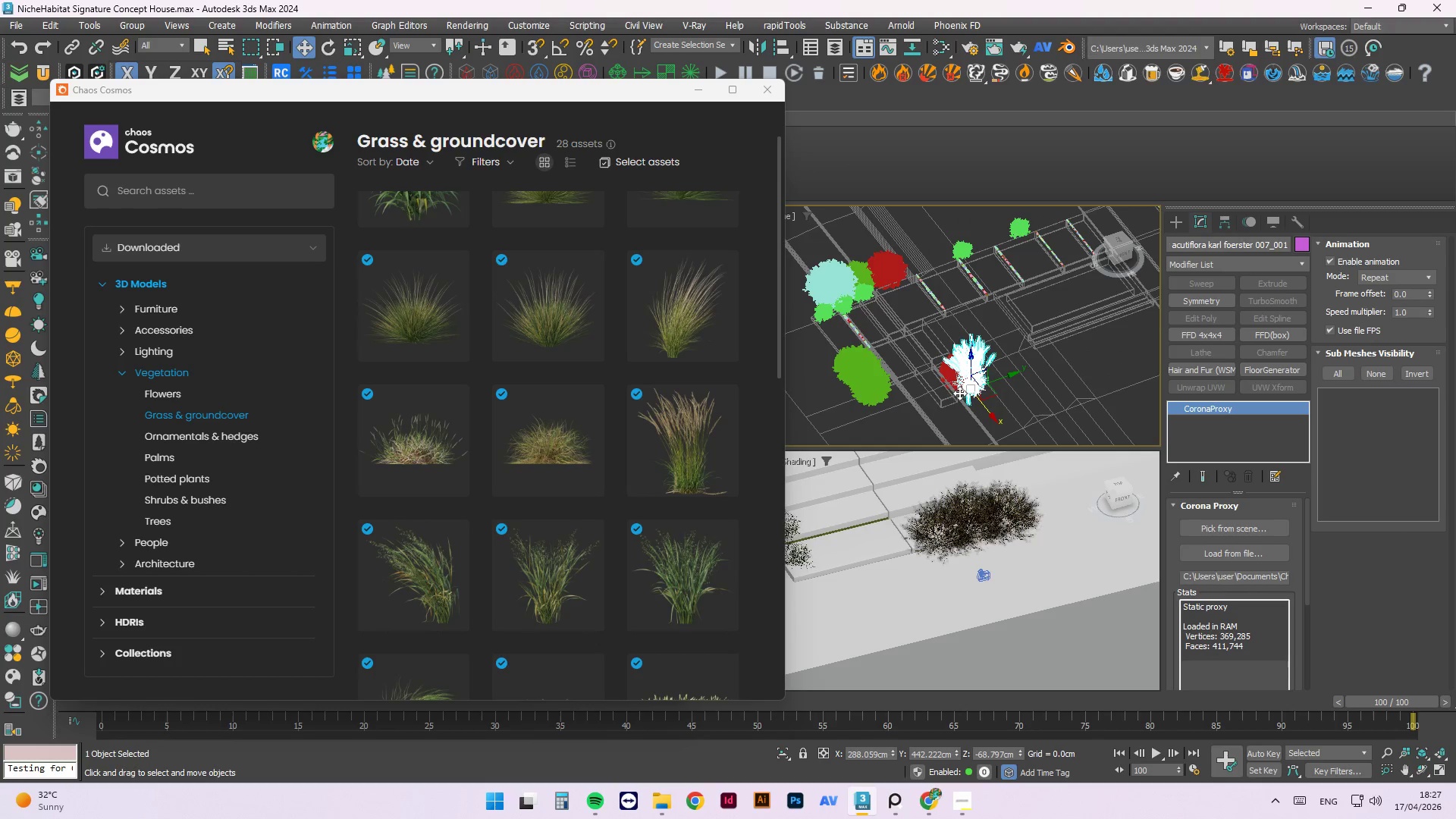 
key(E)
 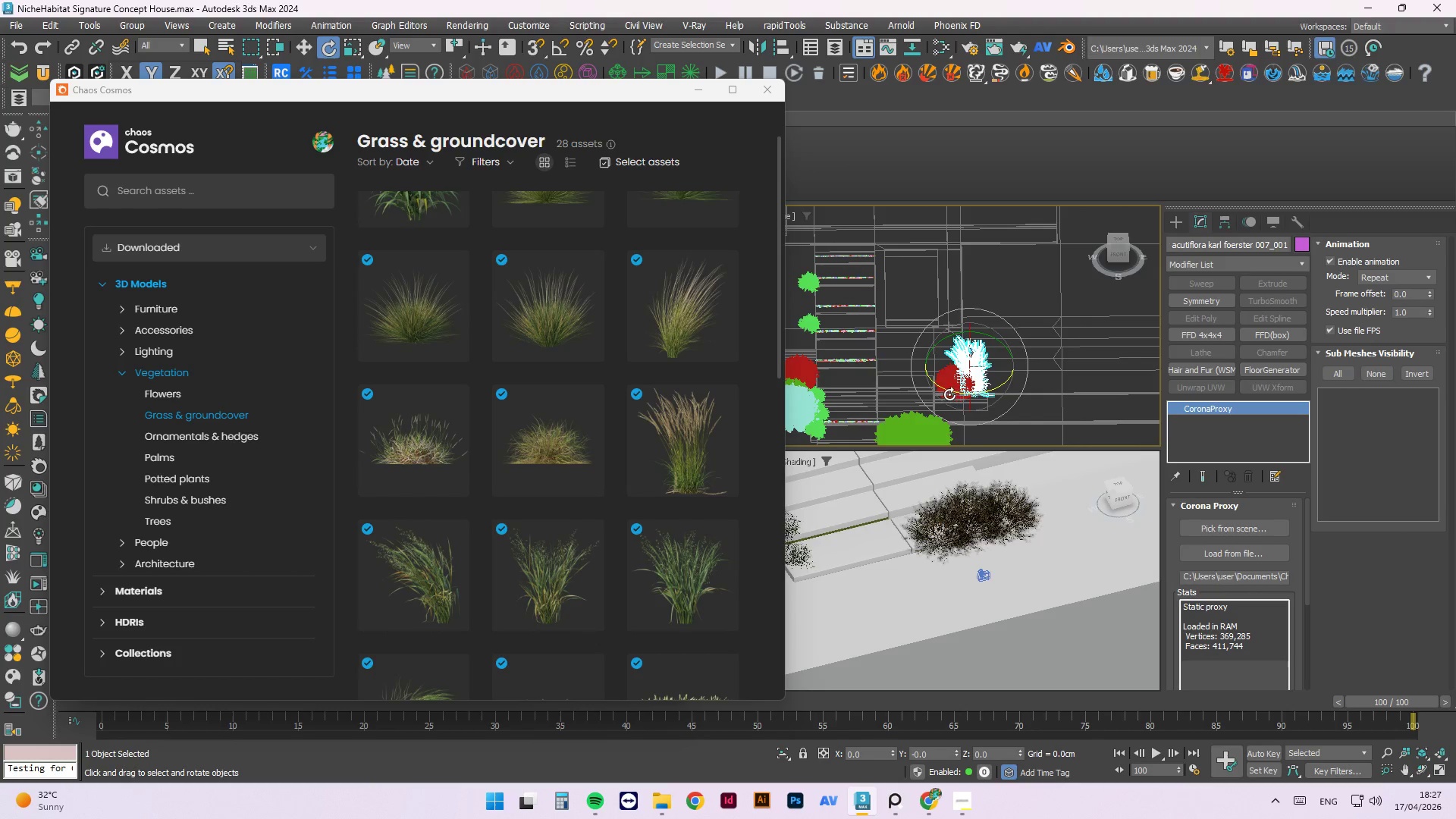 
left_click_drag(start_coordinate=[944, 391], to_coordinate=[974, 394])
 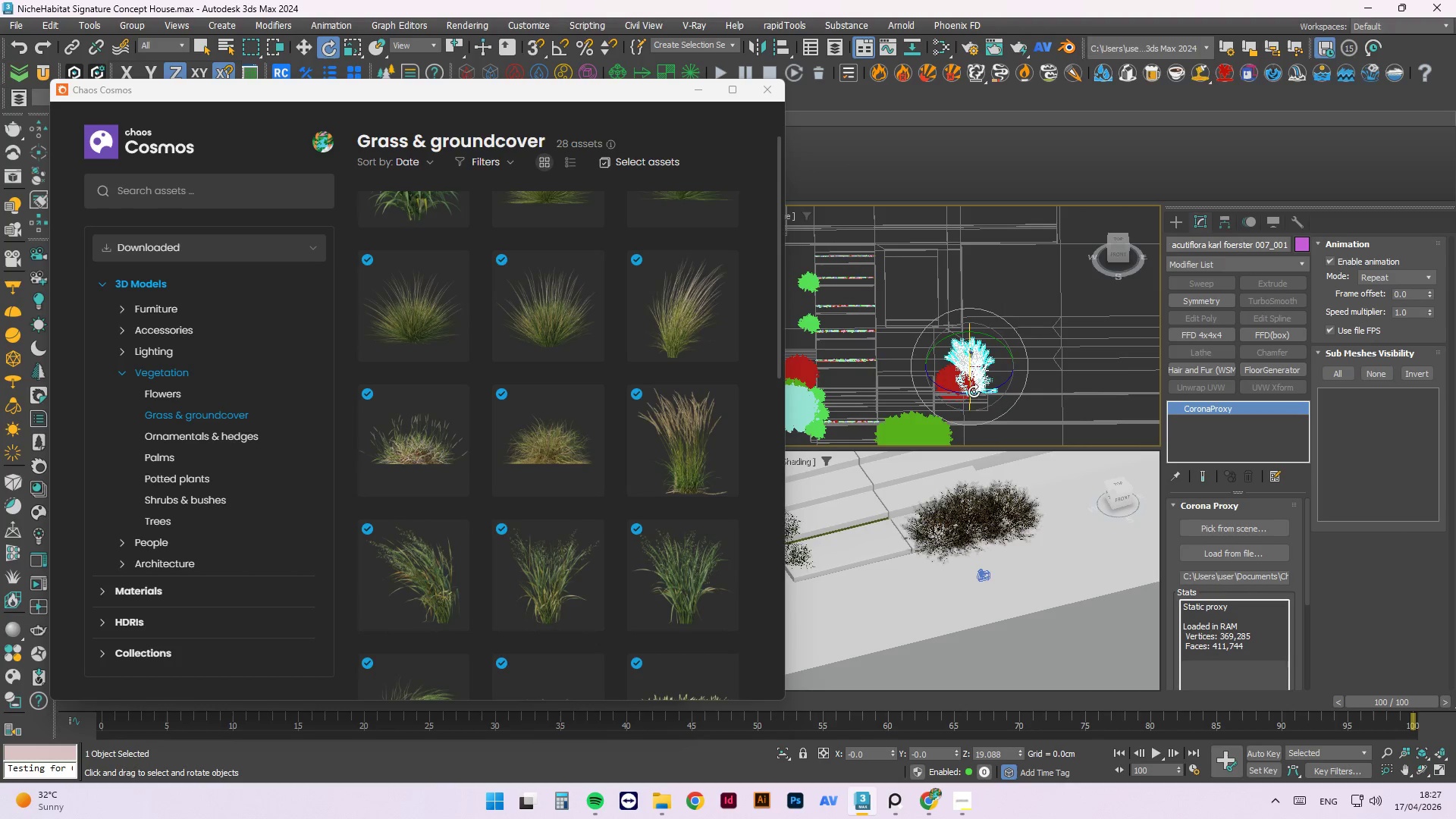 
key(Control+S)
 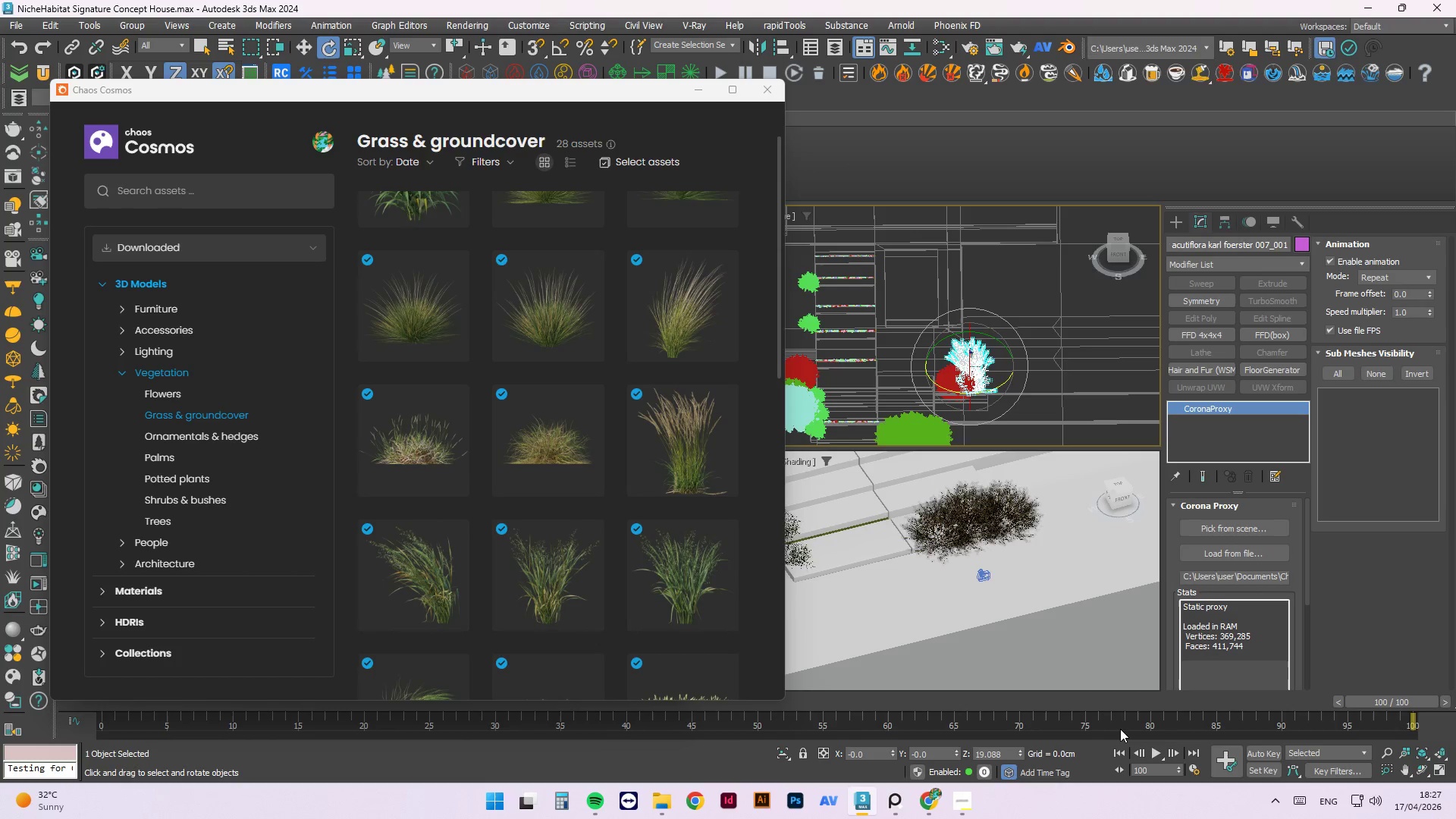 
wait(25.92)
 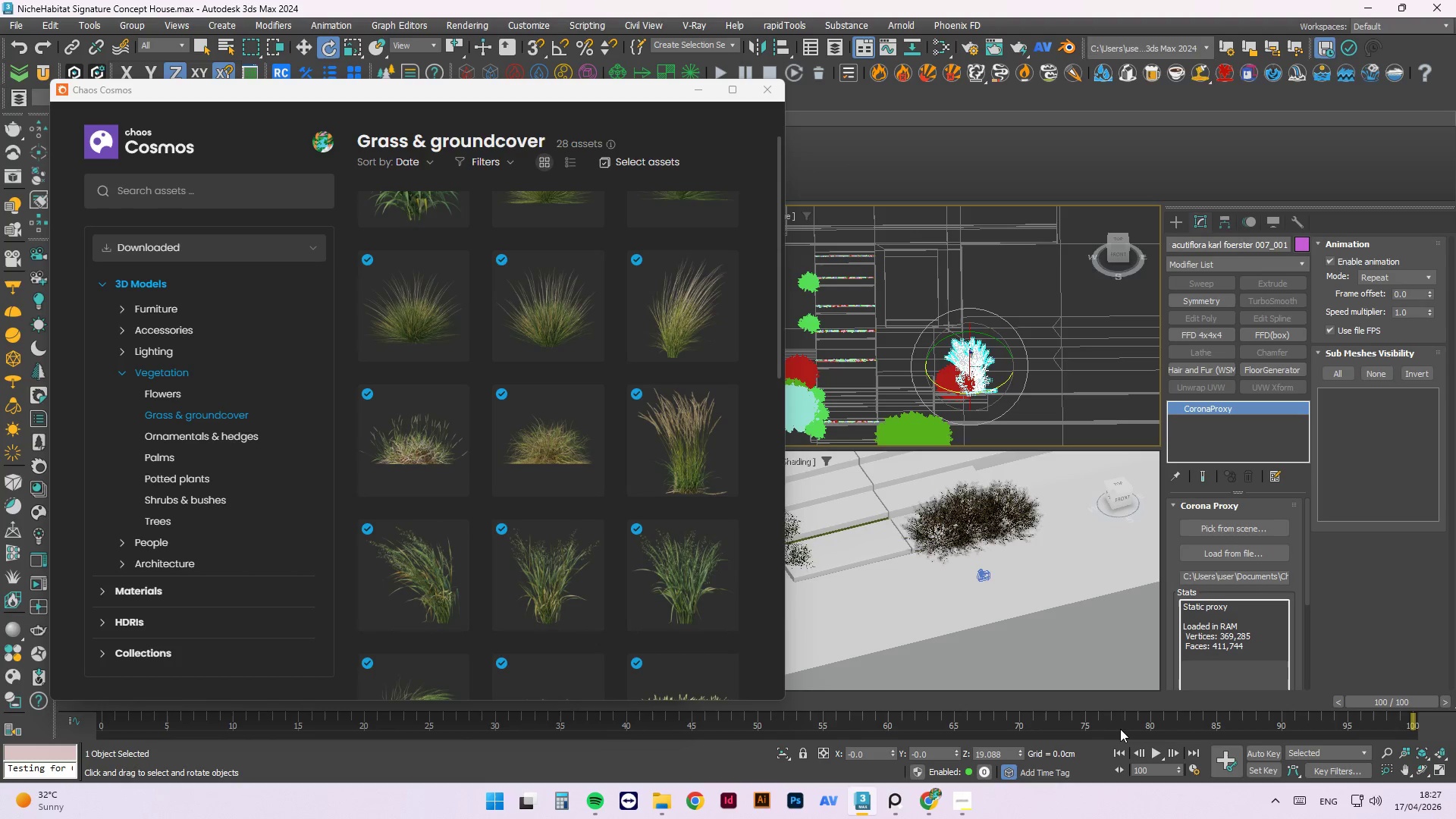 
mouse_move([654, 500])
 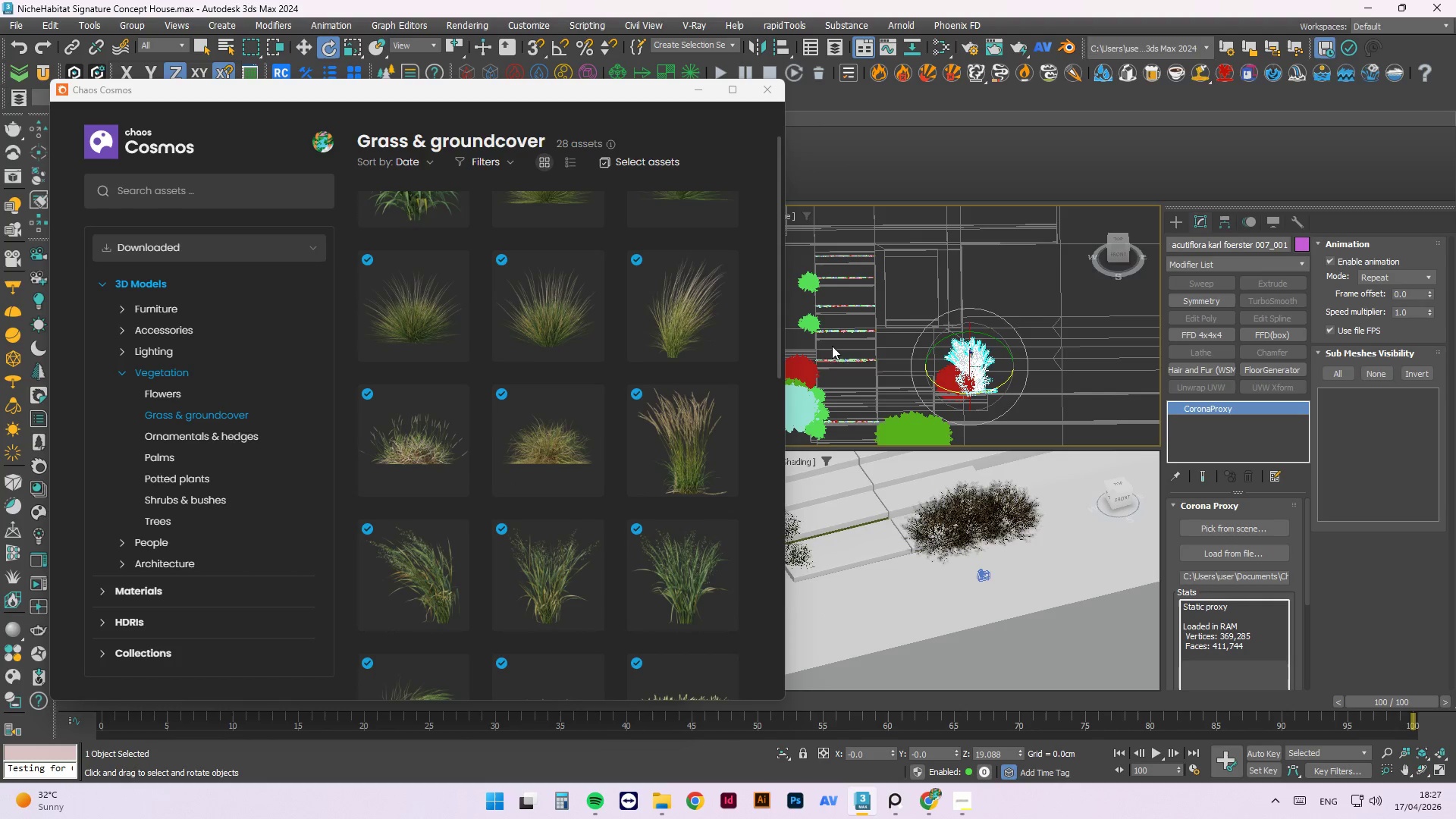 
mouse_move([711, 456])
 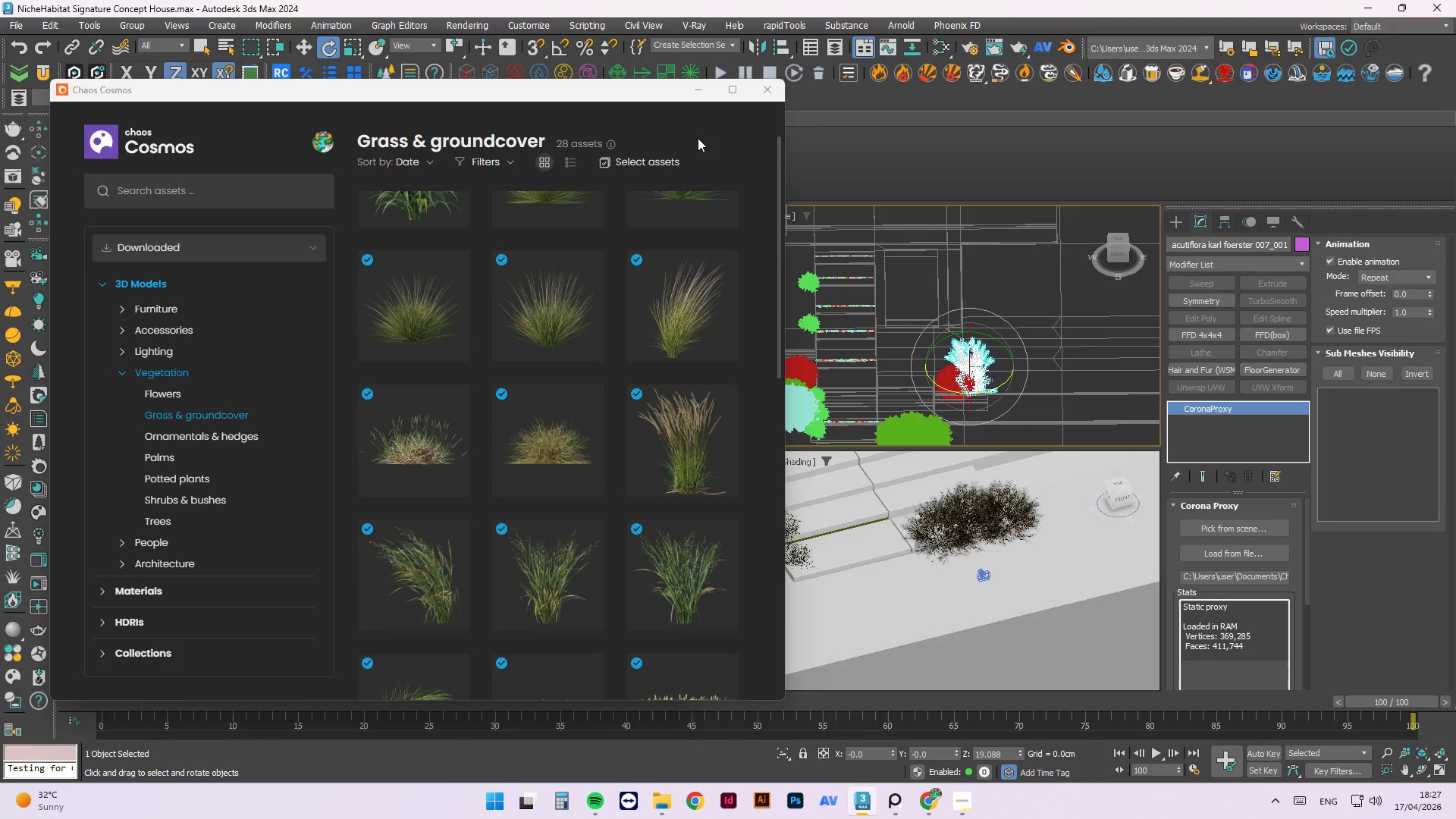 
left_click([697, 97])
 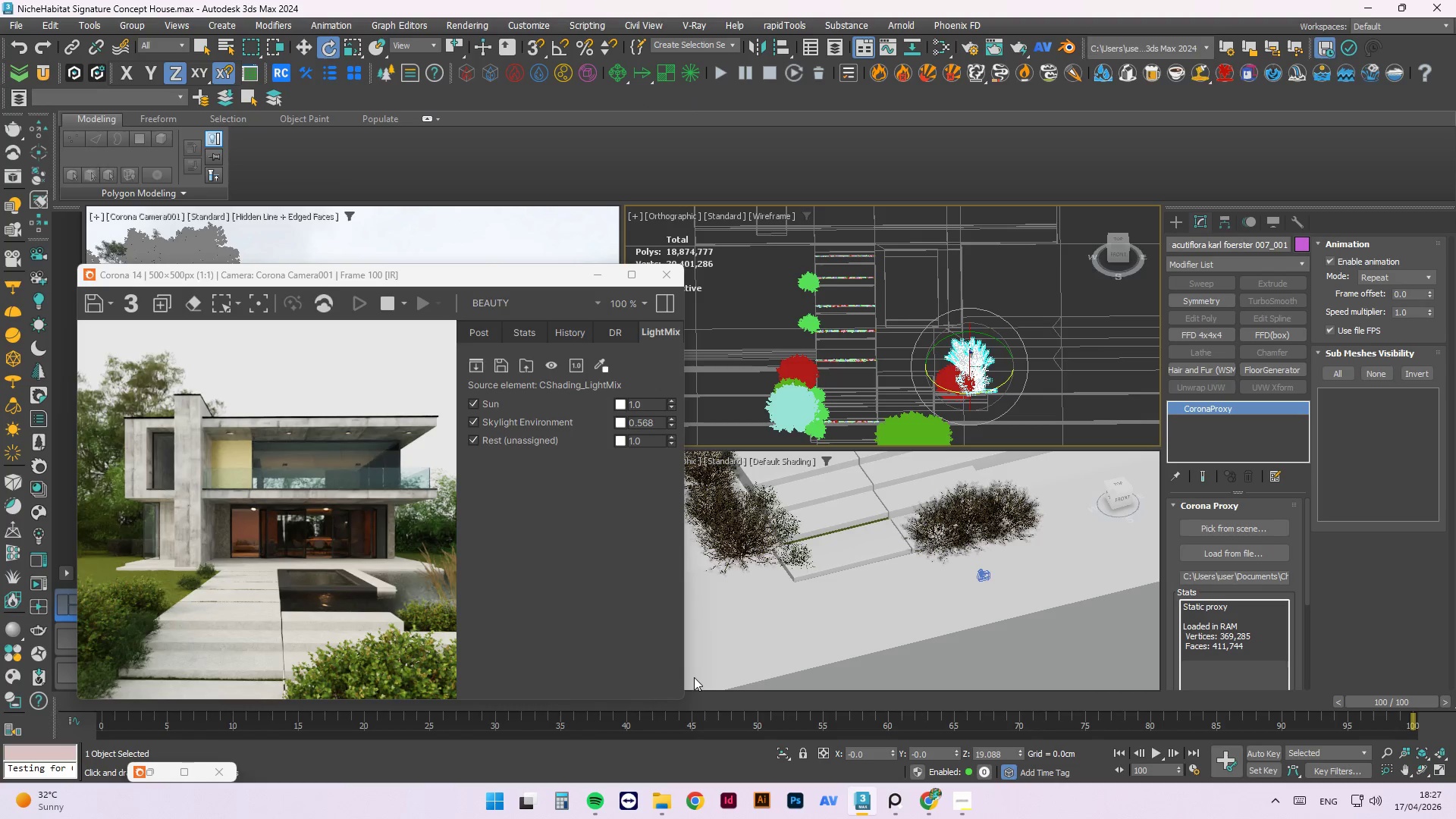 
wait(6.05)
 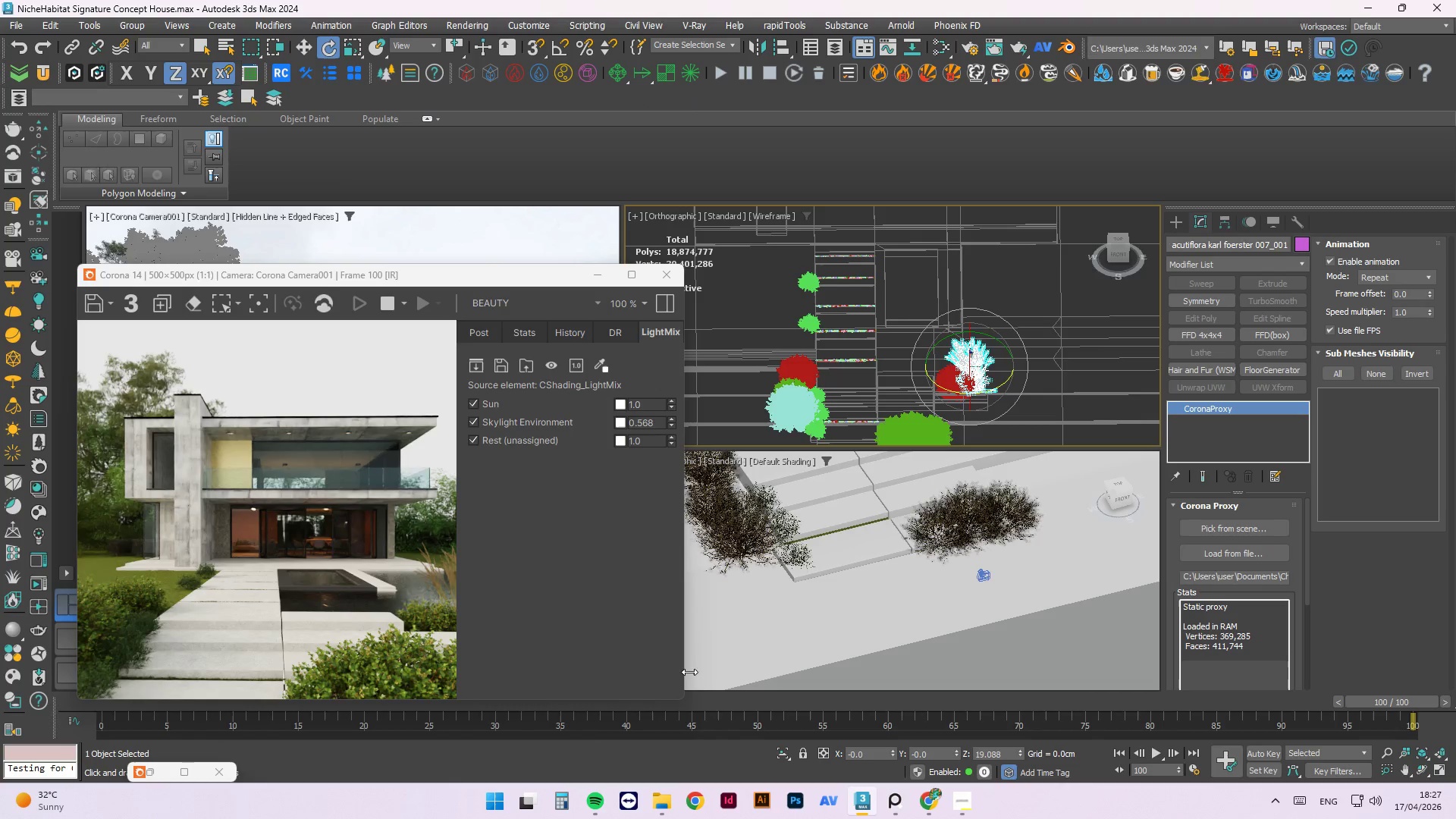 
hold_key(key=AltLeft, duration=0.33)
 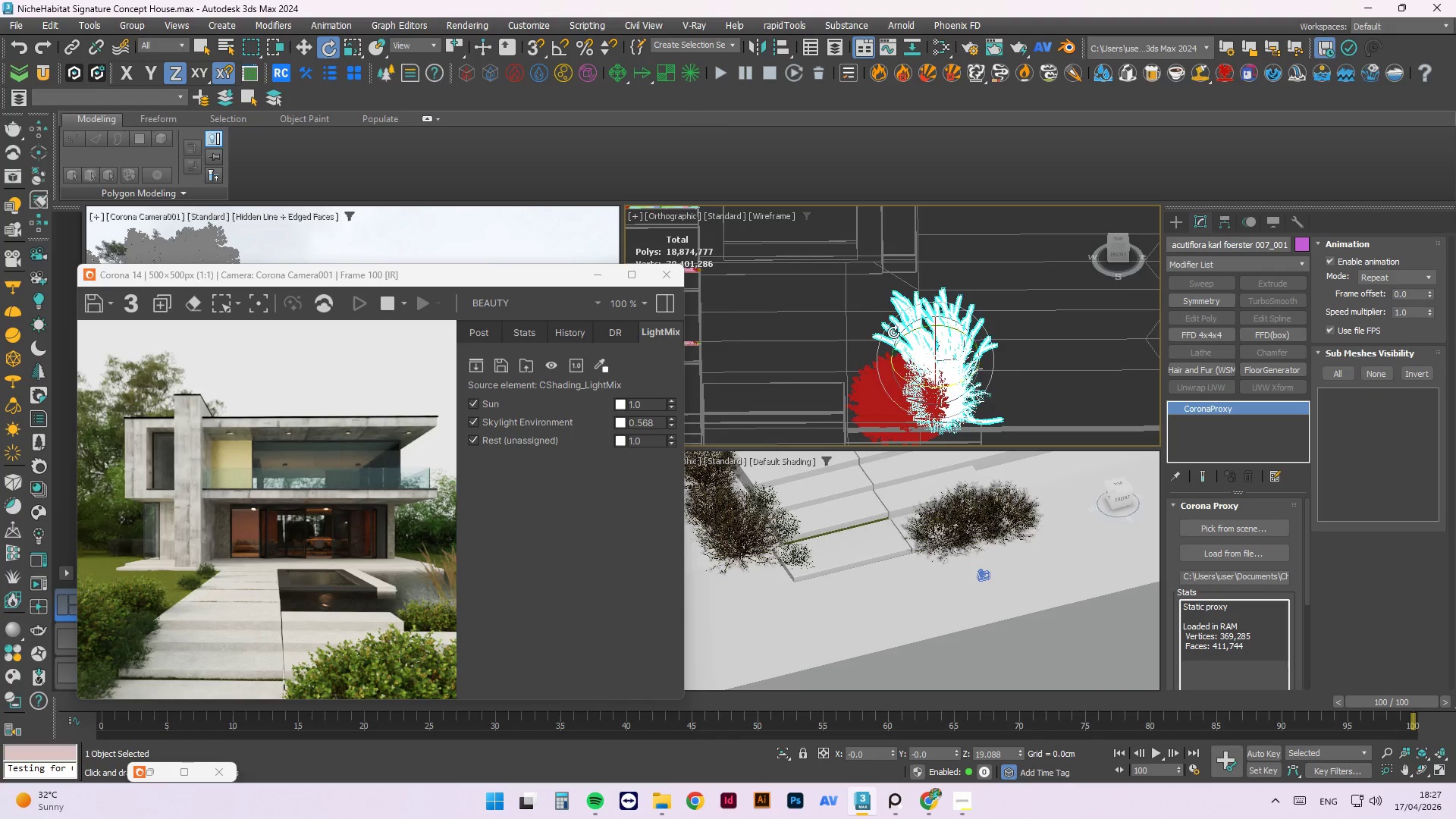 
hold_key(key=AltLeft, duration=2.61)
 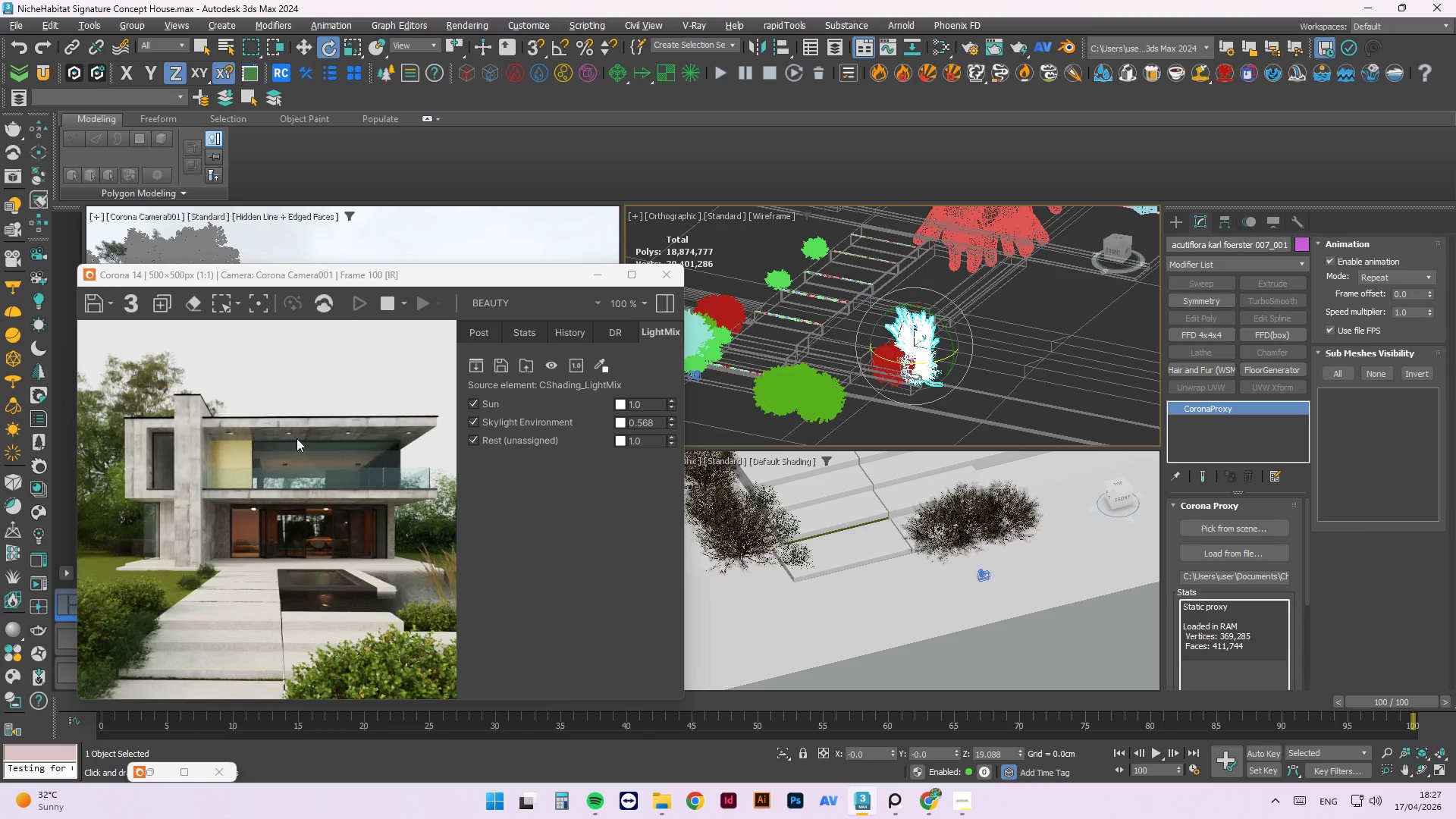 
scroll: coordinate [893, 332], scroll_direction: up, amount: 1.0
 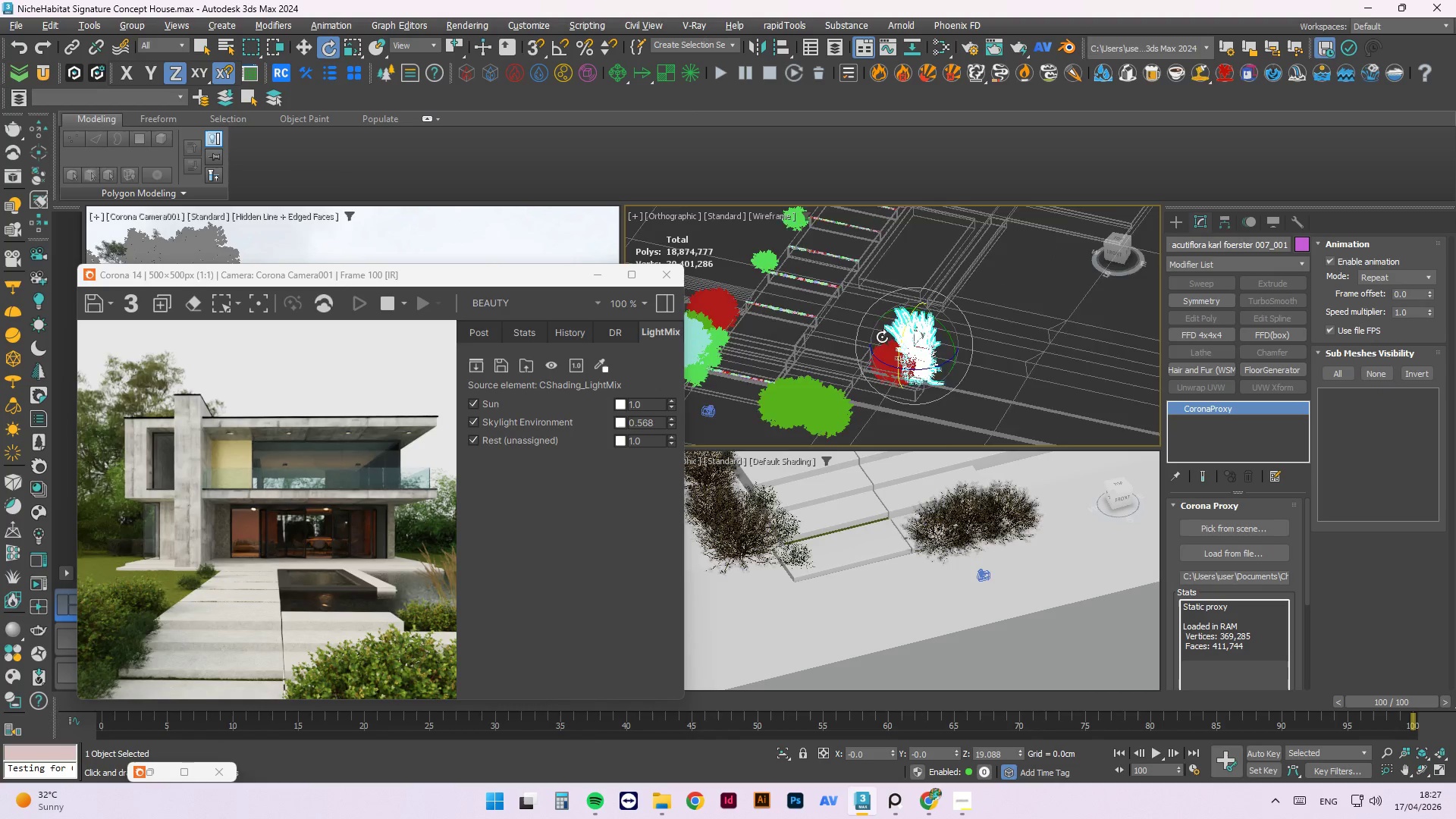 
scroll: coordinate [297, 437], scroll_direction: down, amount: 1.0
 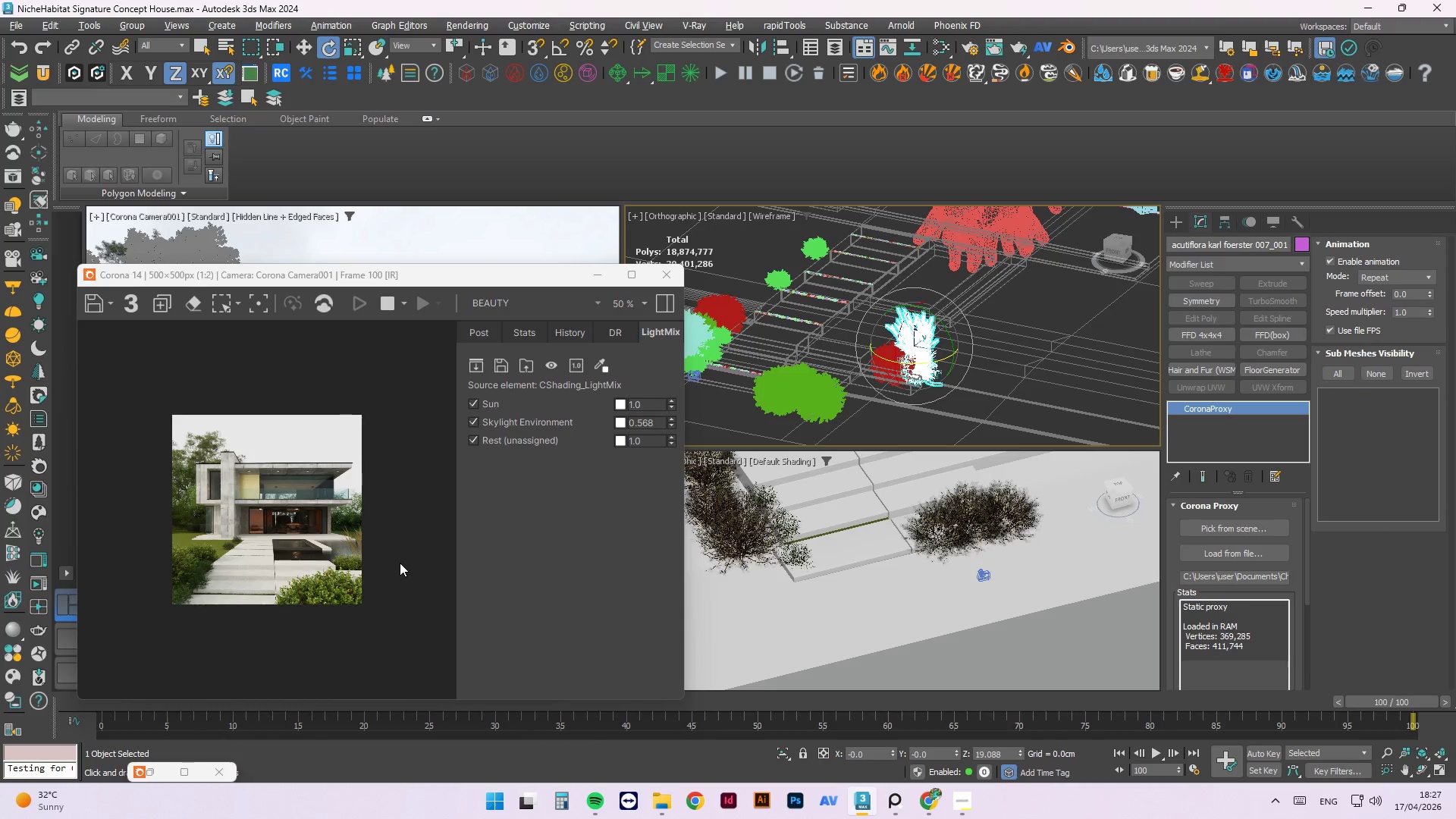 
scroll: coordinate [375, 564], scroll_direction: up, amount: 1.0
 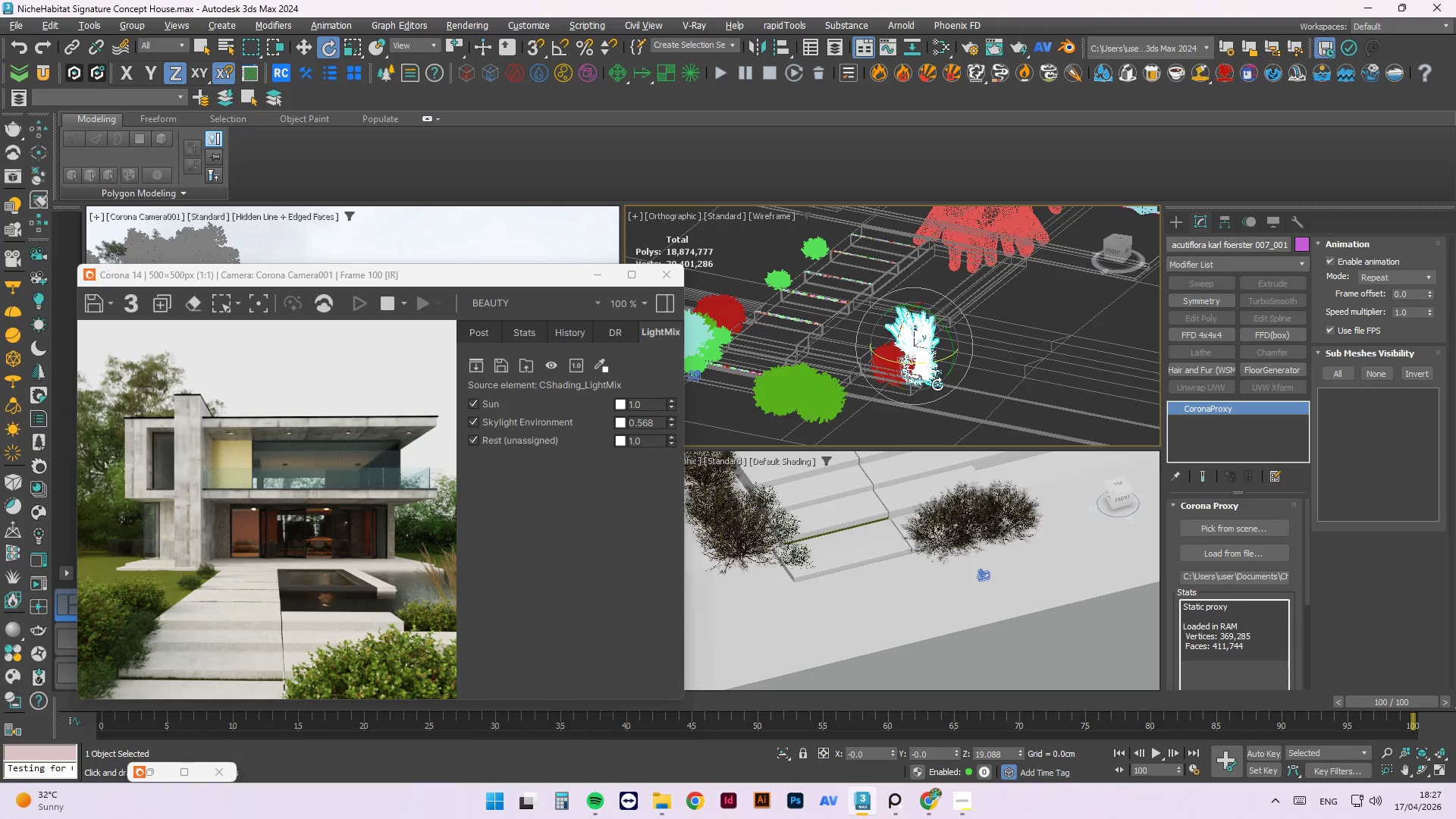 
wait(5.37)
 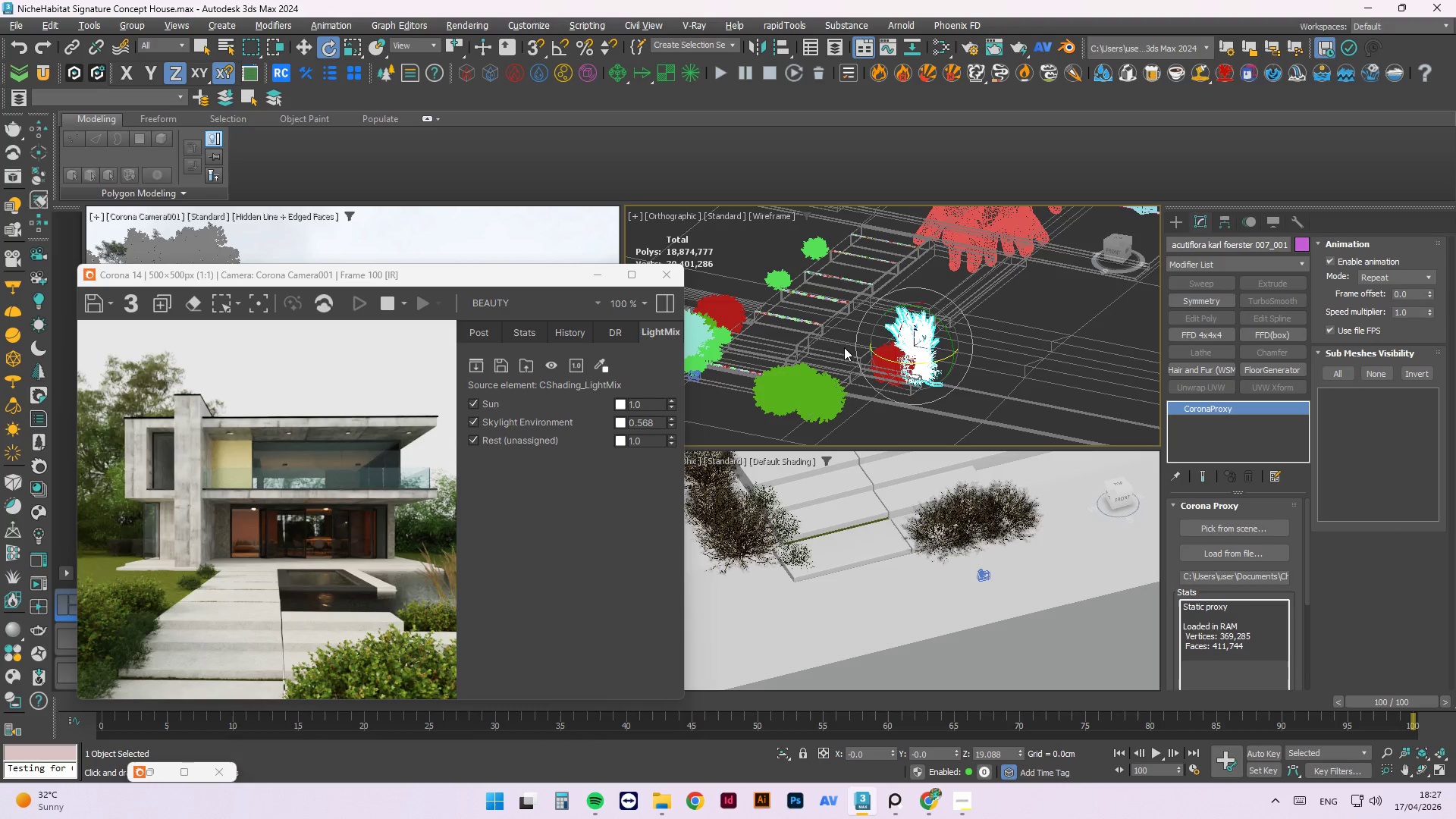 
scroll: coordinate [949, 348], scroll_direction: up, amount: 1.0
 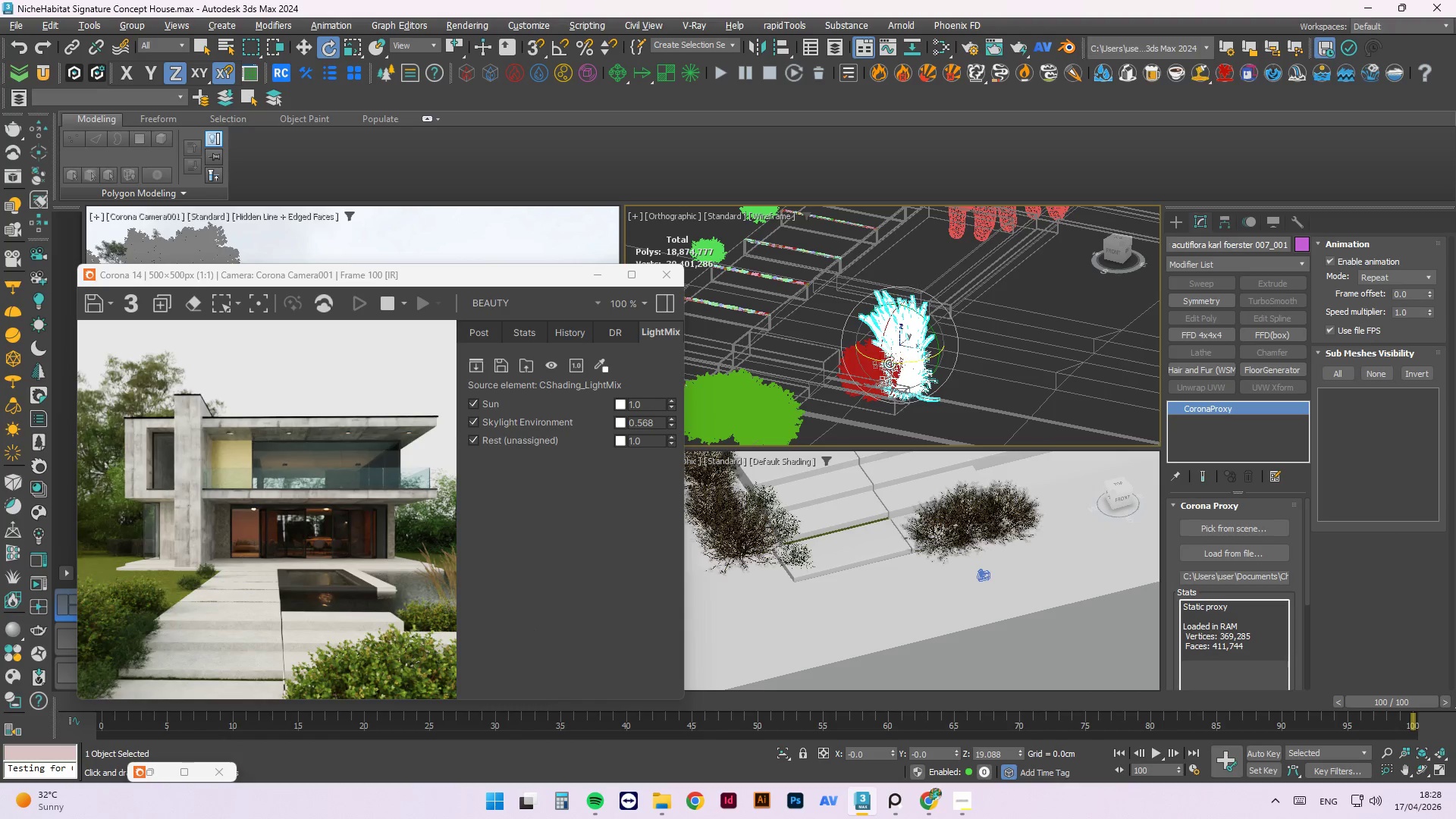 
left_click_drag(start_coordinate=[871, 358], to_coordinate=[1058, 336])
 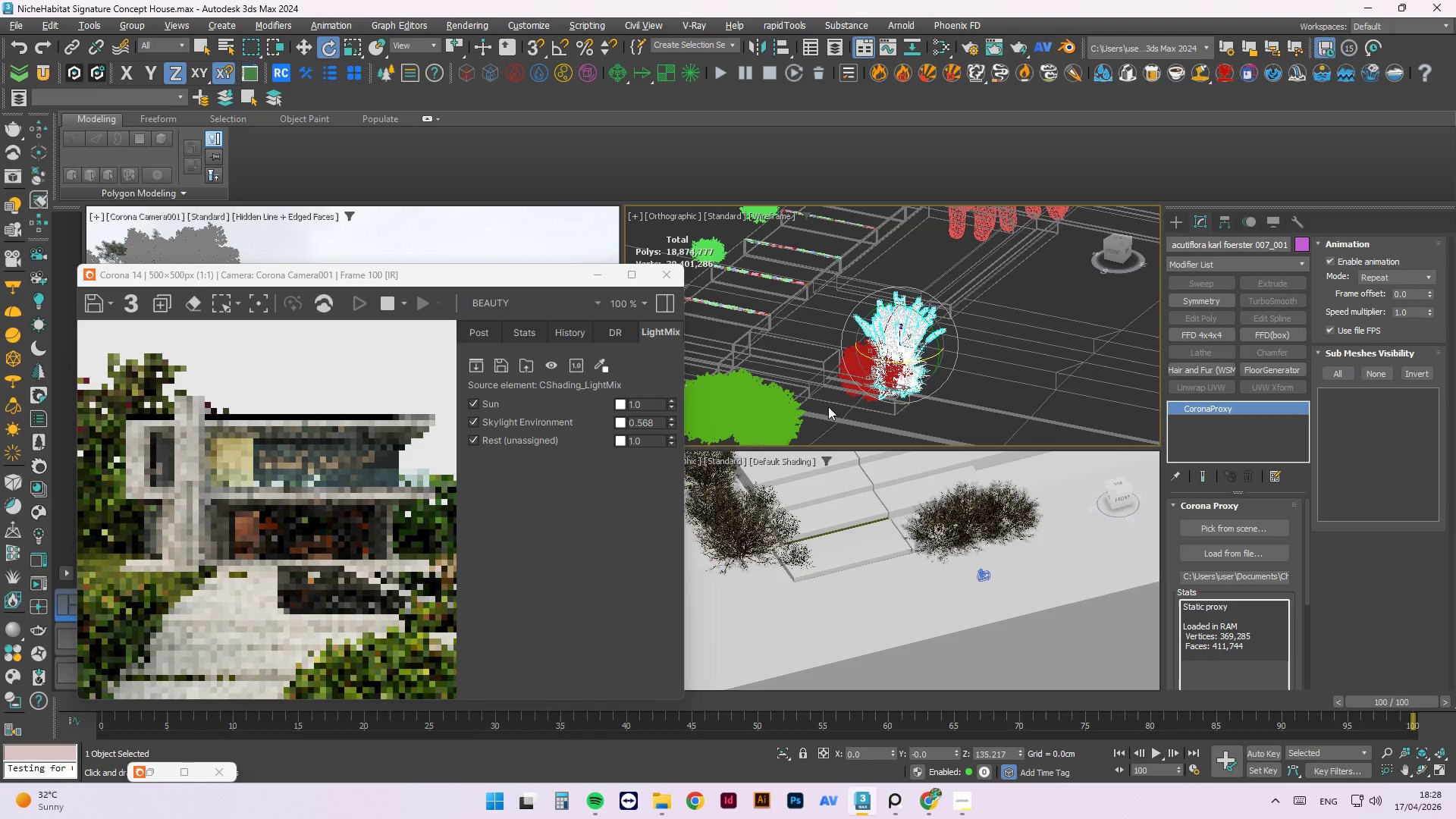 
key(W)
 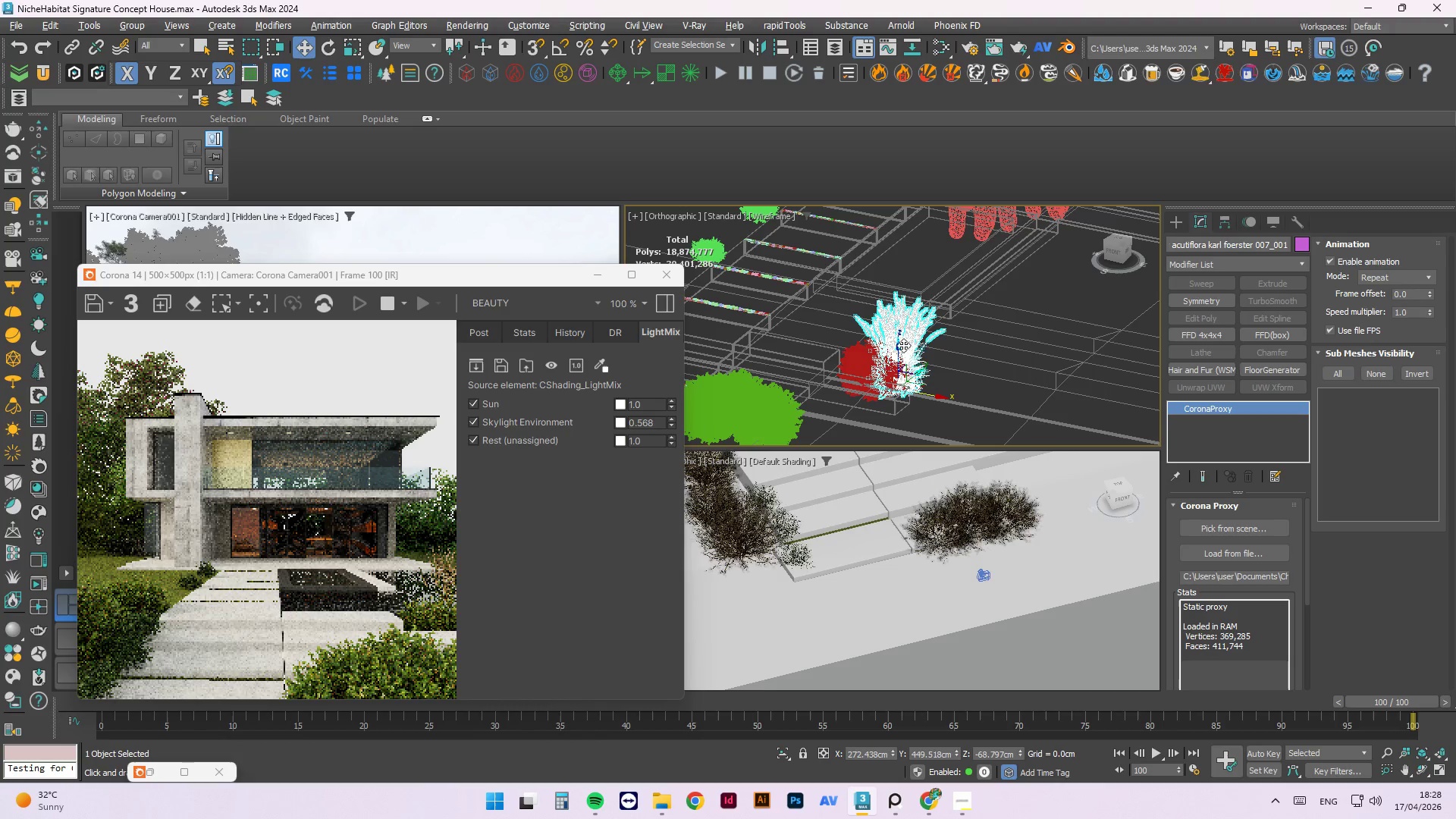 
left_click_drag(start_coordinate=[901, 348], to_coordinate=[908, 351])
 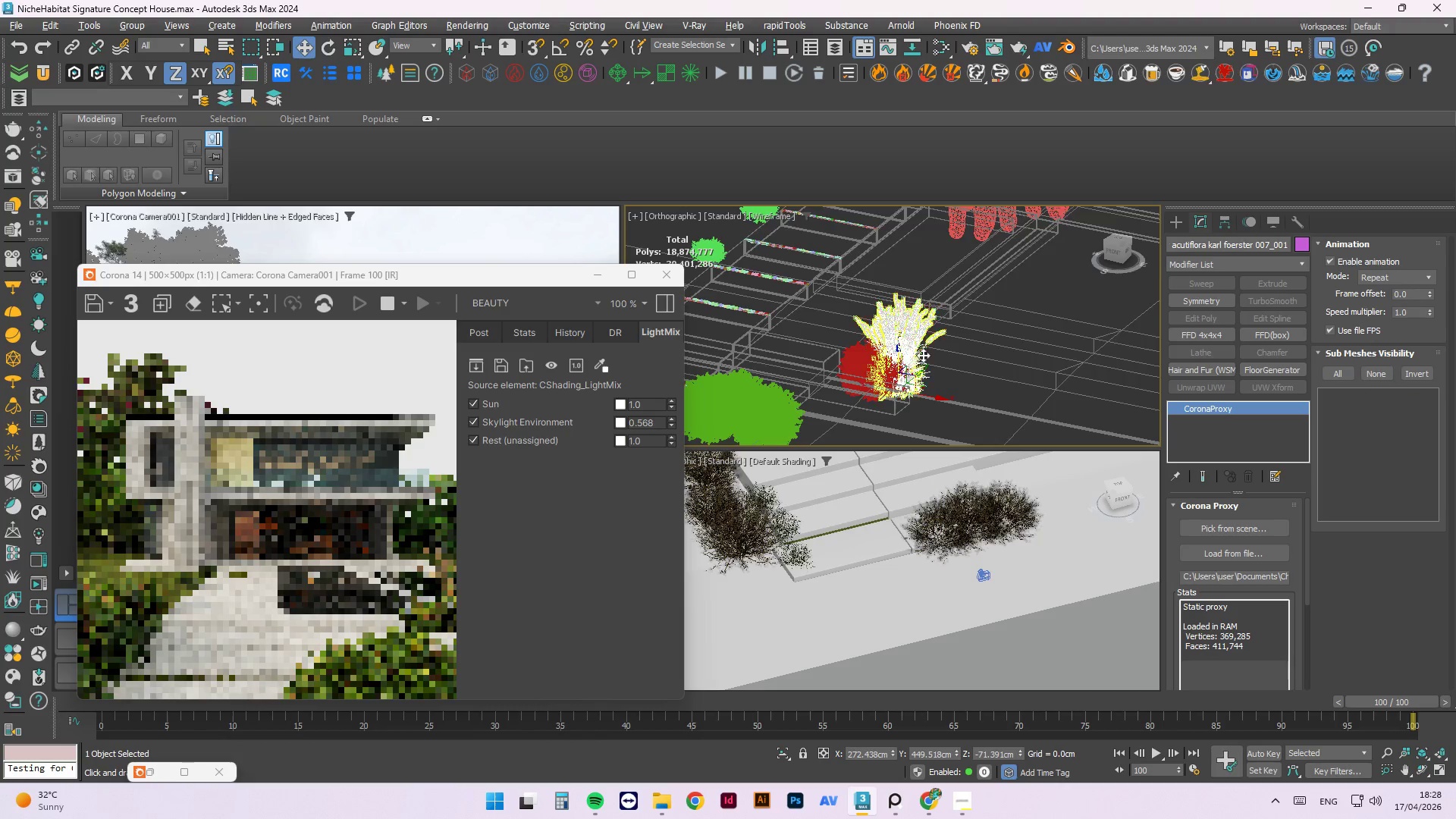 
hold_key(key=AltLeft, duration=1.12)
 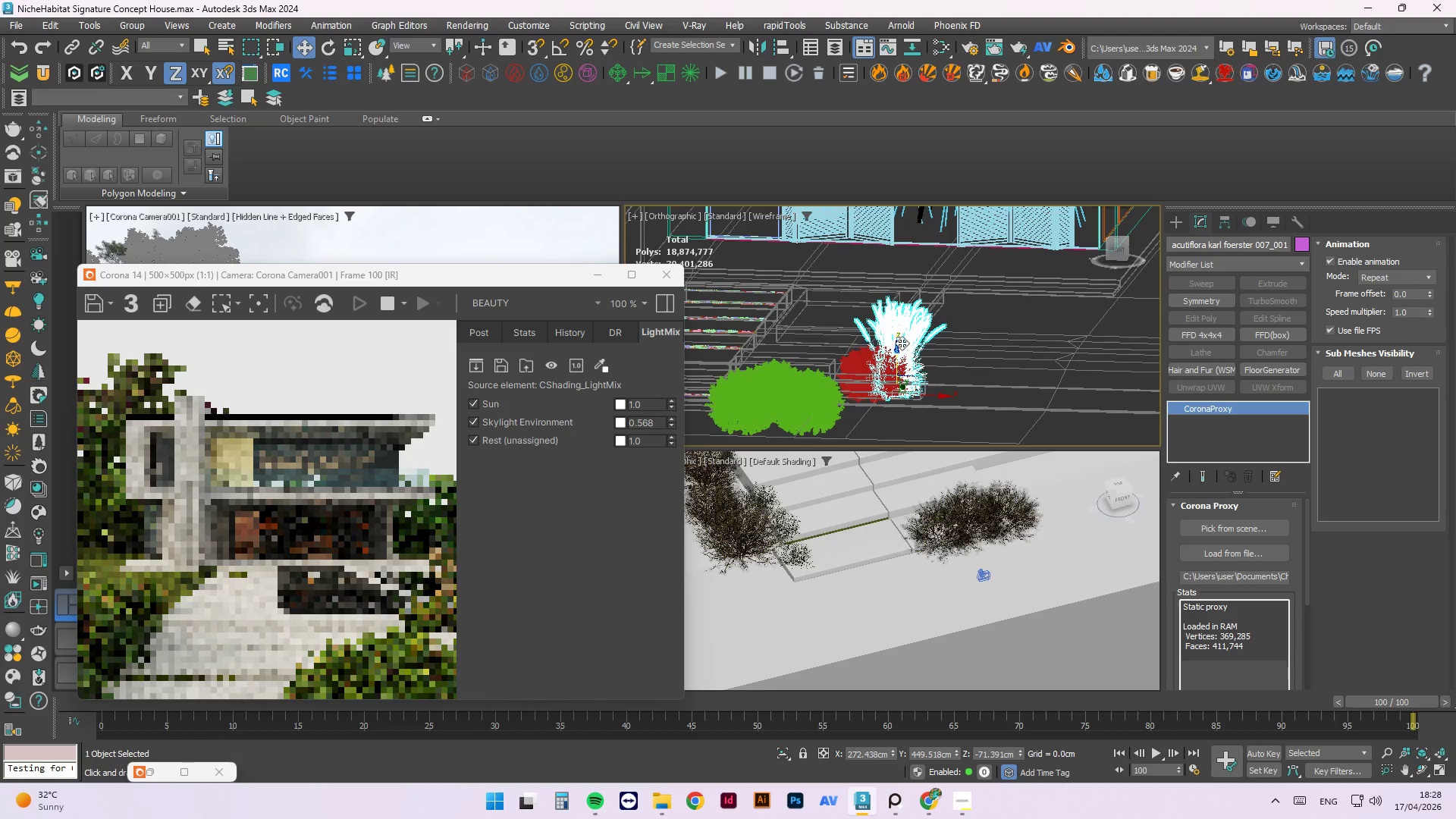 
left_click_drag(start_coordinate=[904, 343], to_coordinate=[900, 328])
 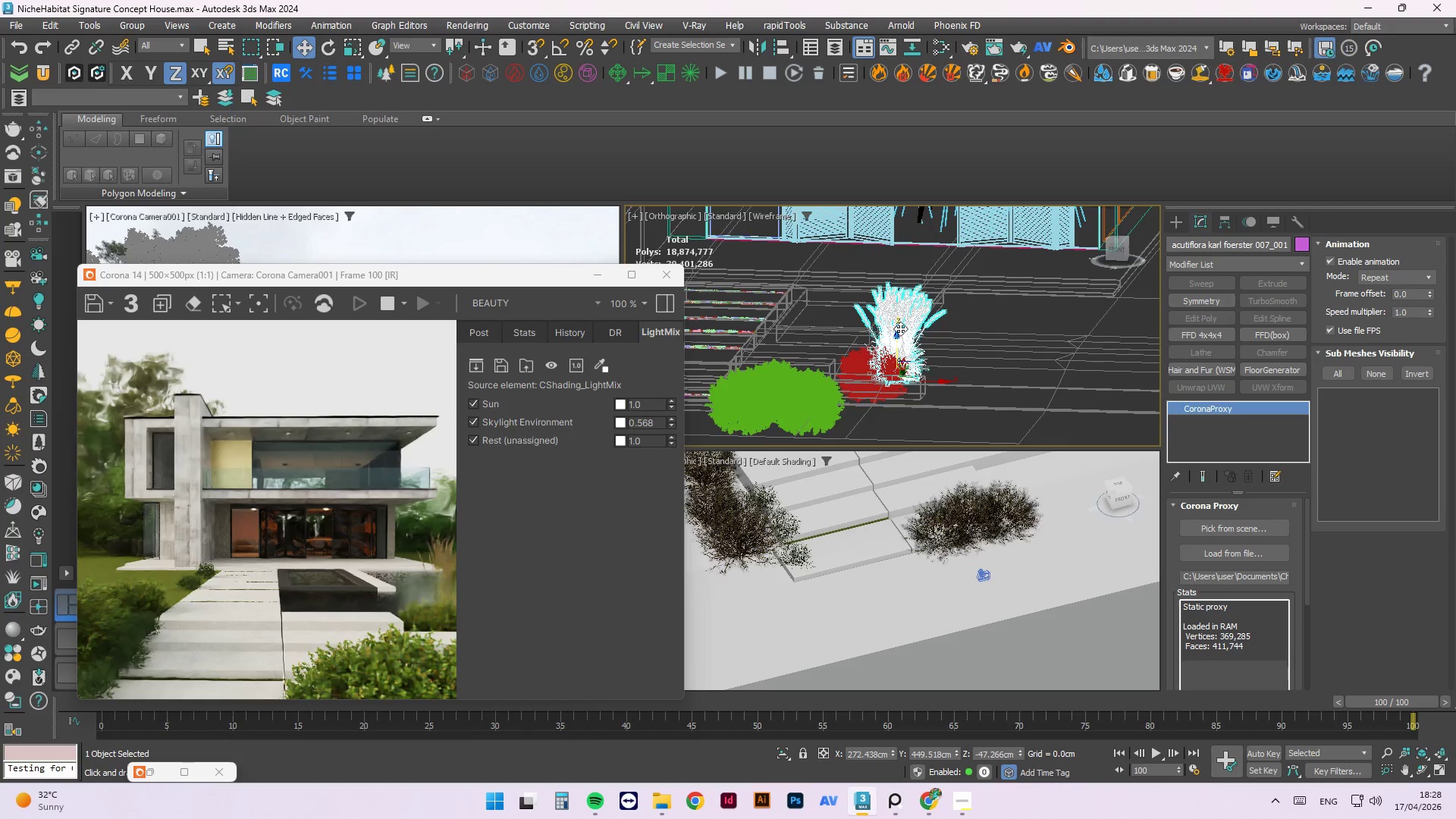 
wait(6.17)
 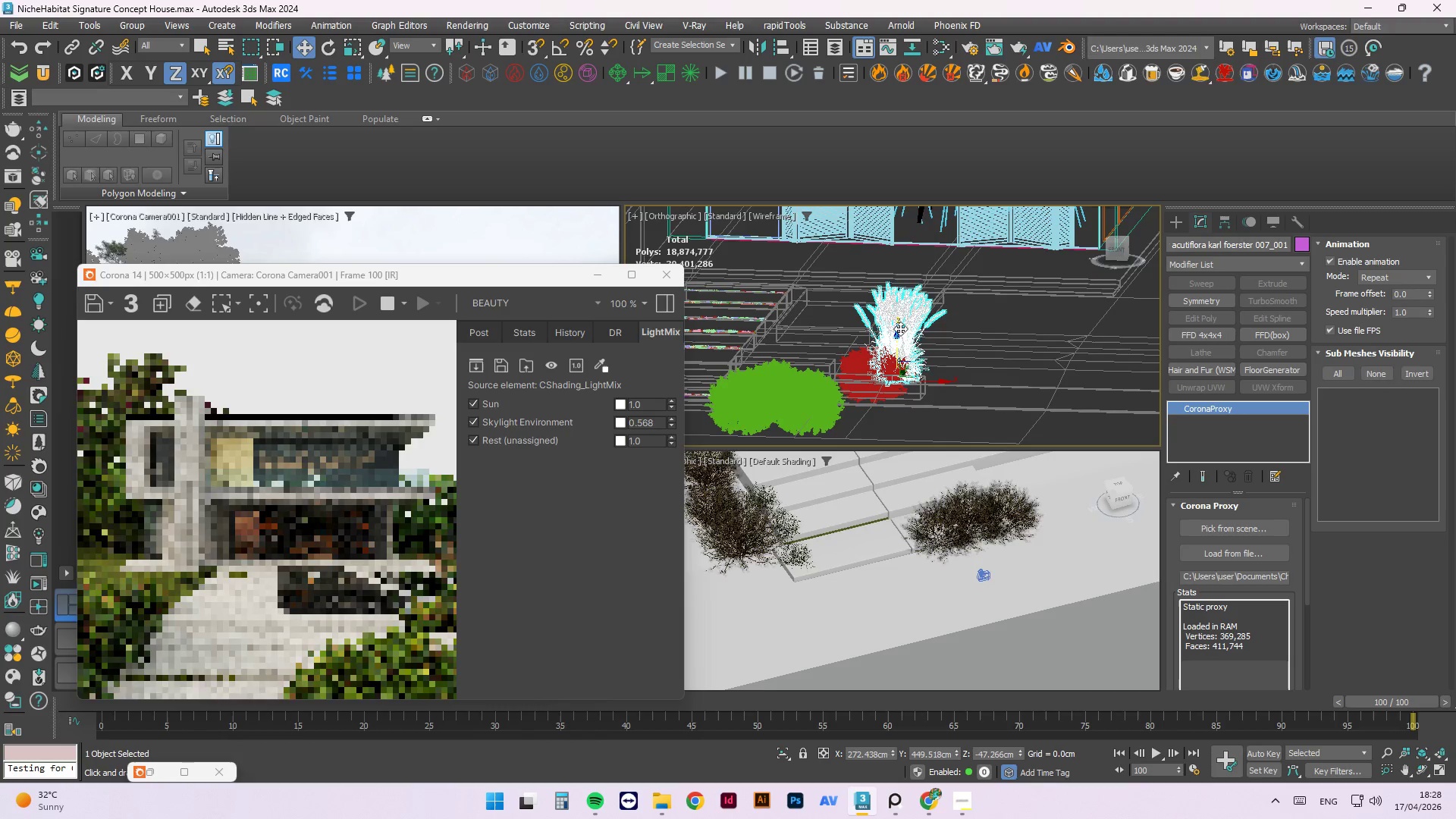 
left_click_drag(start_coordinate=[930, 381], to_coordinate=[917, 381])
 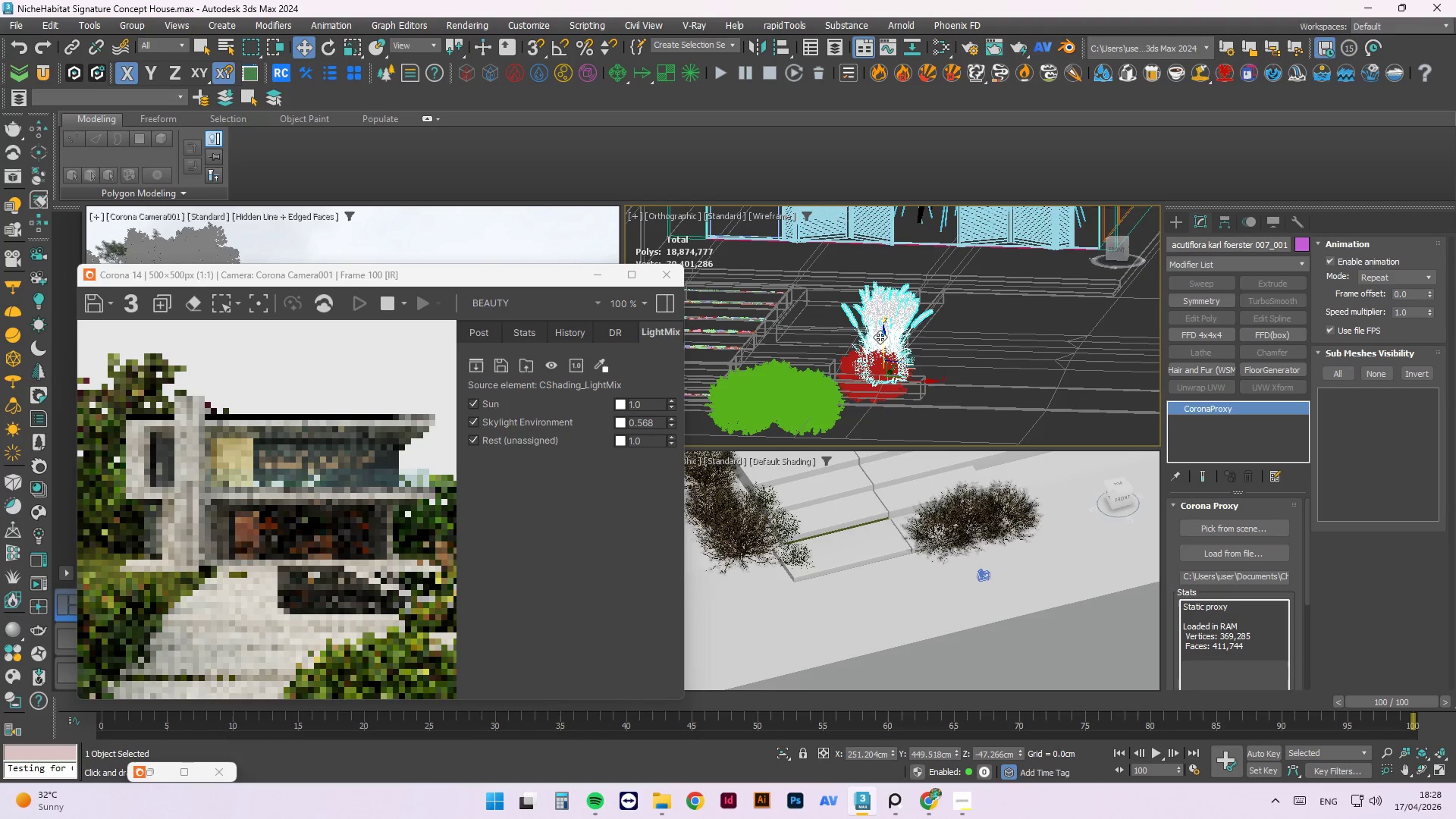 
left_click_drag(start_coordinate=[880, 337], to_coordinate=[882, 347])
 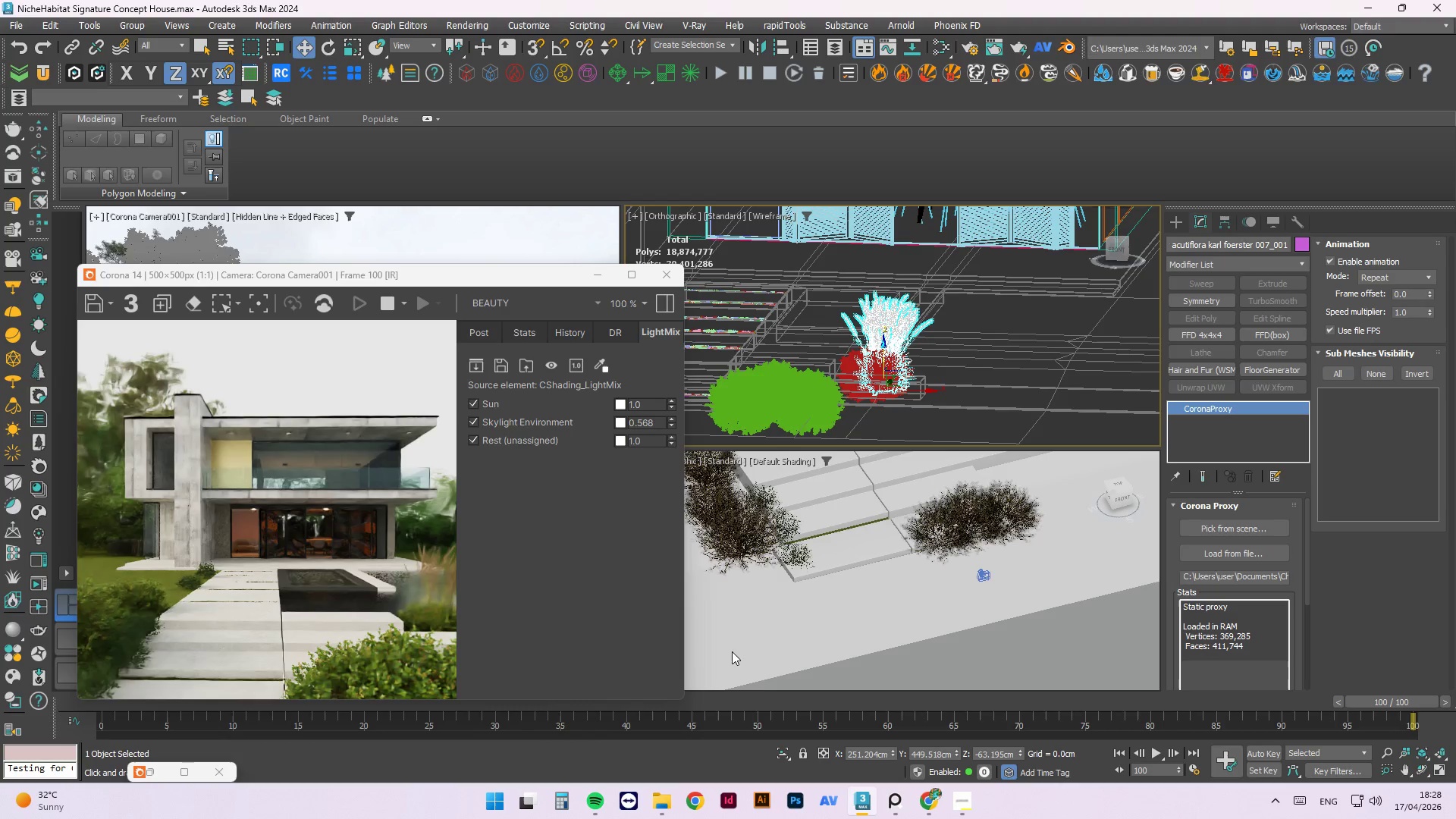 
wait(5.59)
 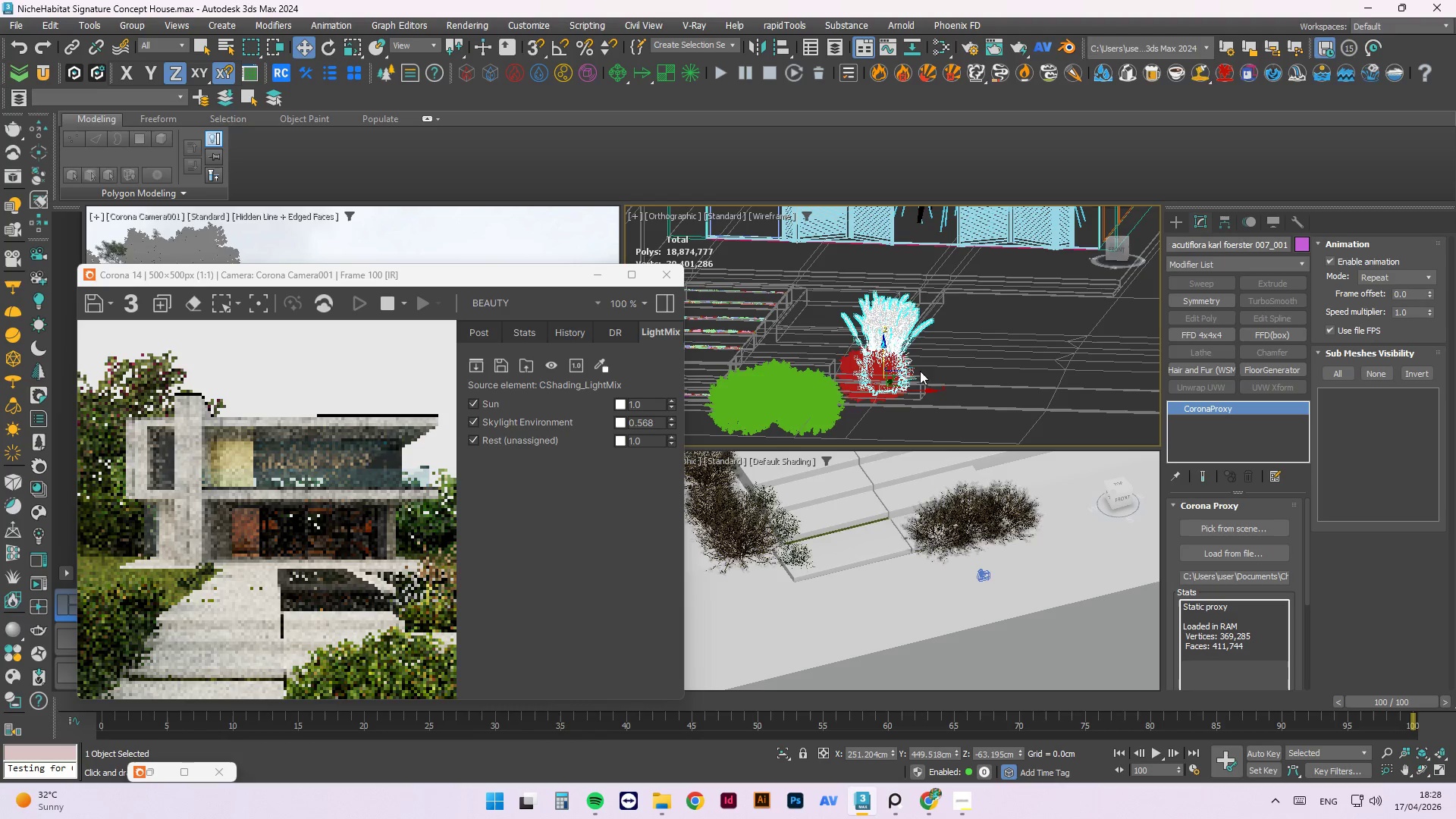 
left_click([899, 802])
 